 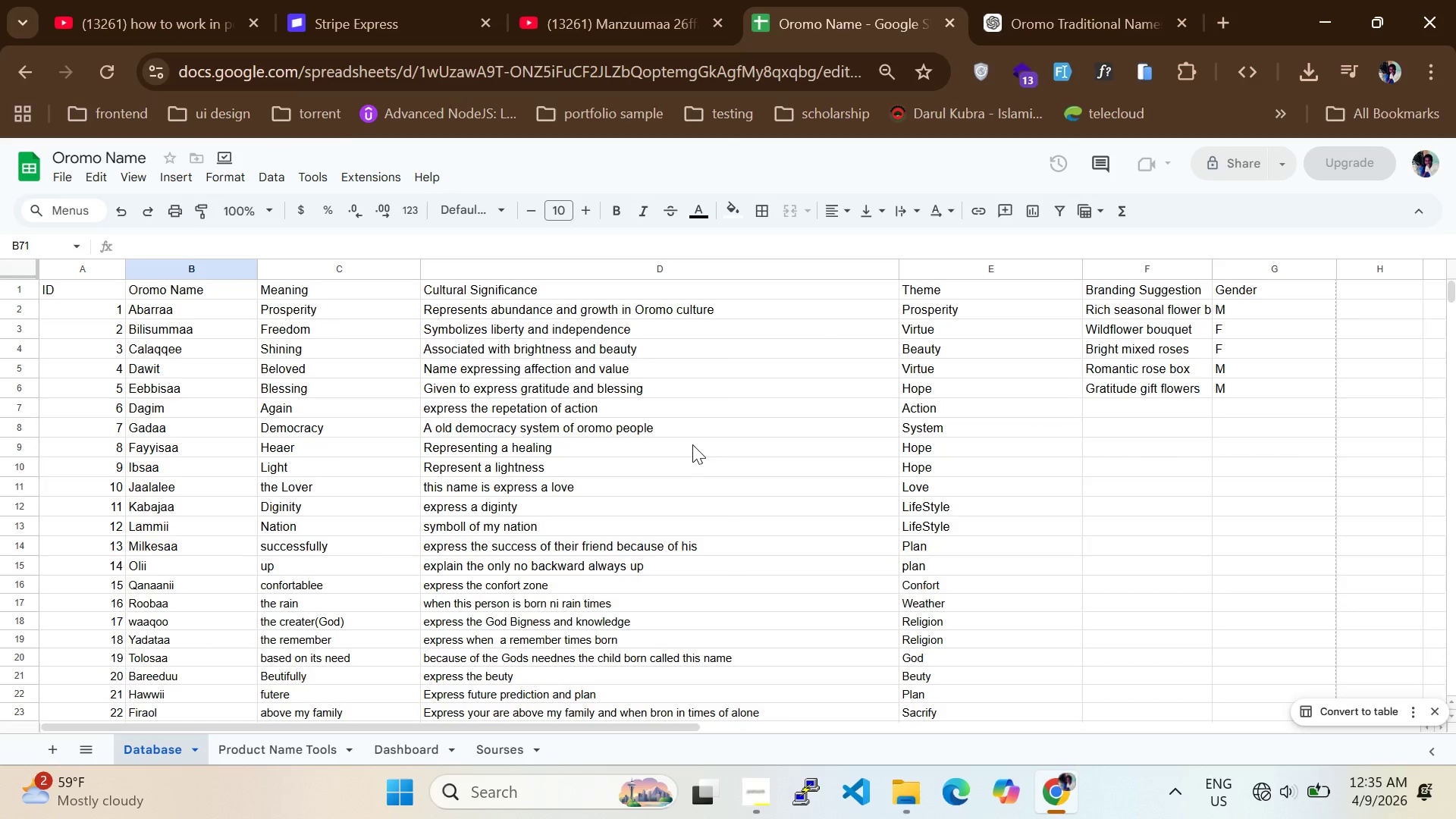 
scroll: coordinate [996, 484], scroll_direction: down, amount: 7.0
 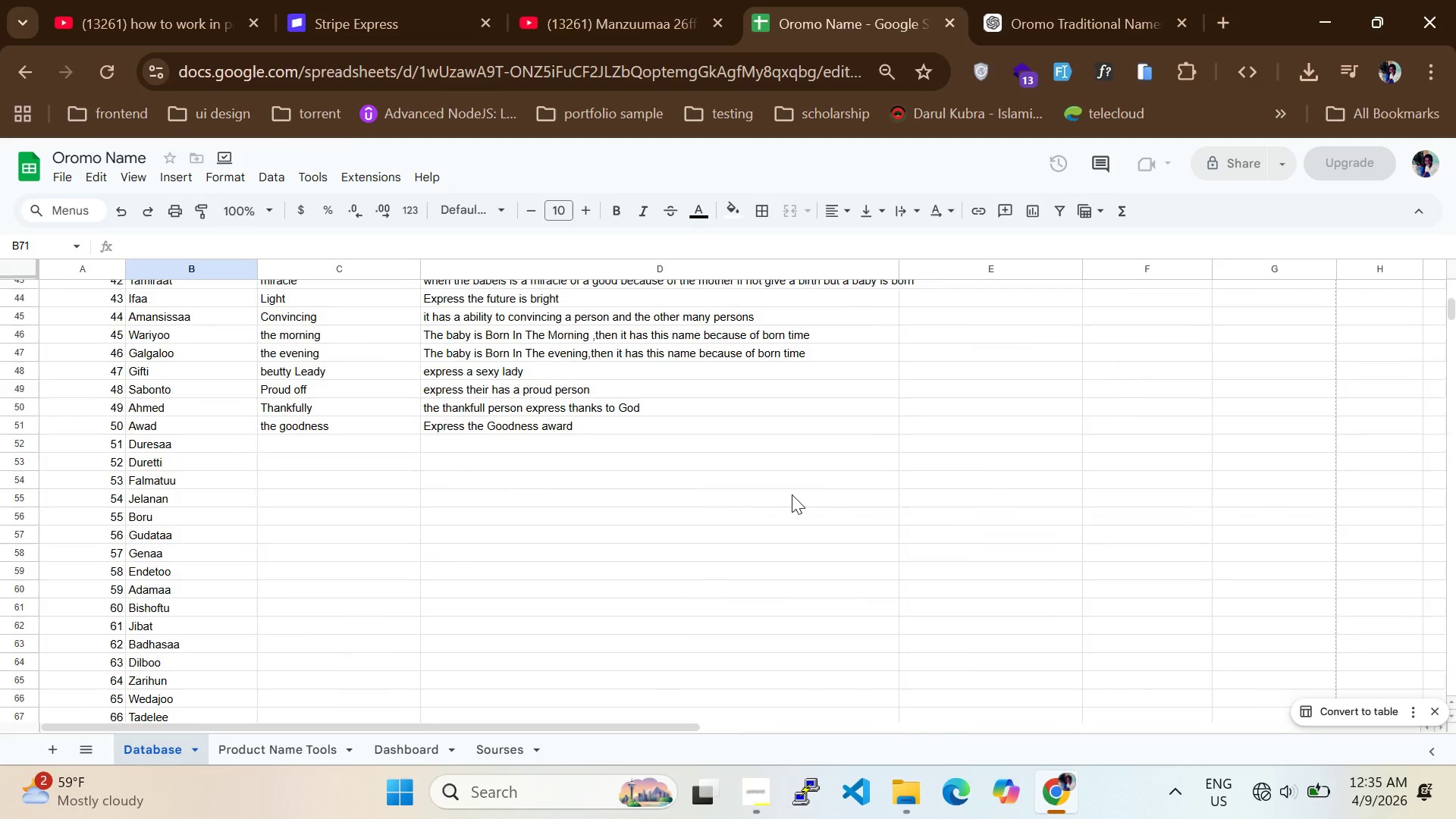 
scroll: coordinate [553, 479], scroll_direction: up, amount: 9.0
 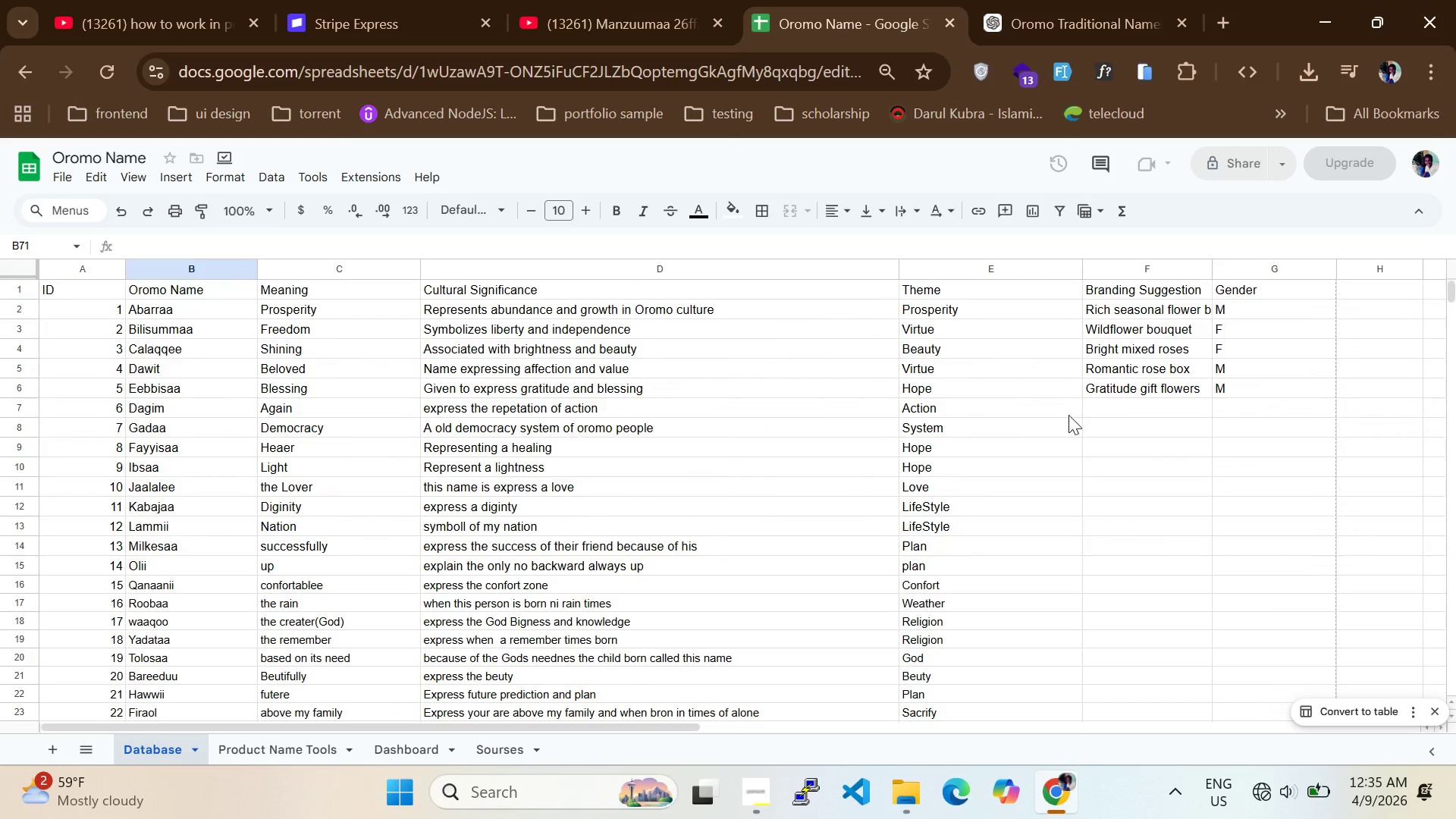 
left_click([1115, 411])
 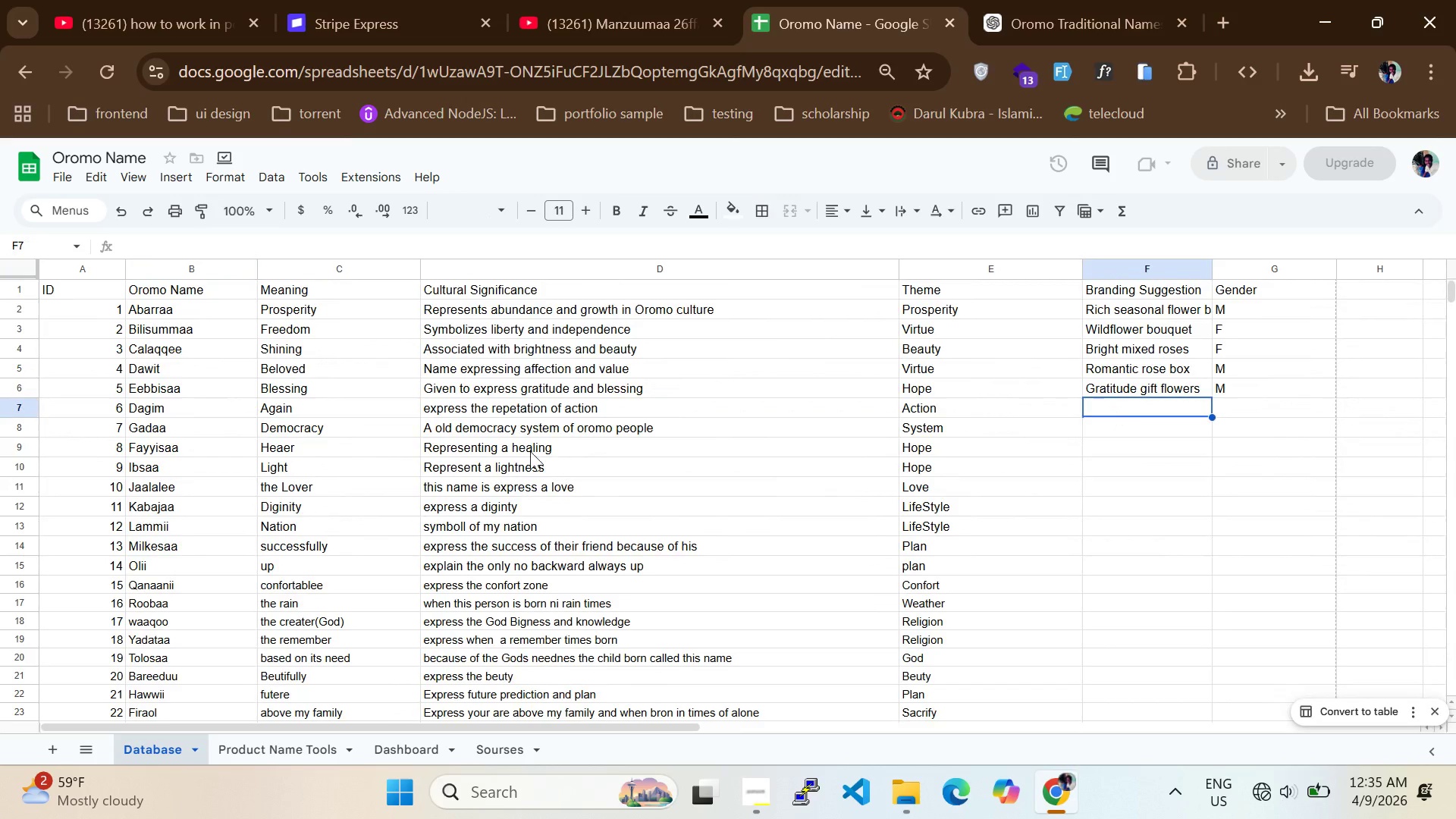 
scroll: coordinate [519, 451], scroll_direction: up, amount: 7.0
 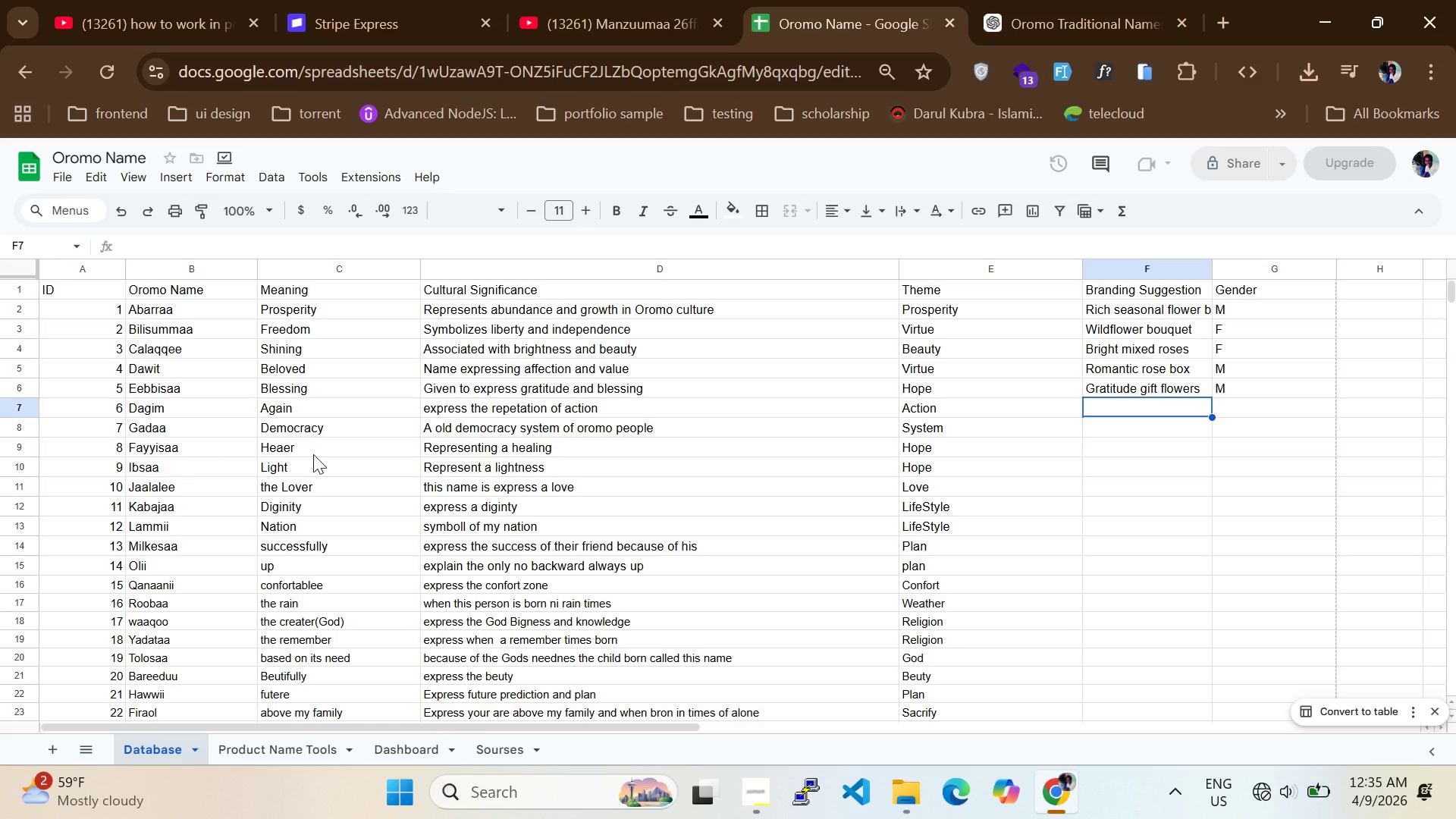 
scroll: coordinate [315, 451], scroll_direction: down, amount: 6.0
 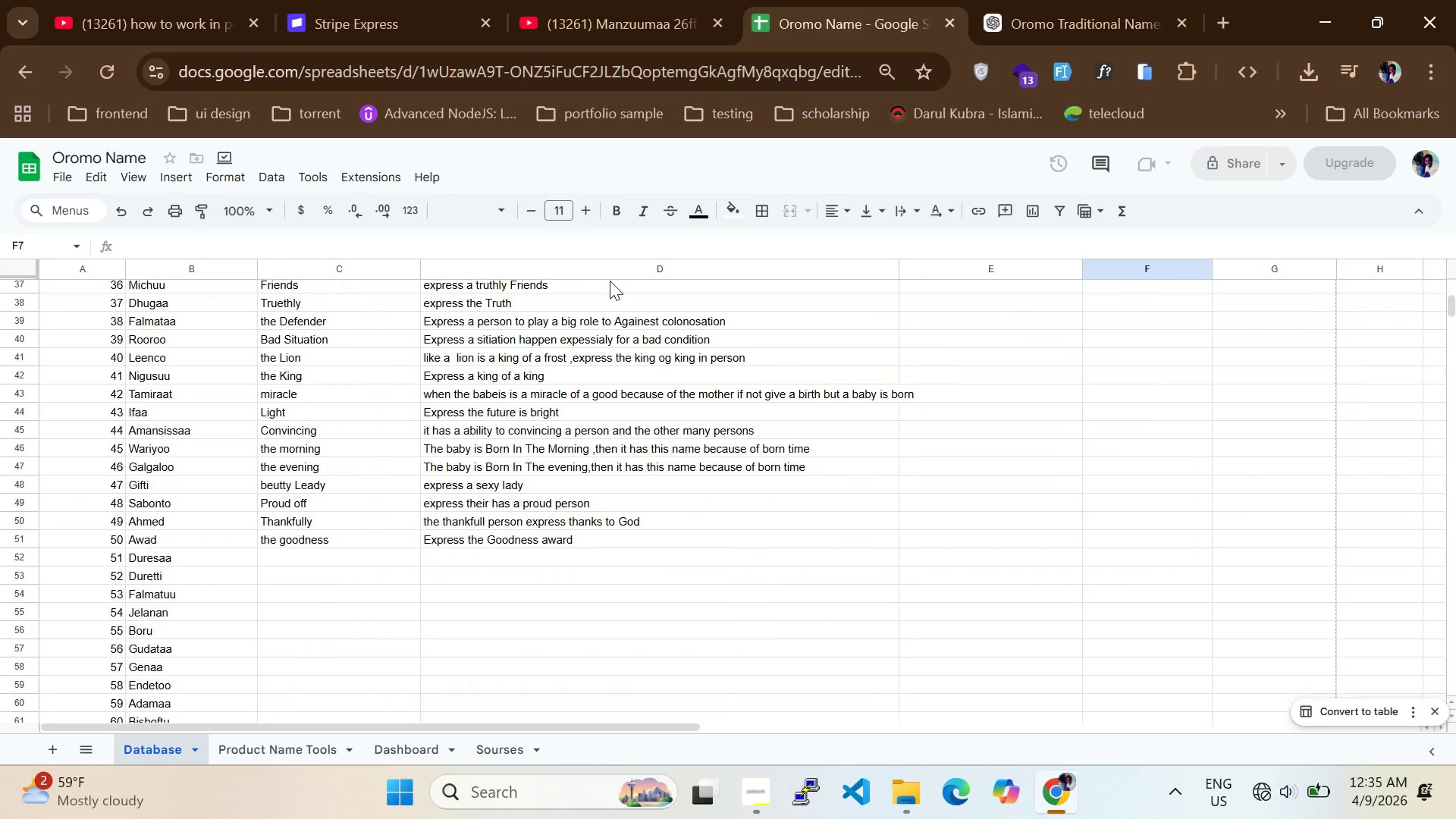 
wait(14.45)
 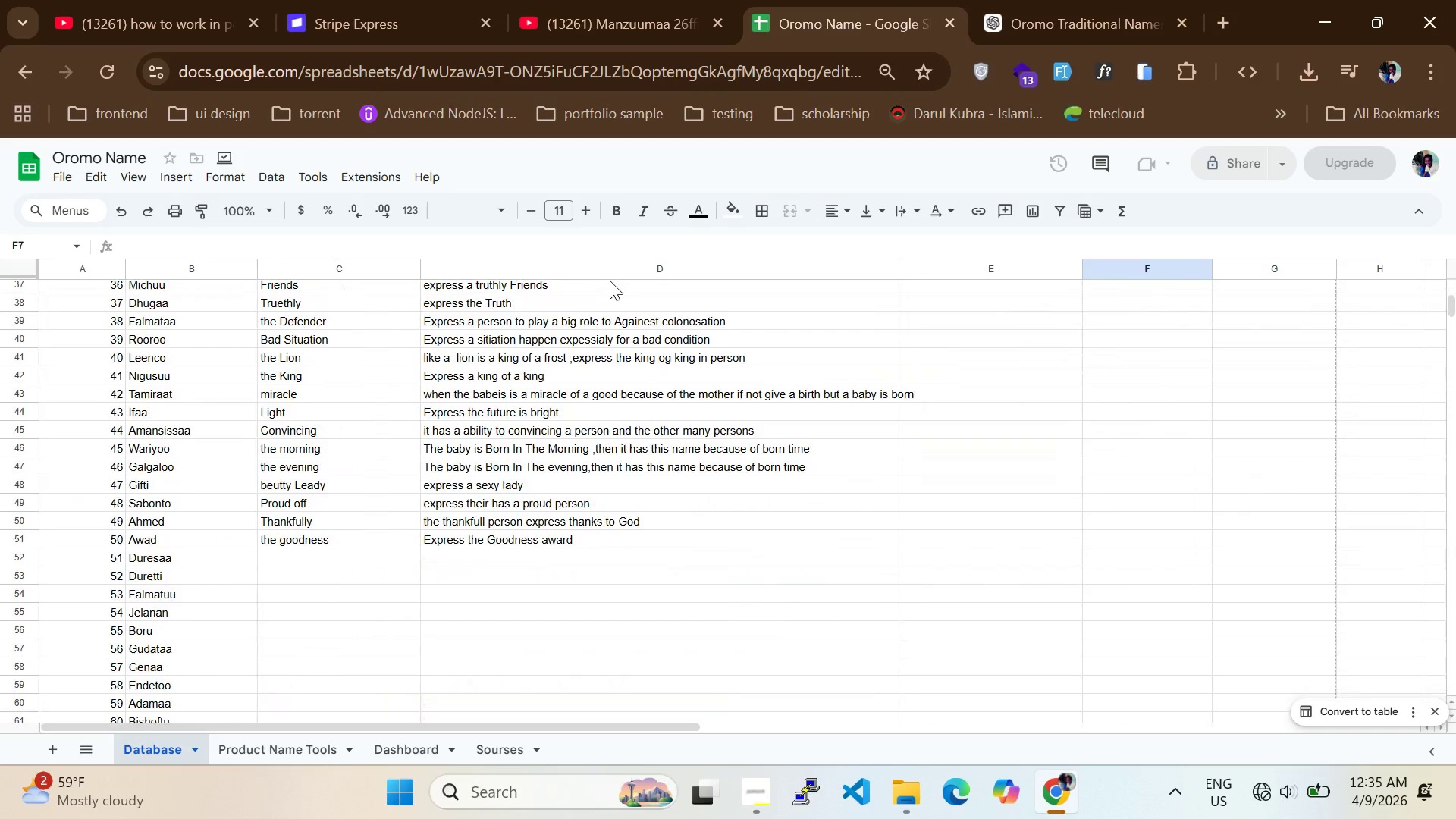 
scroll: coordinate [395, 386], scroll_direction: down, amount: 5.0
 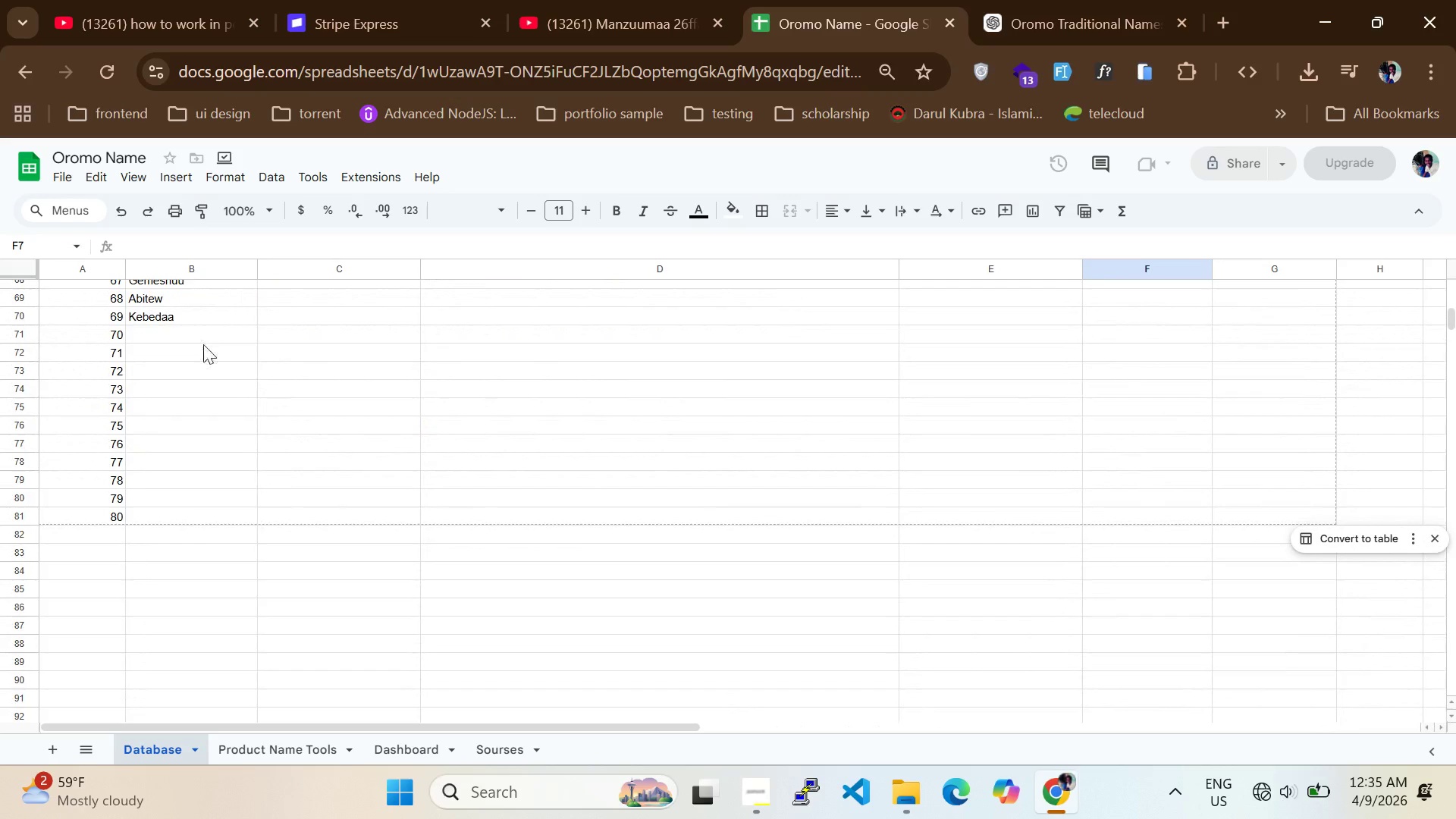 
left_click([201, 336])
 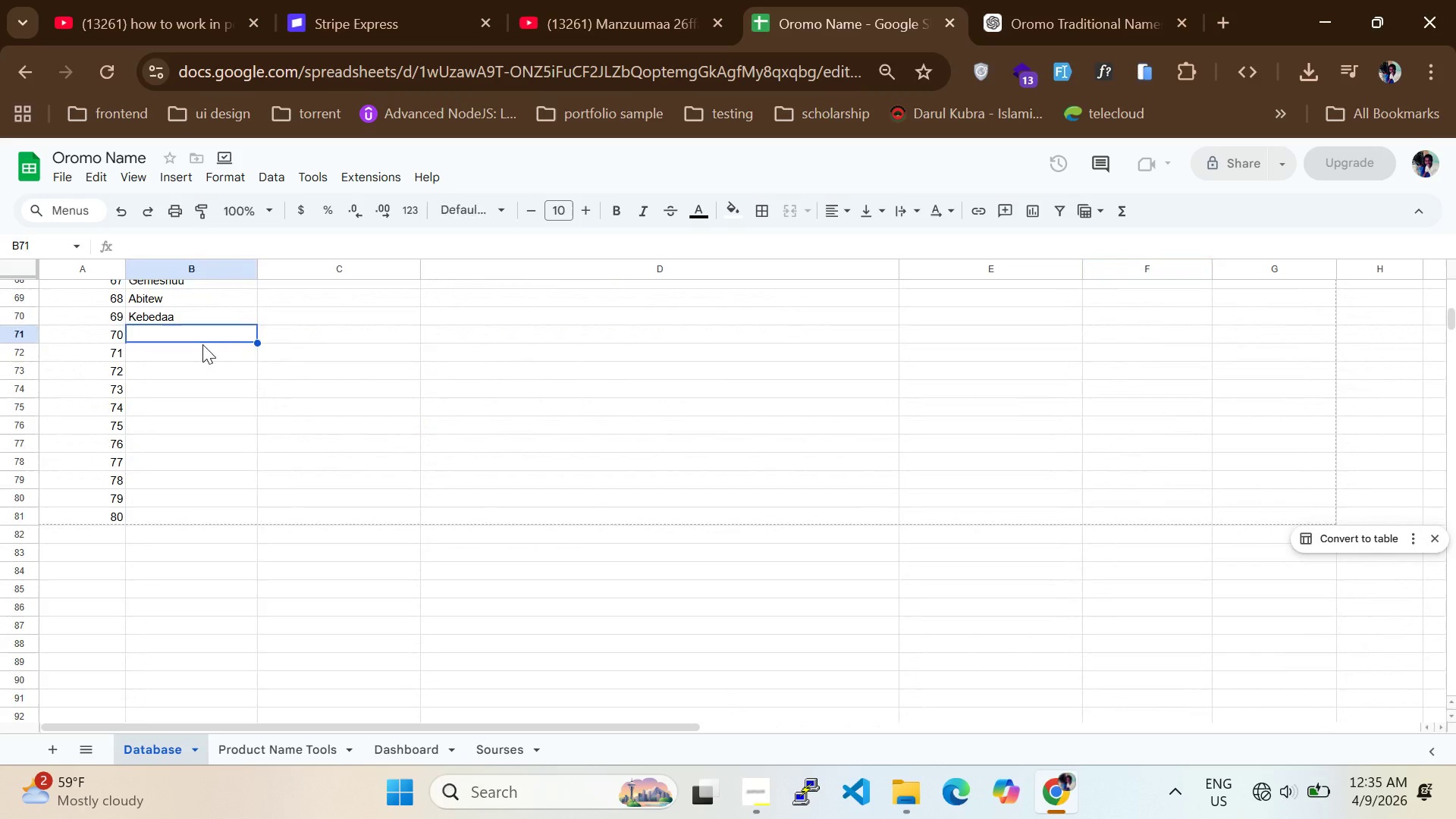 
type(Rayaa)
 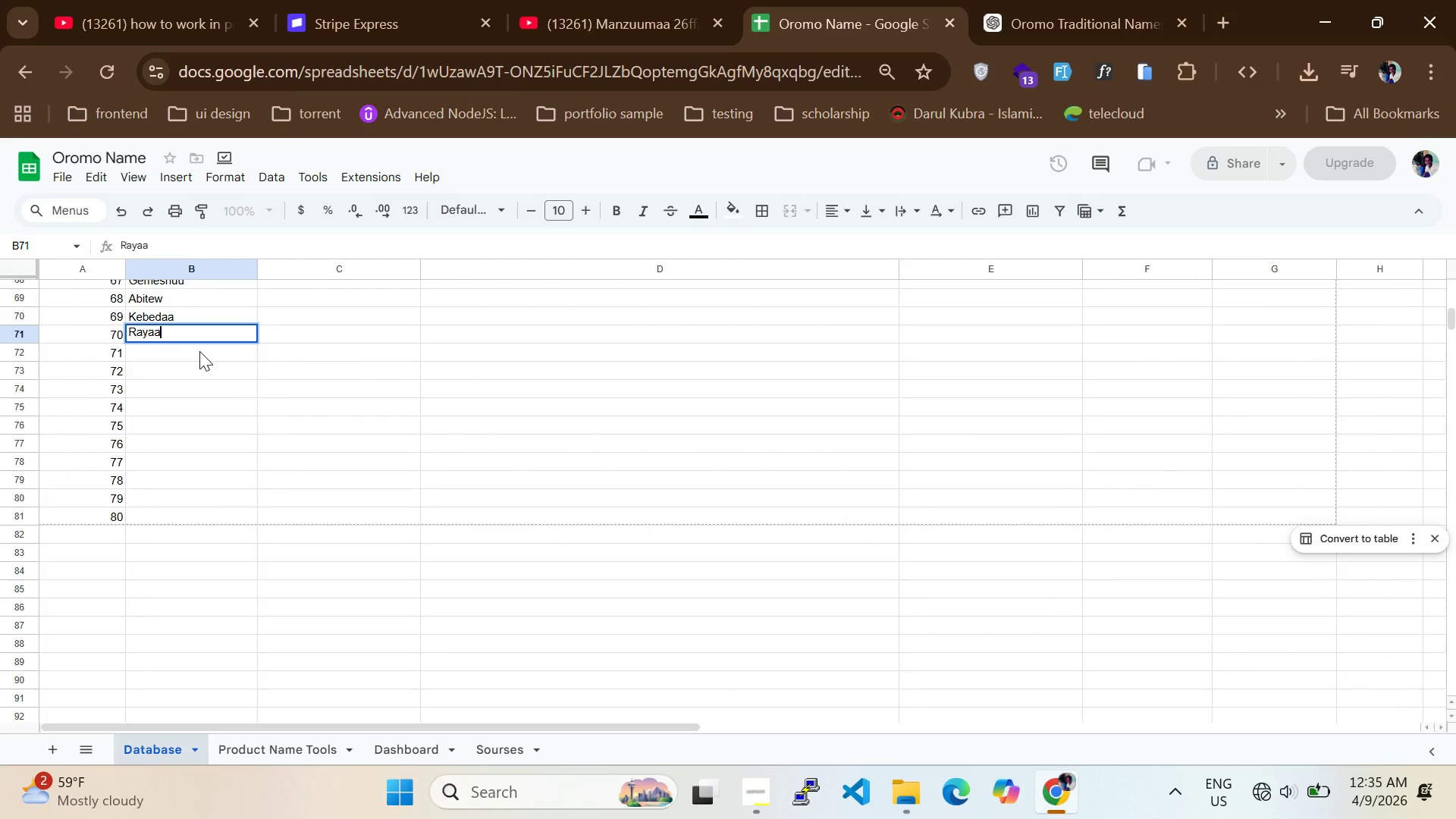 
left_click([199, 350])
 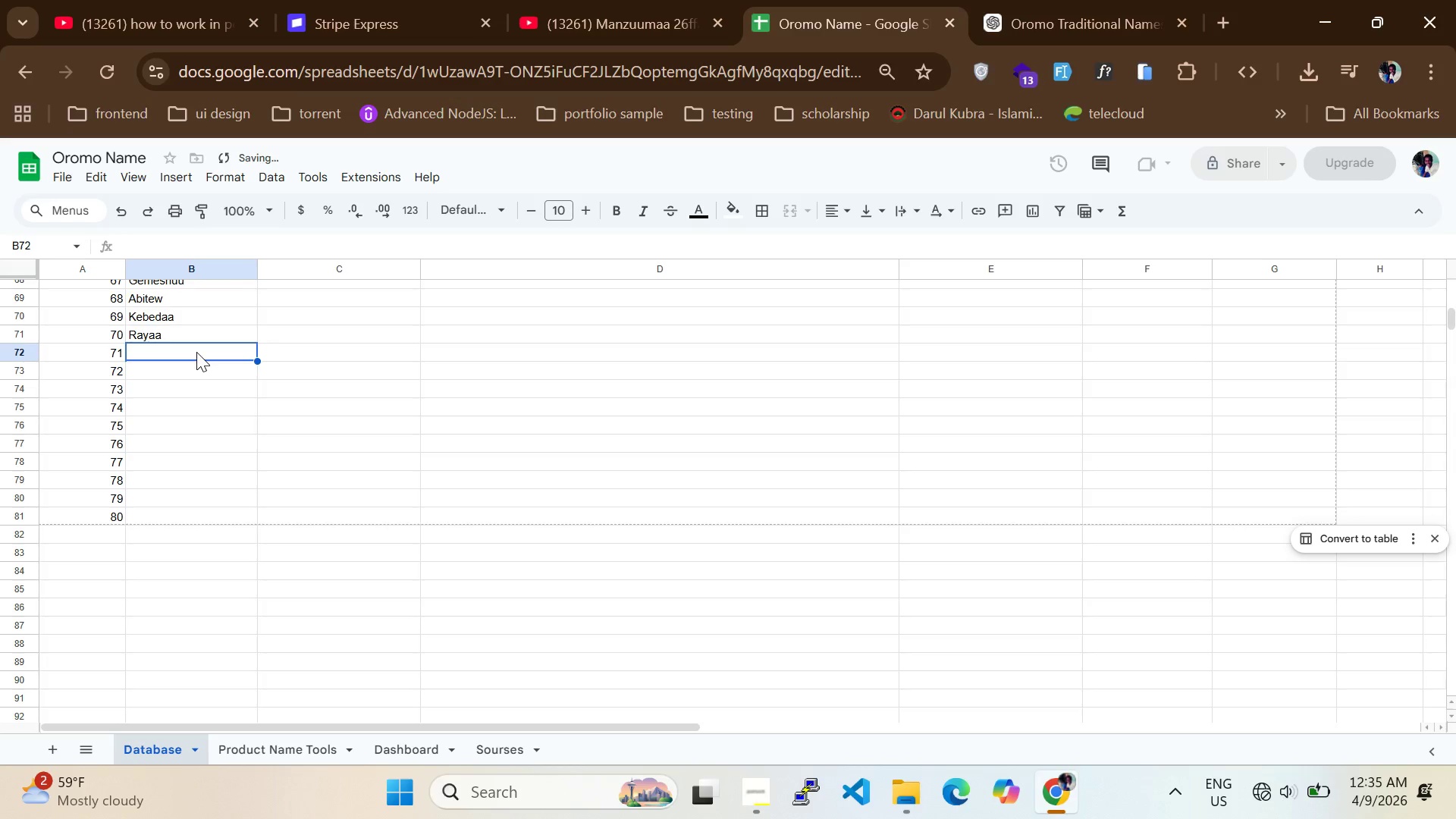 
type(Bancaa)
 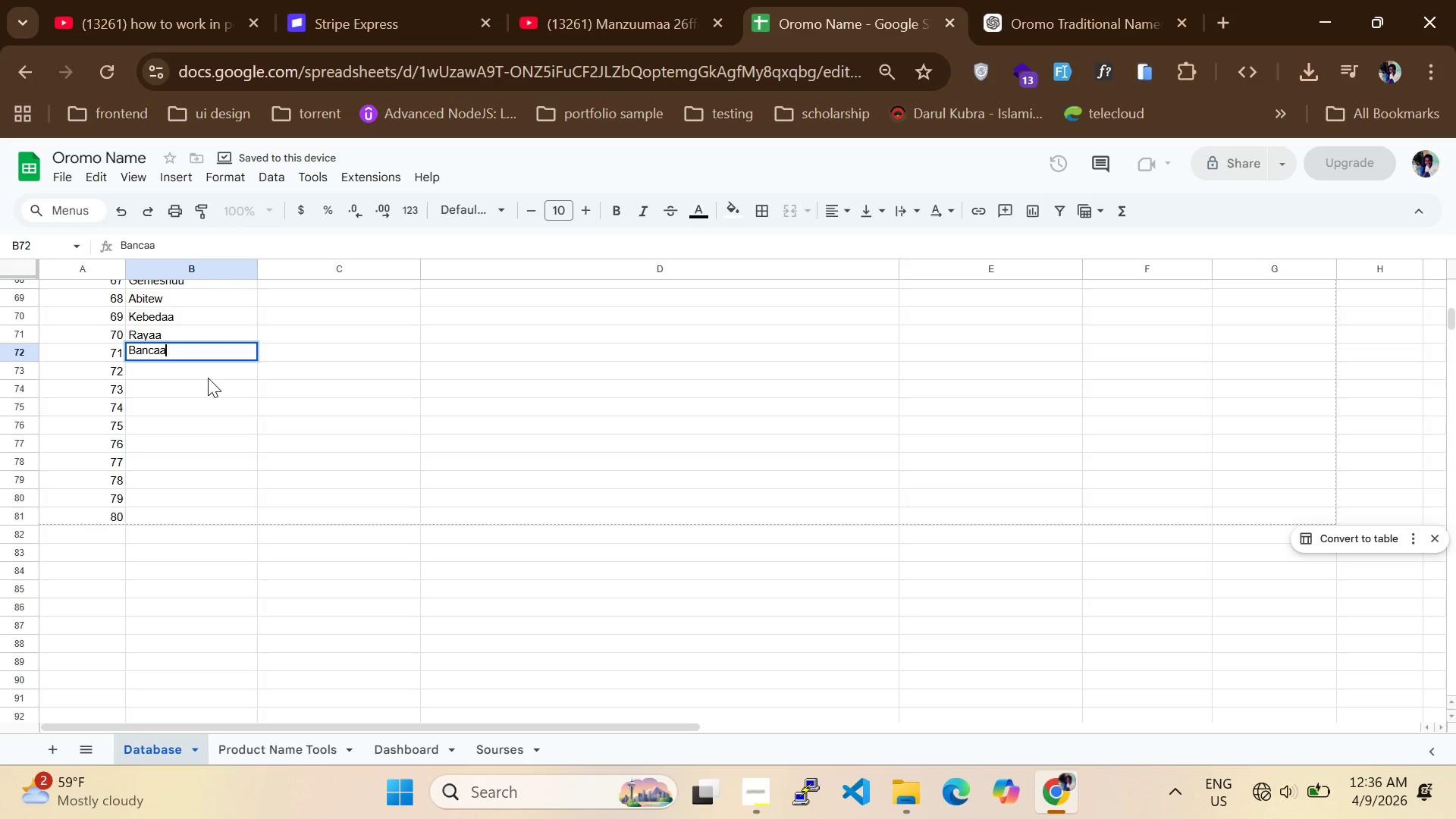 
left_click([206, 375])
 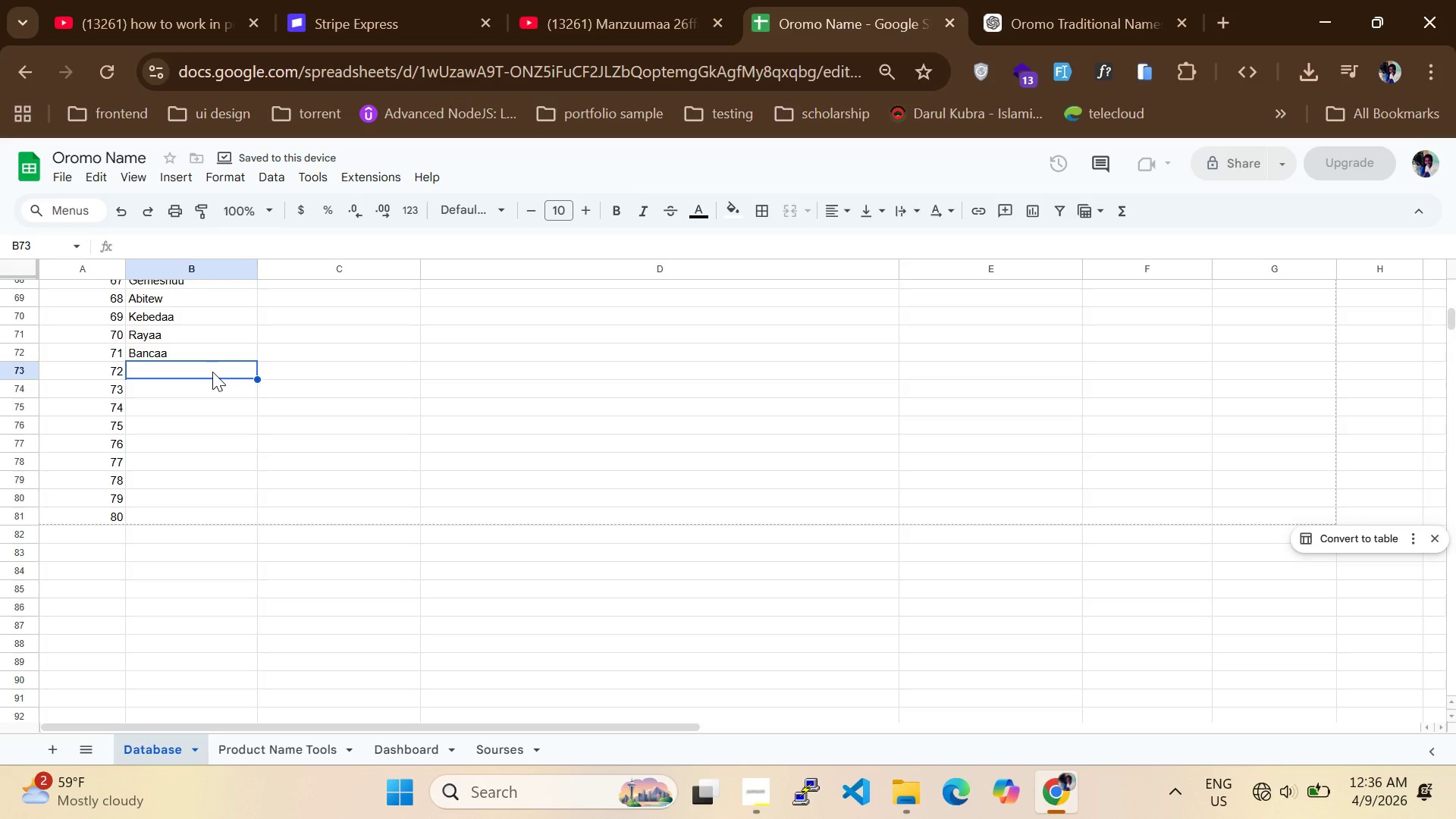 
type(Abay)
 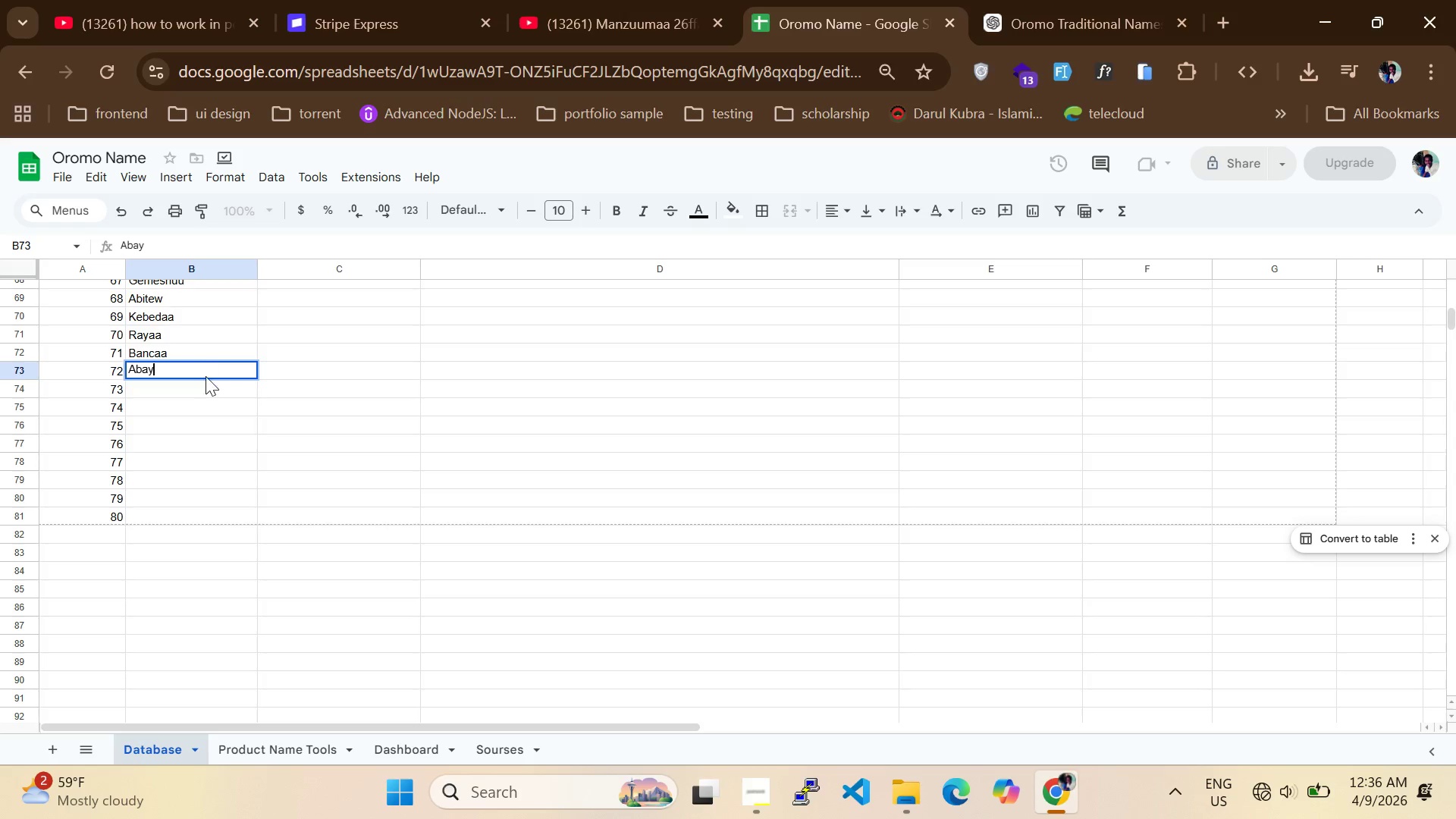 
left_click([202, 384])
 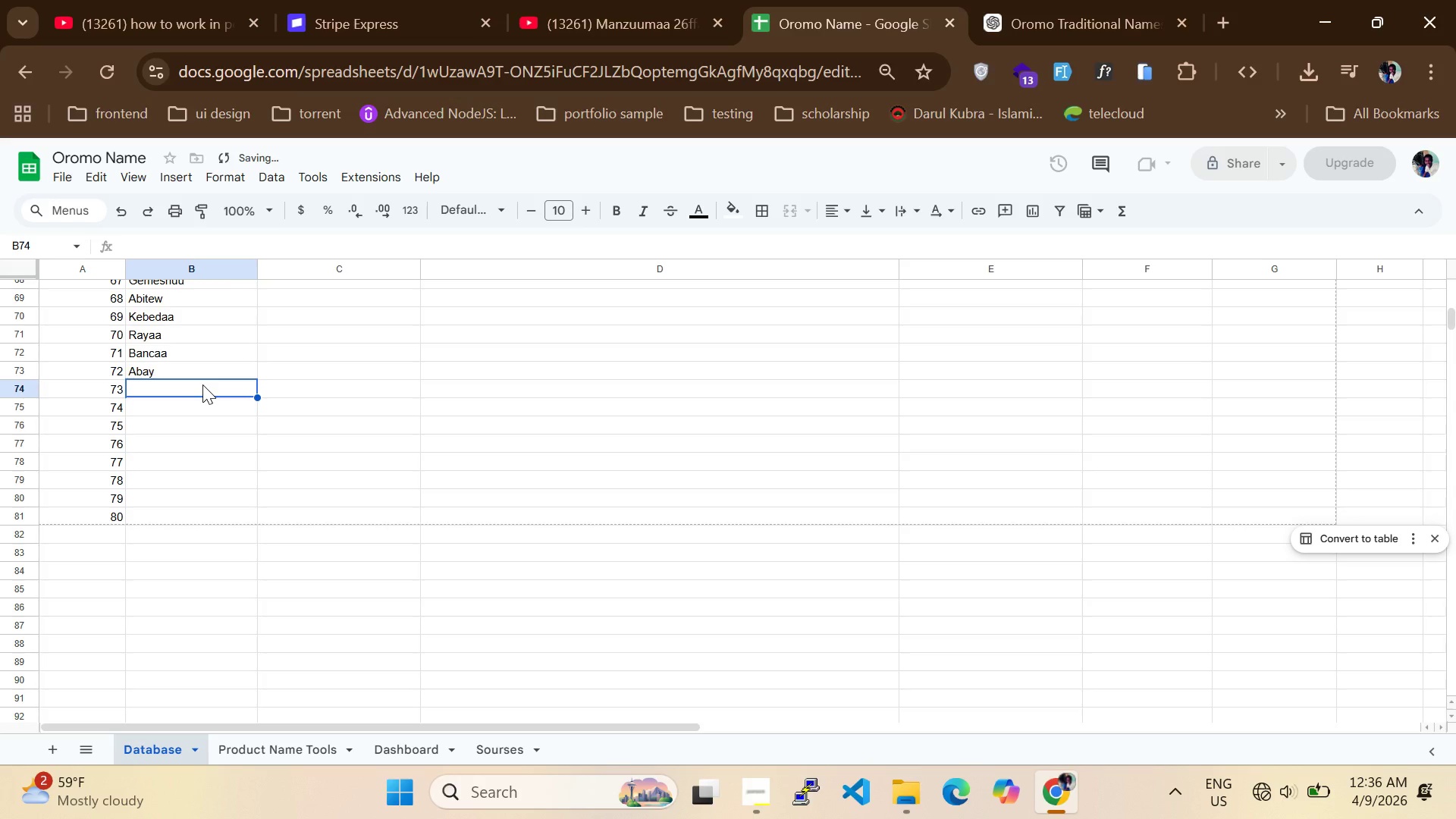 
key(CapsLock)
 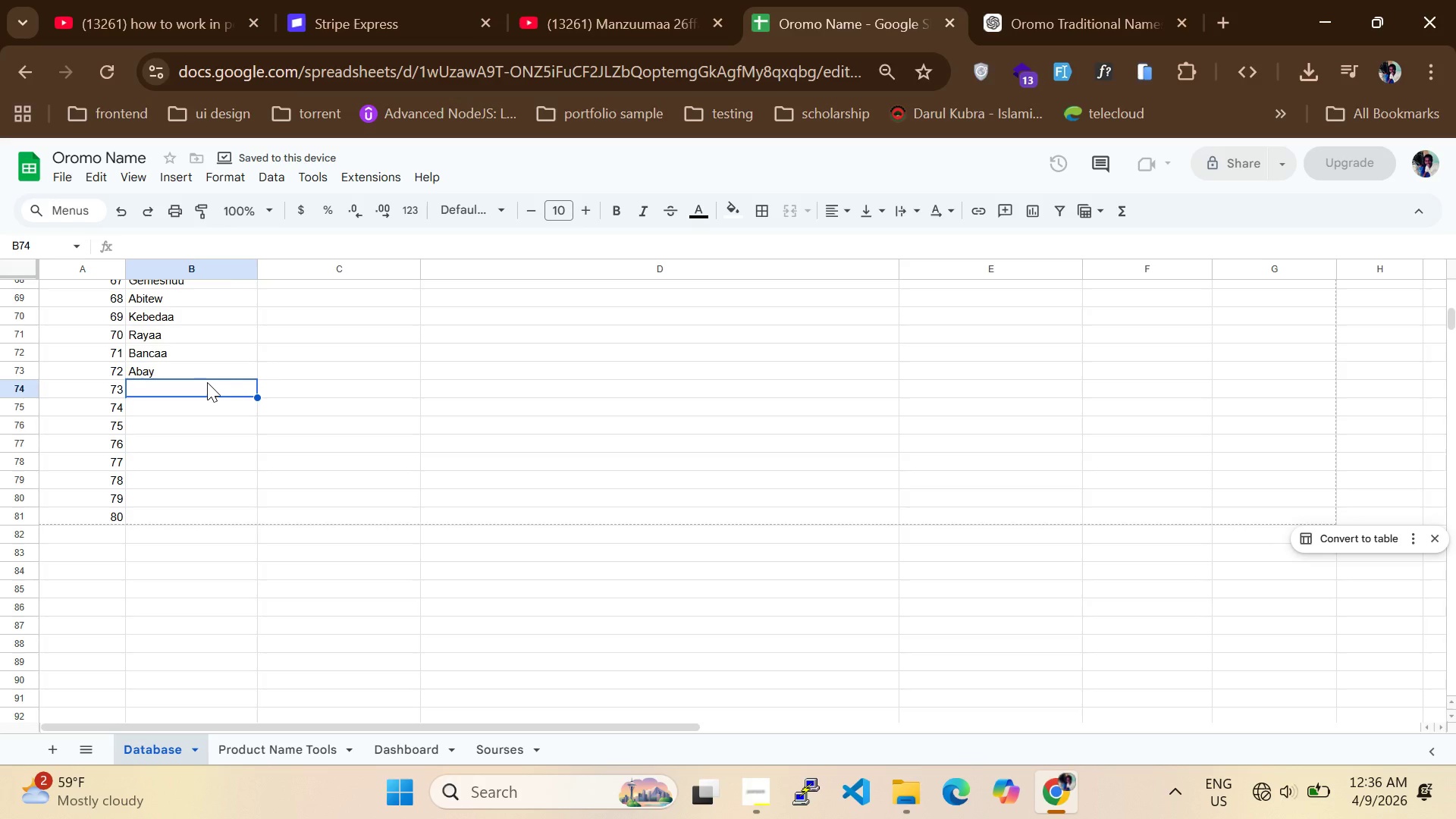 
type(ALEMAYOO)
 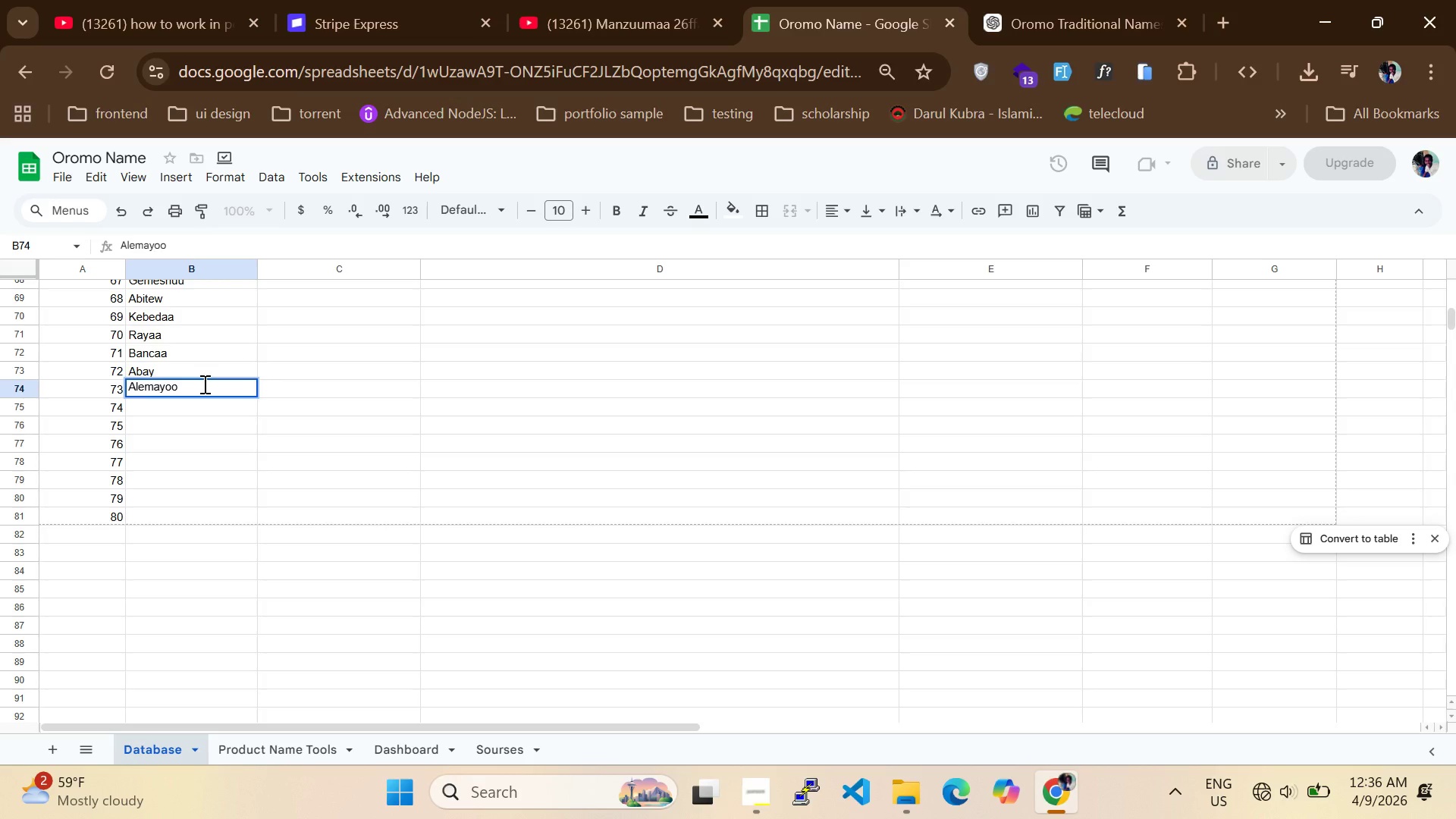 
hold_key(key=CapsLock, duration=0.33)
 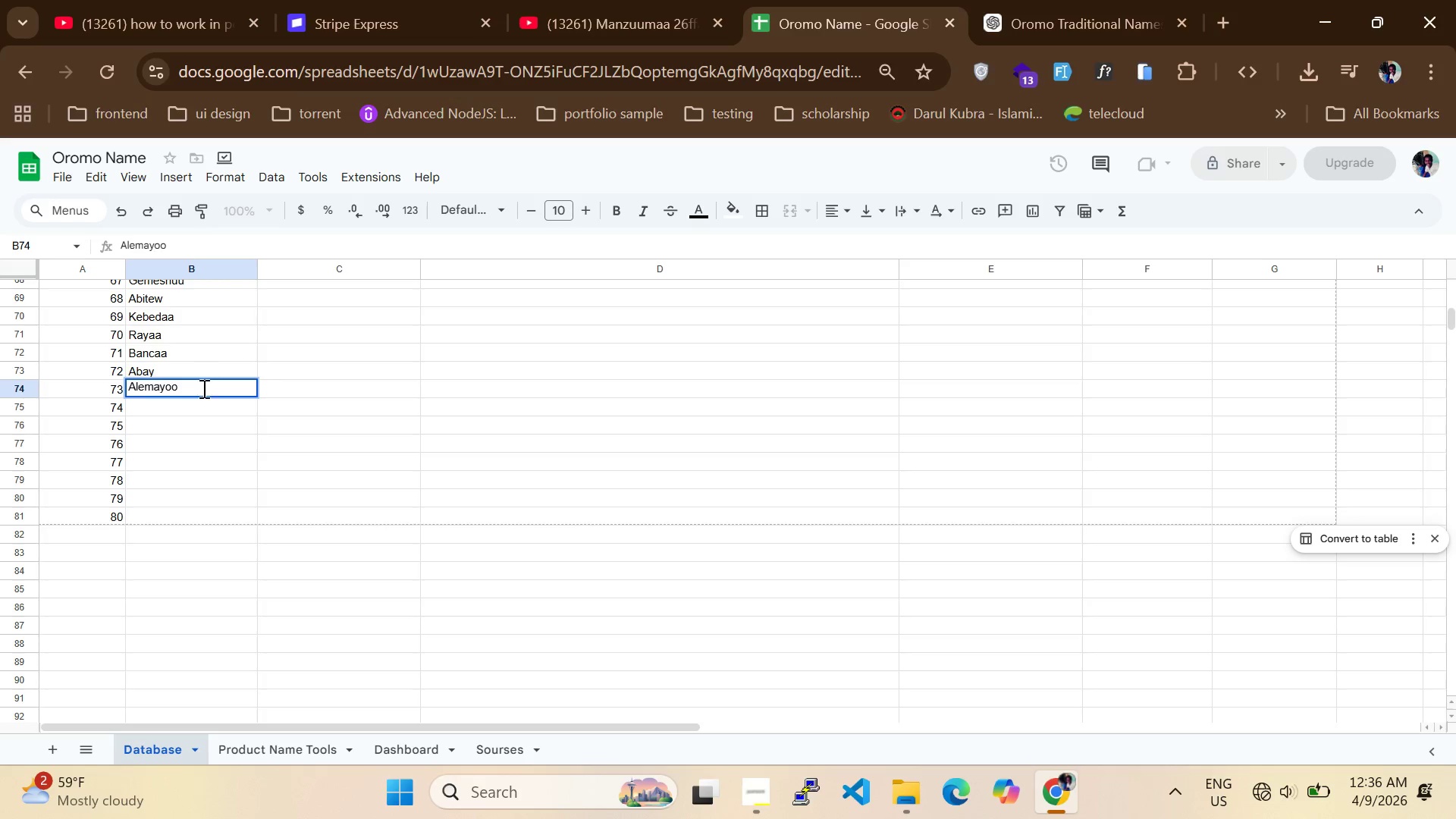 
left_click([194, 408])
 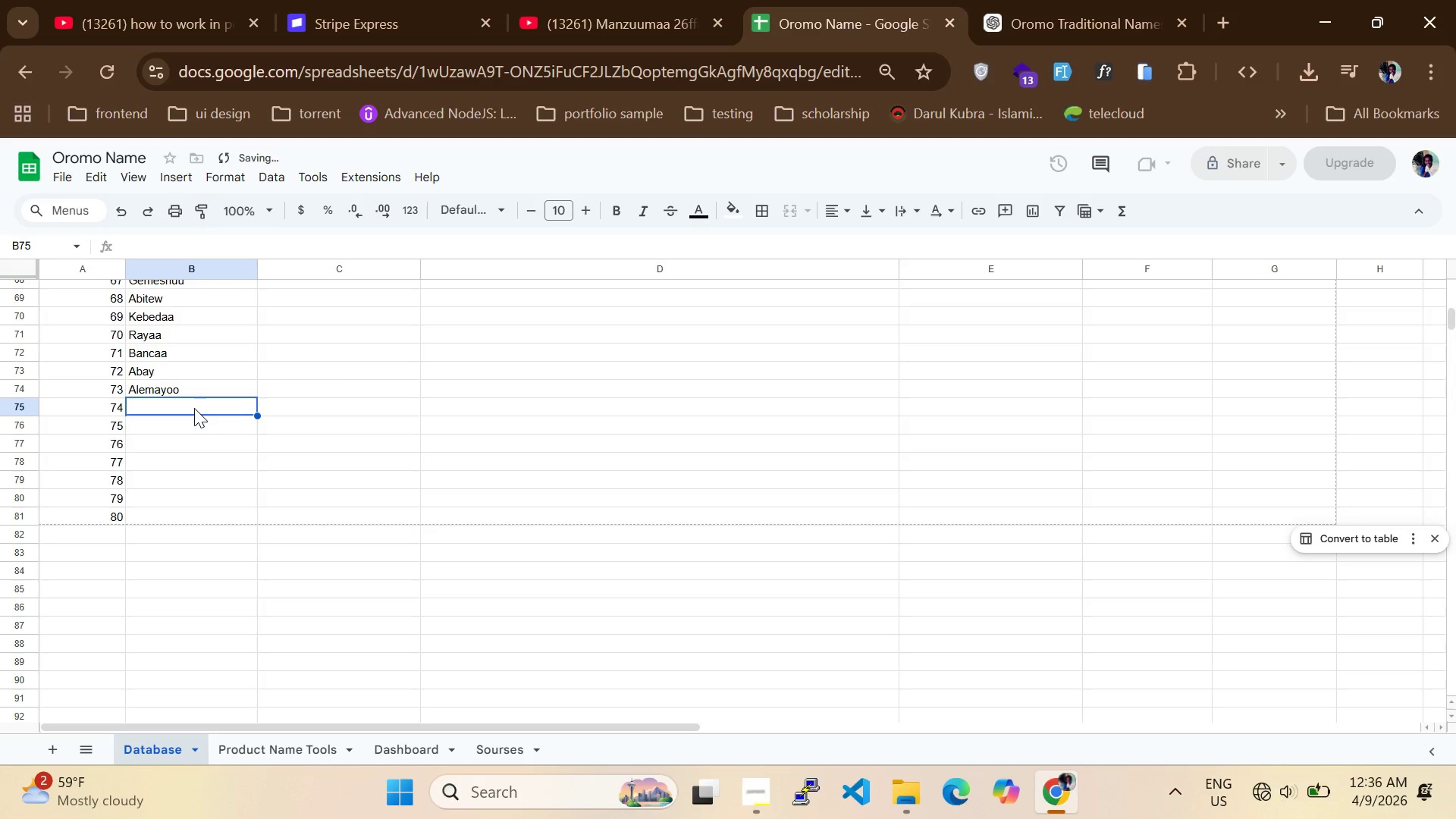 
type(Atomsaa)
 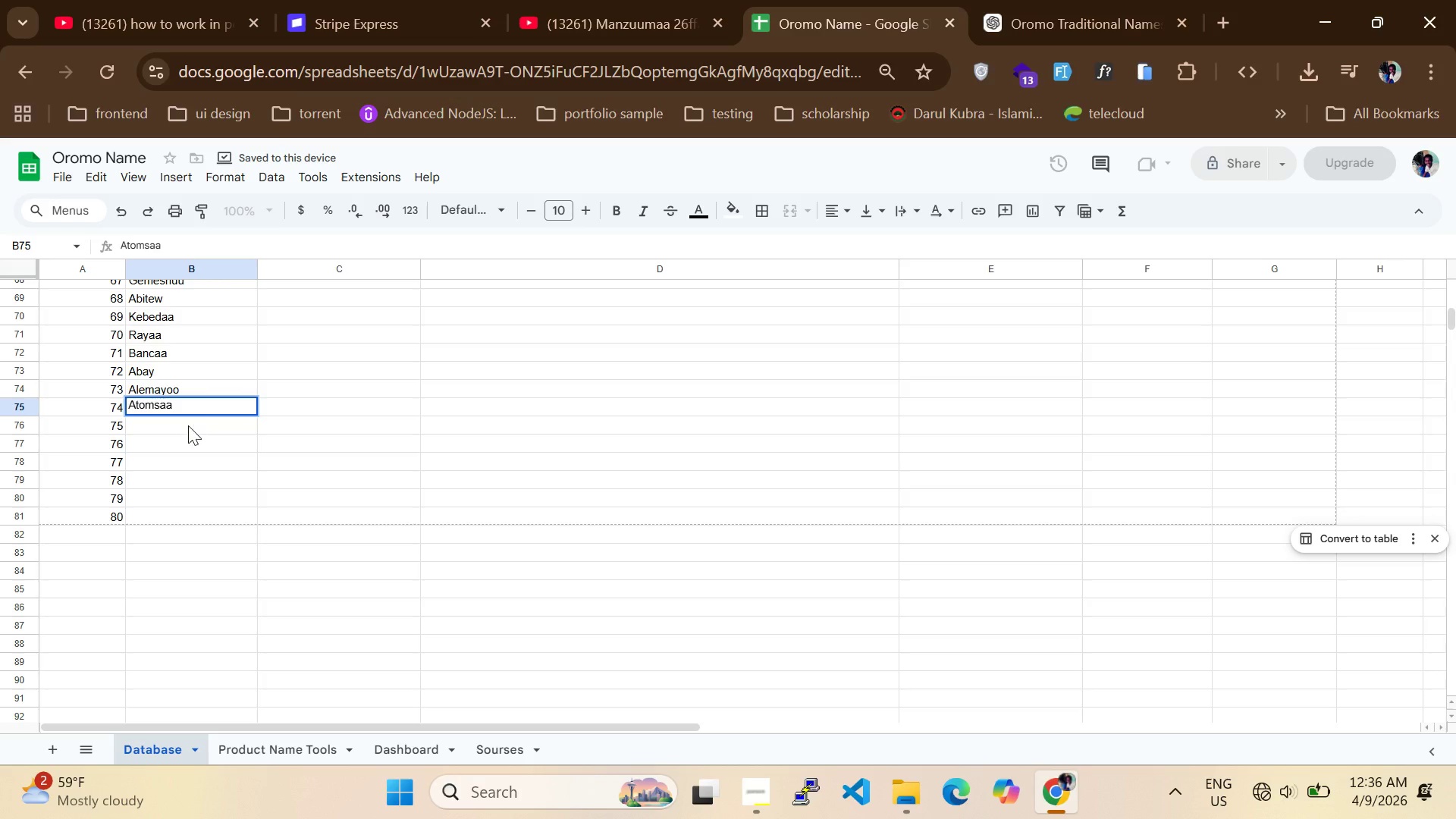 
left_click([187, 428])
 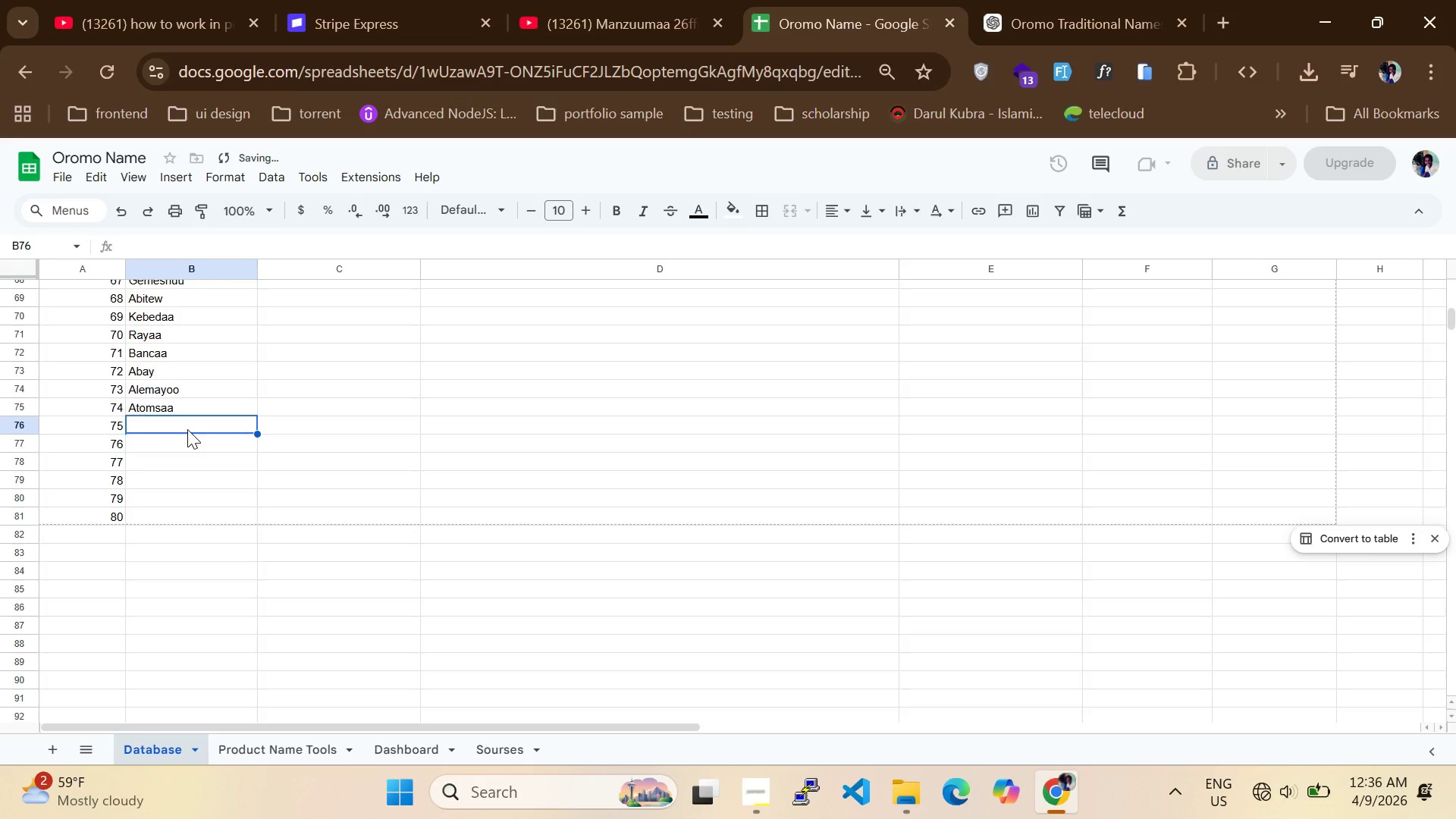 
scroll: coordinate [187, 431], scroll_direction: up, amount: 3.0
 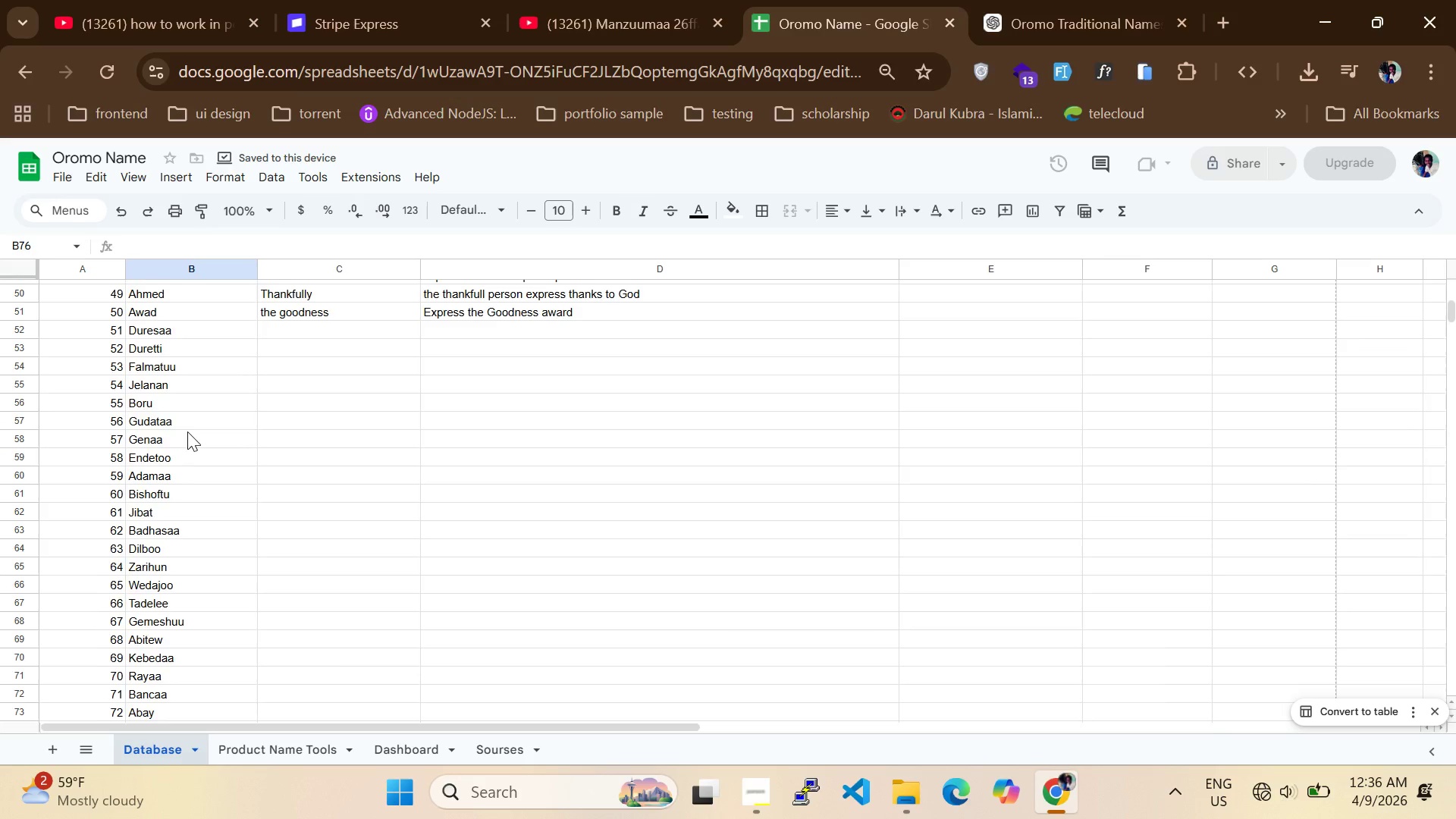 
scroll: coordinate [187, 434], scroll_direction: down, amount: 3.0
 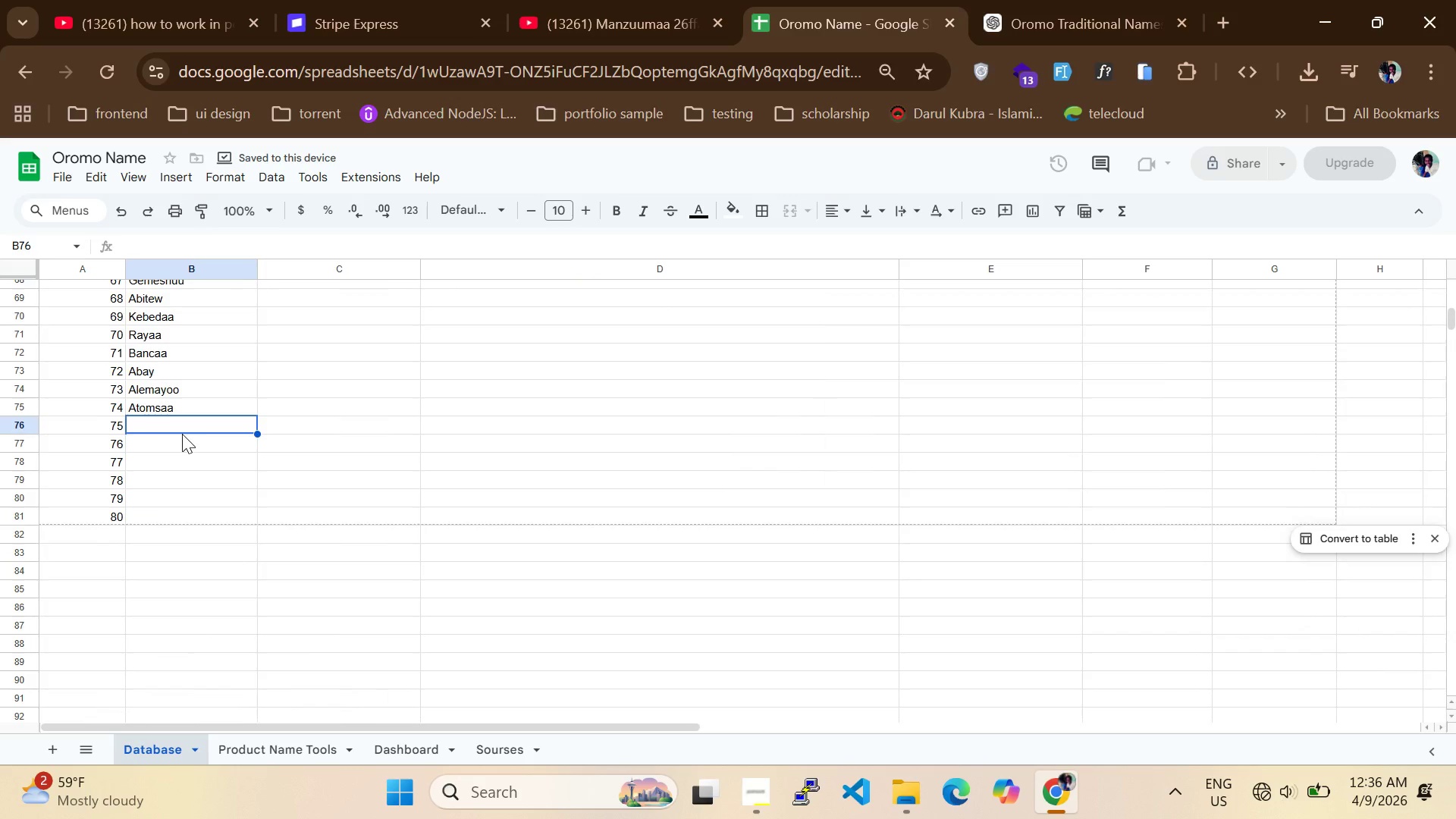 
left_click([182, 434])
 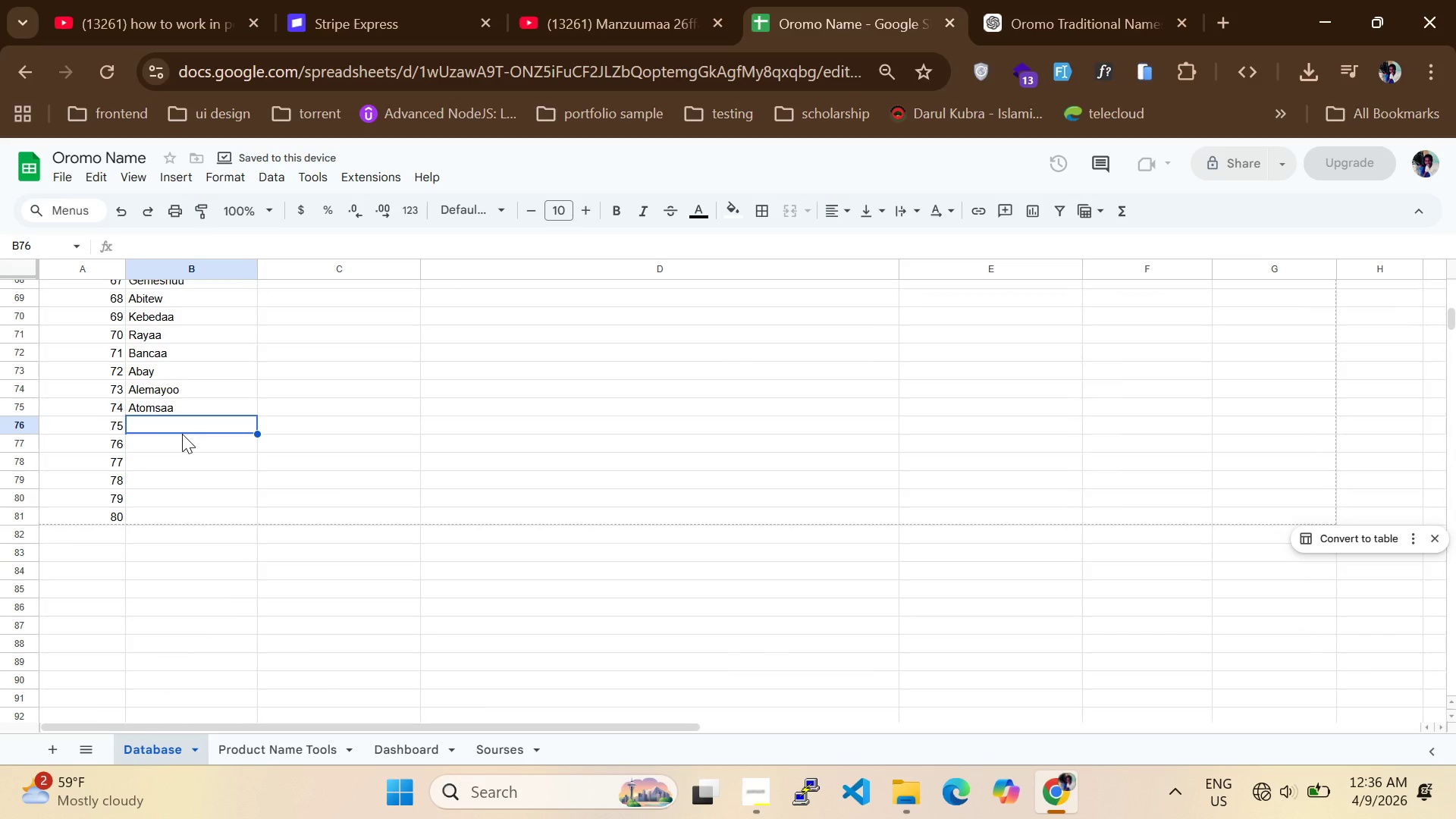 
type(Fenet)
 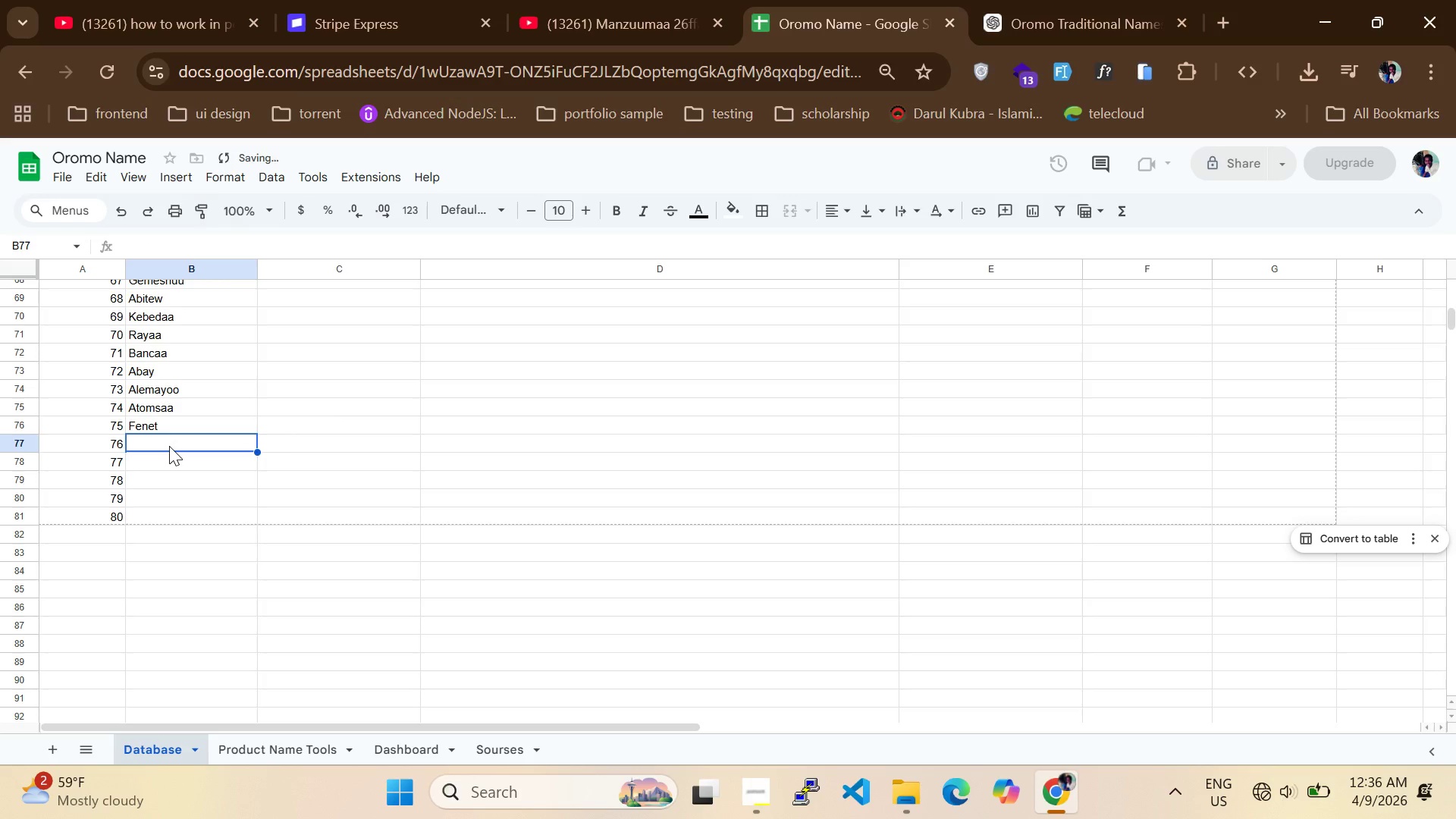 
type(JAl)
key(Backspace)
key(Backspace)
key(Backspace)
 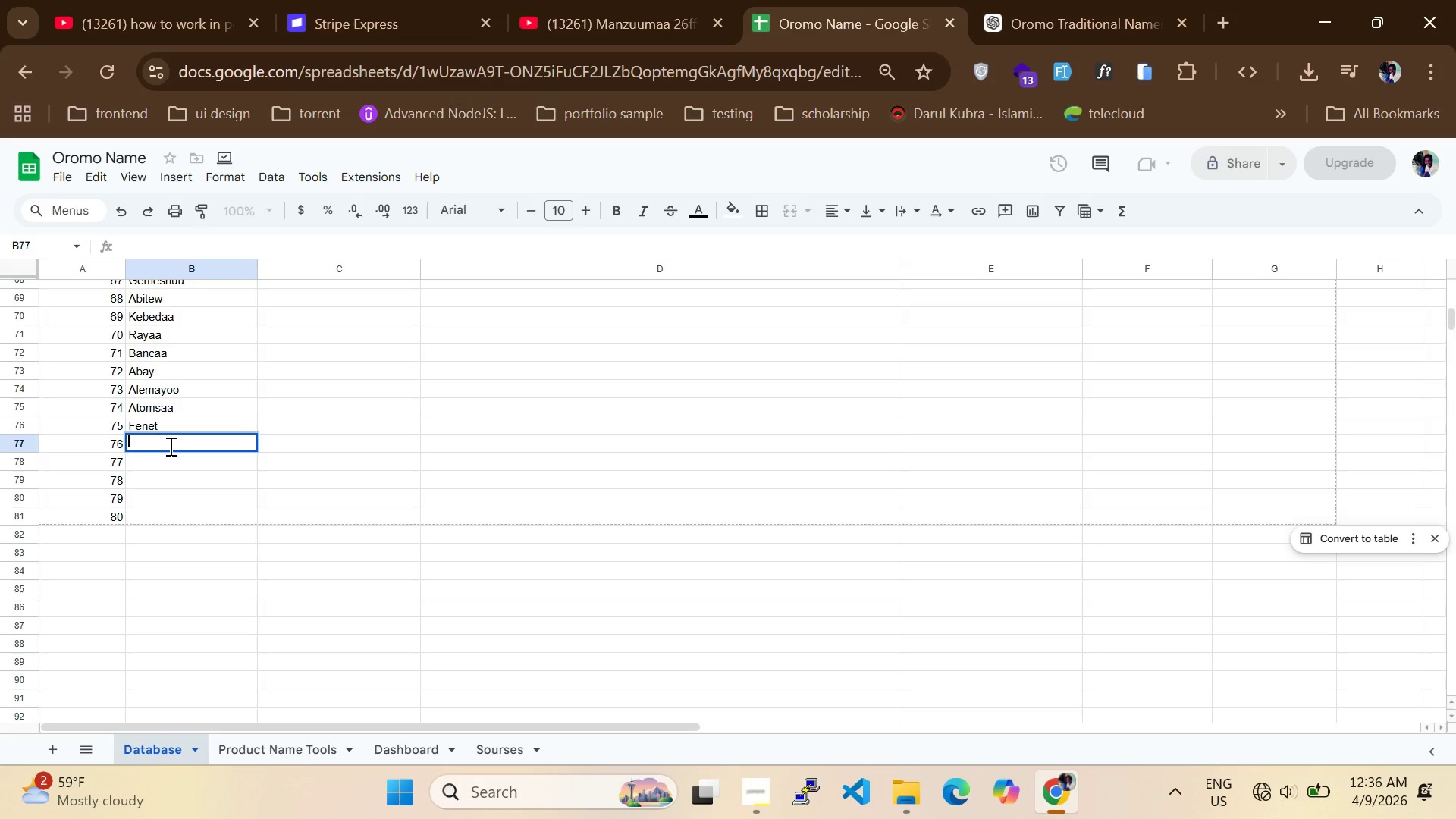 
type(Senaa)
 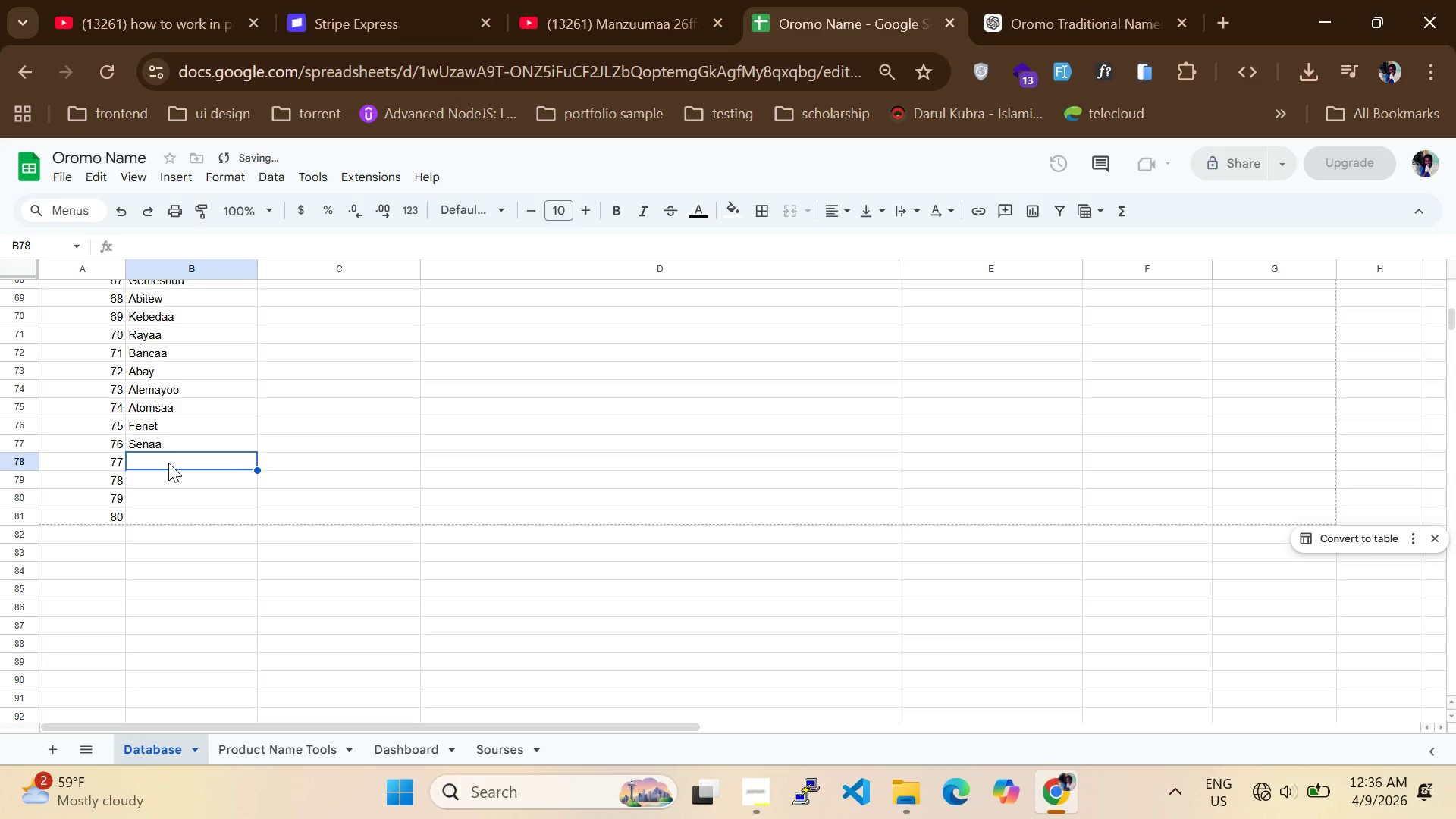 
double_click([170, 463])
 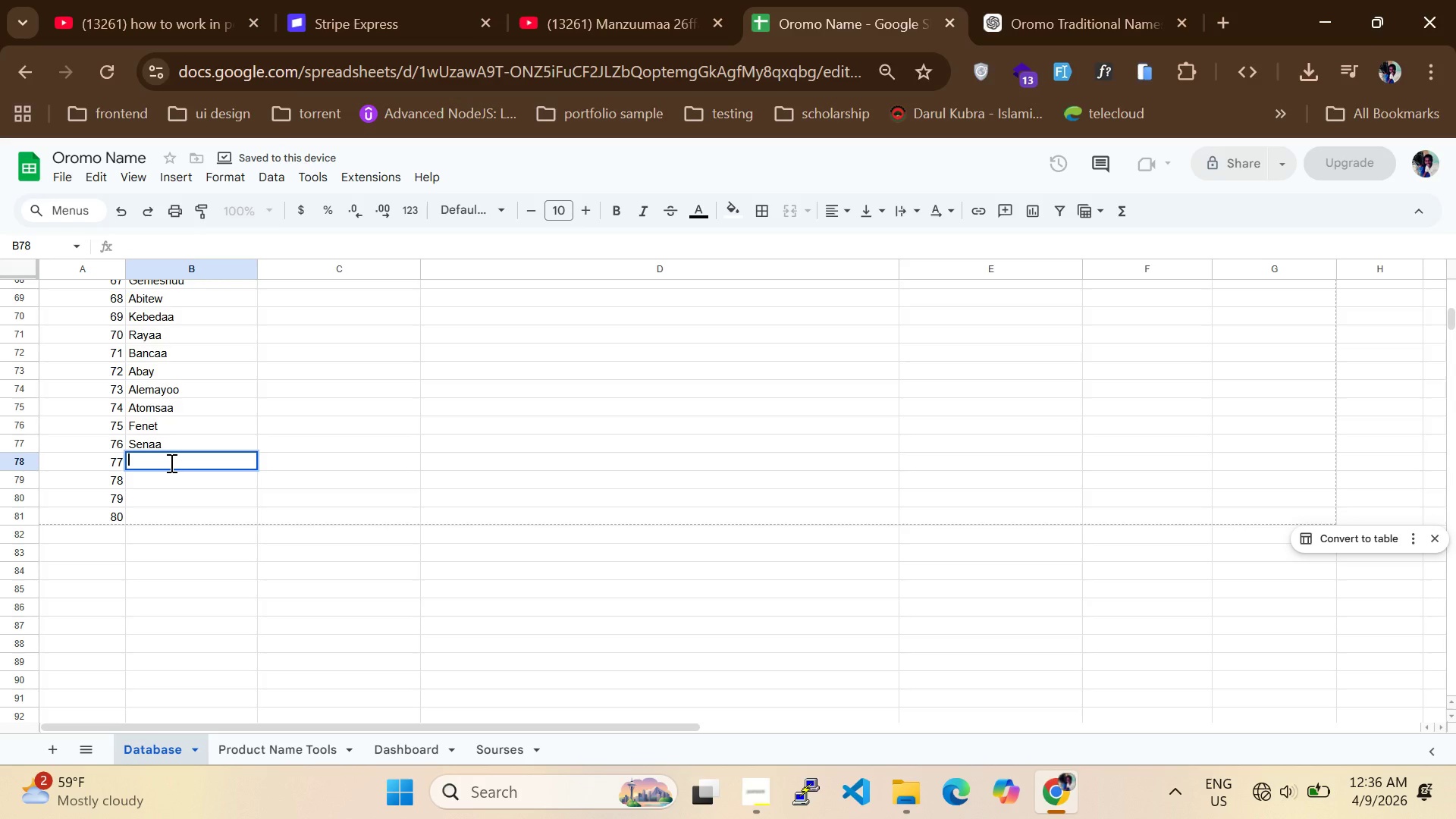 
type(yaneet)
 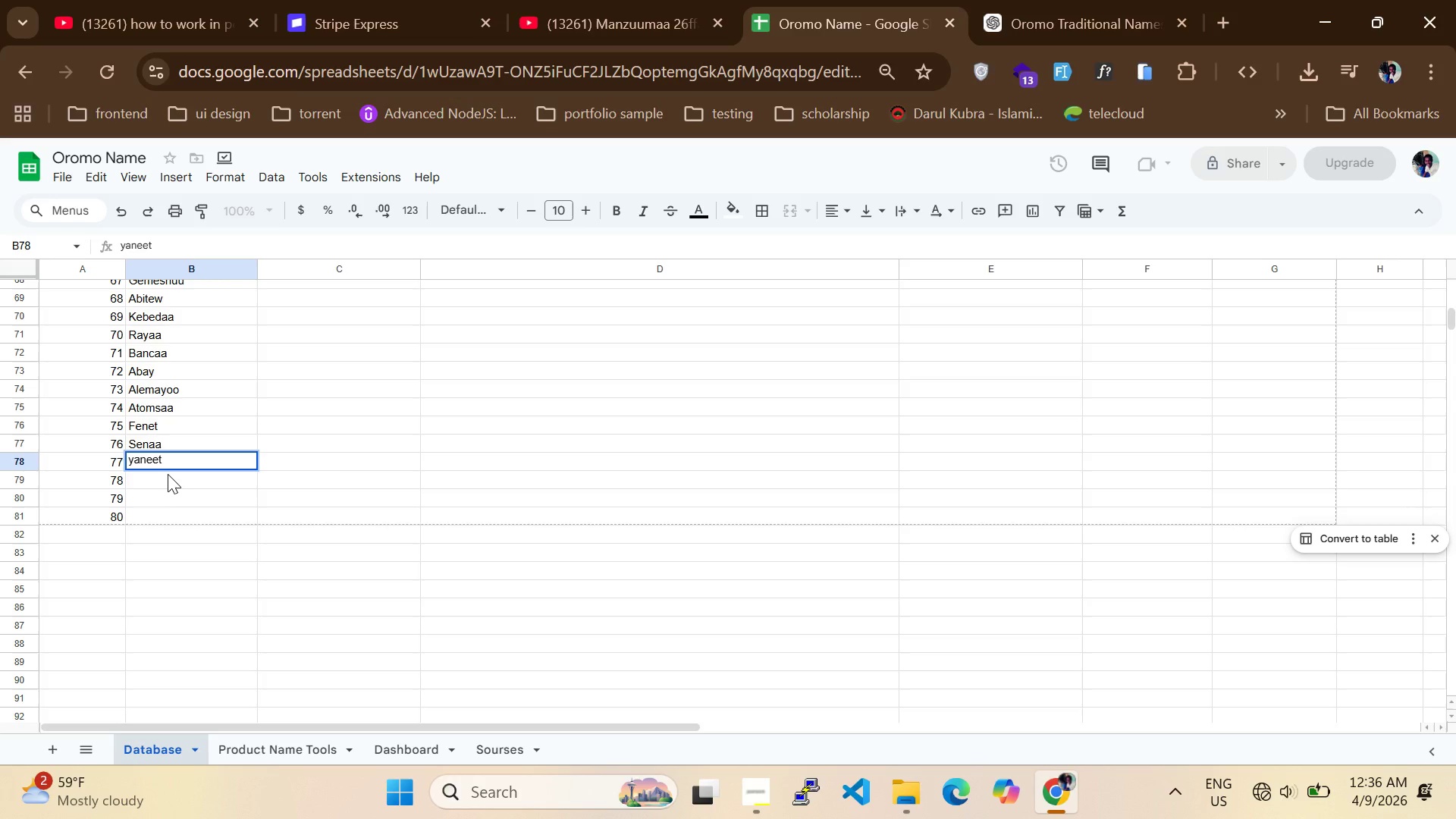 
left_click([167, 482])
 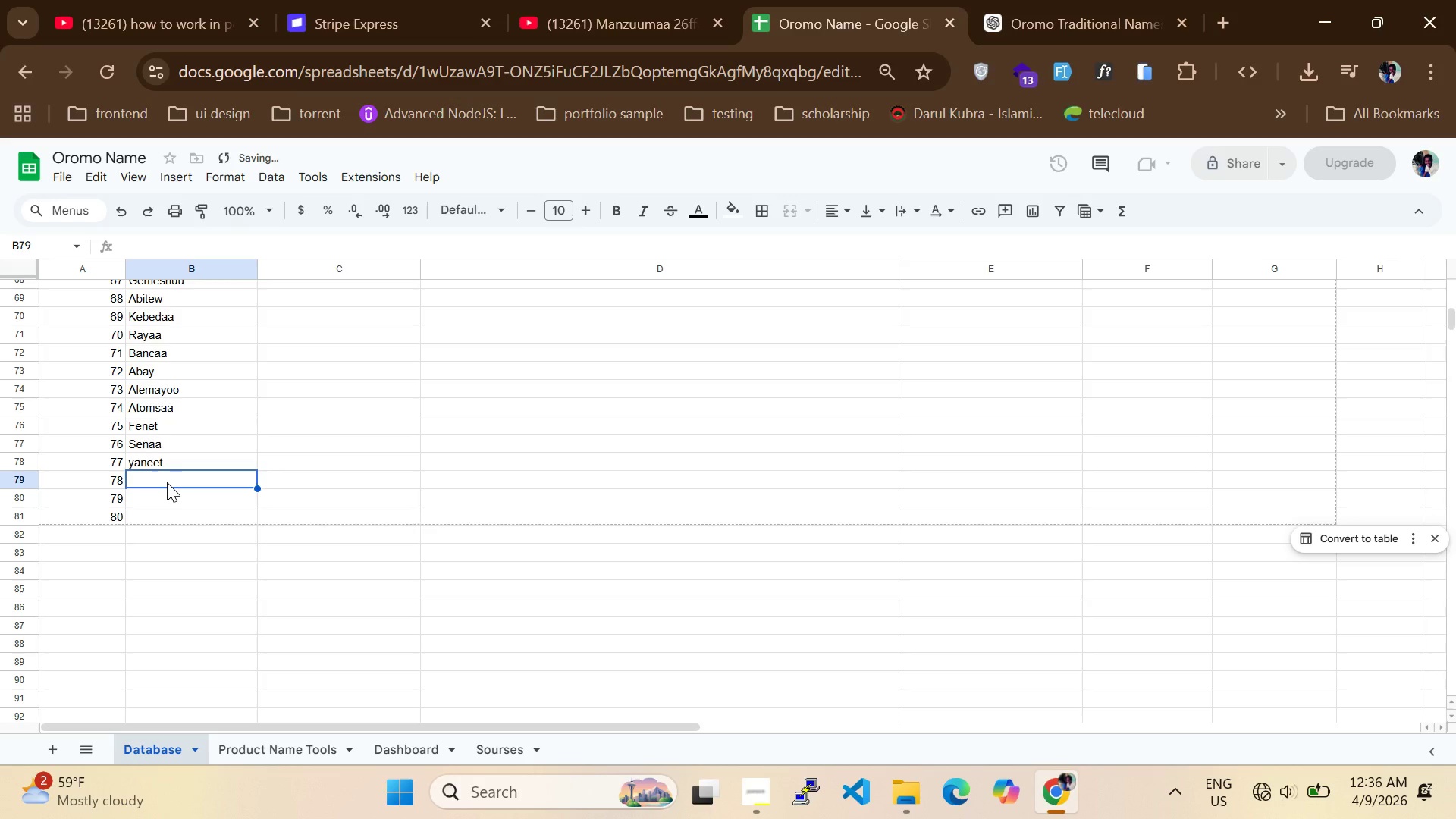 
type(Qana)
 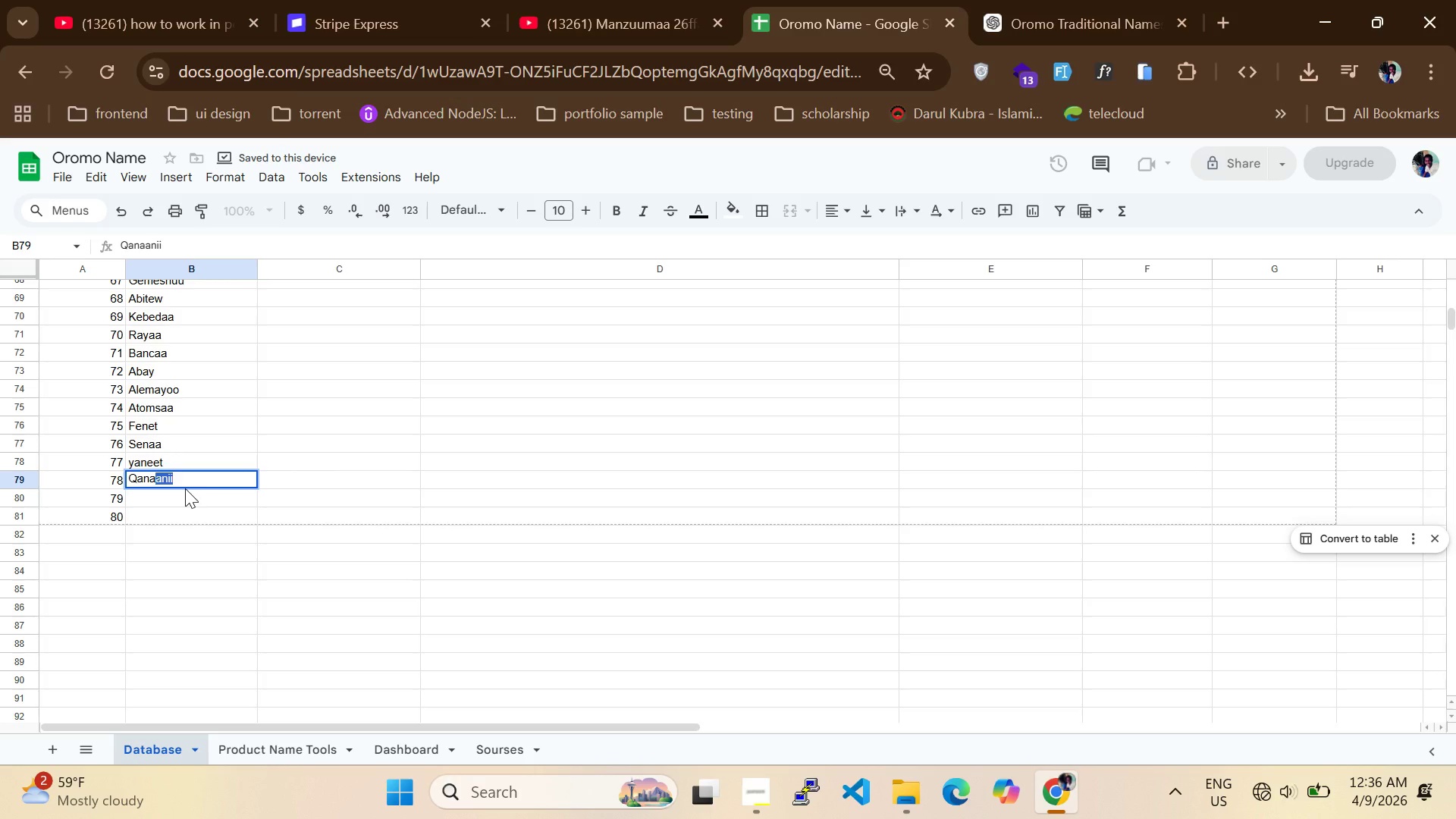 
key(Tab)
 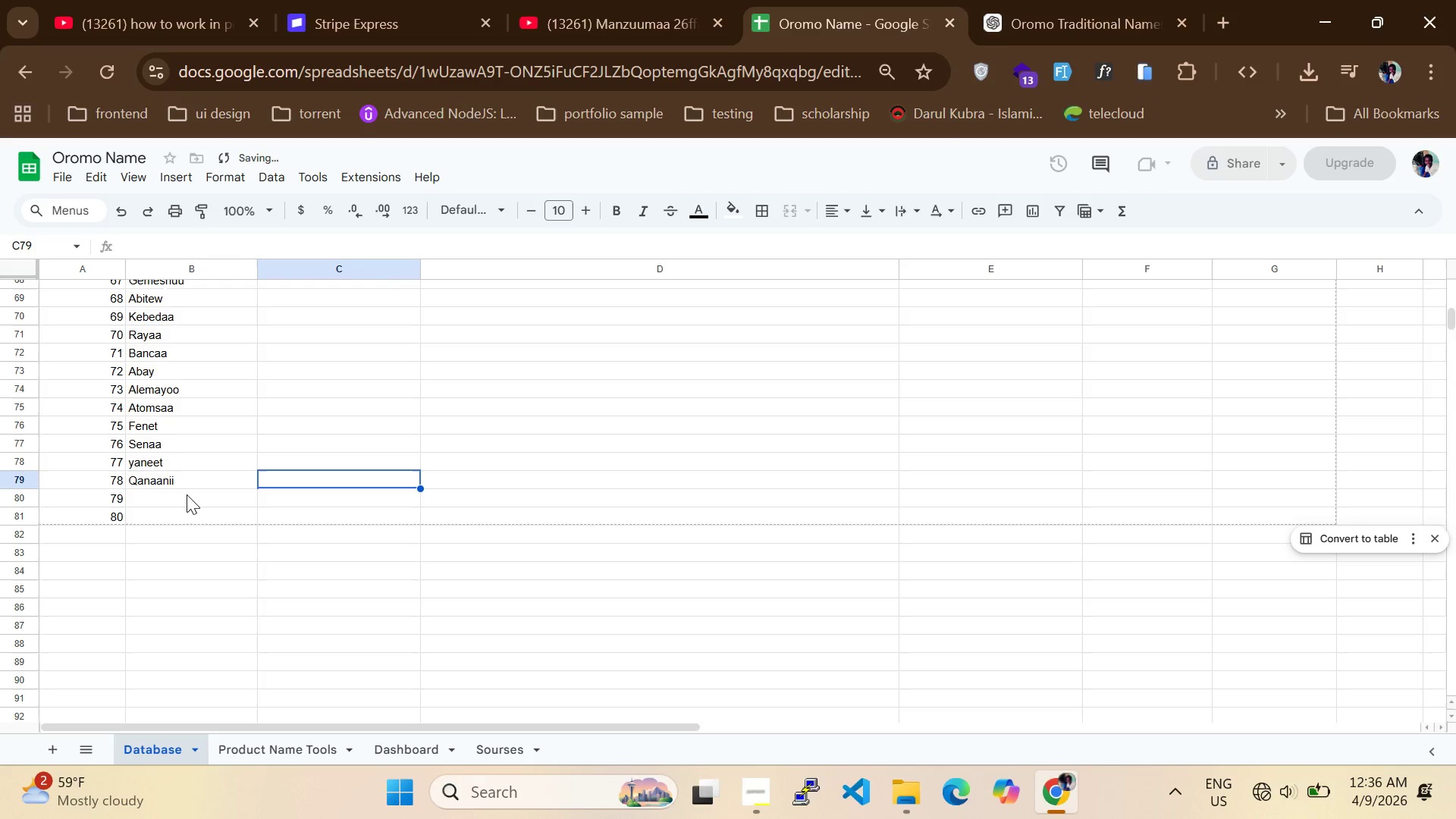 
left_click([185, 495])
 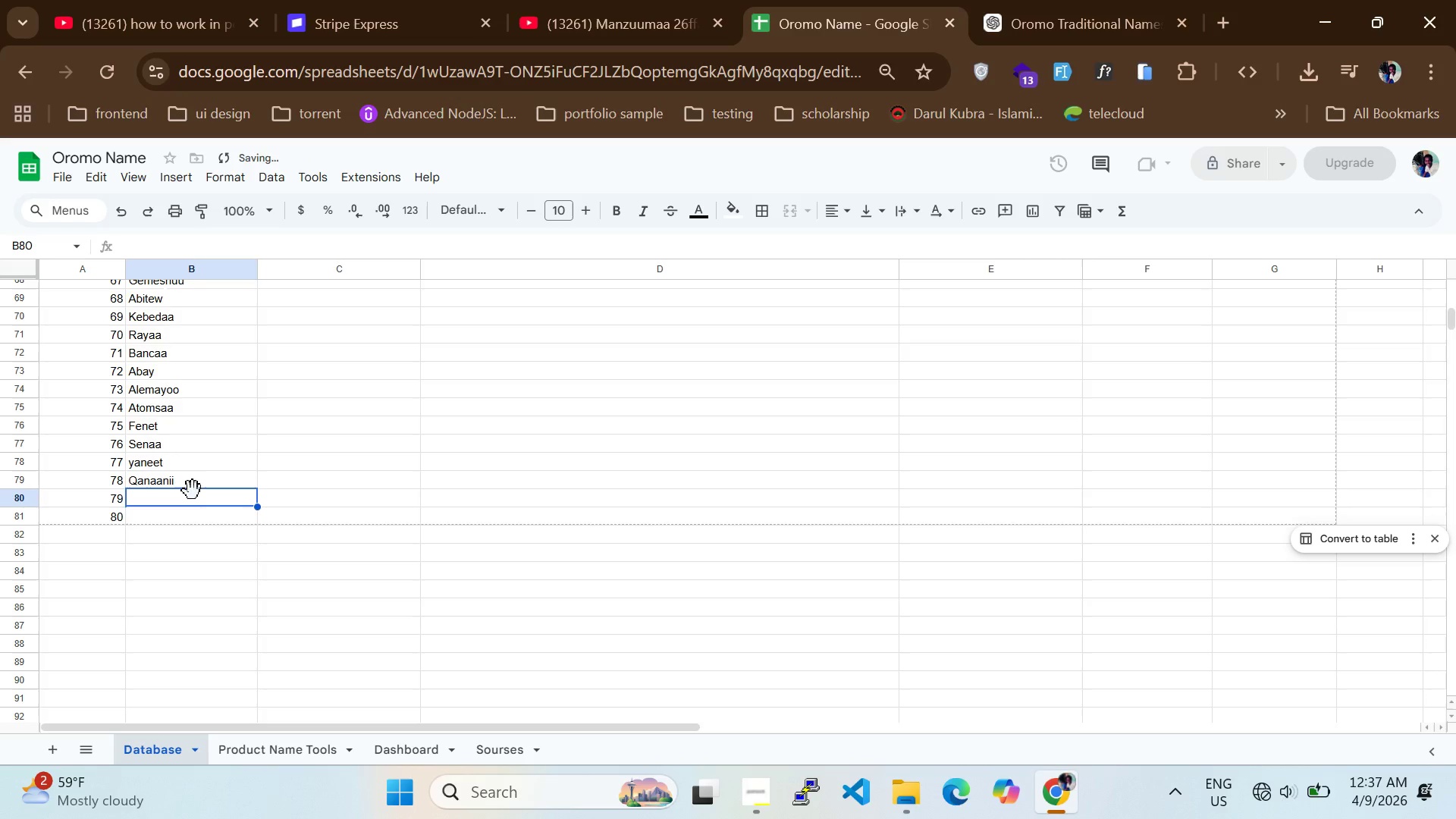 
scroll: coordinate [195, 496], scroll_direction: up, amount: 11.0
 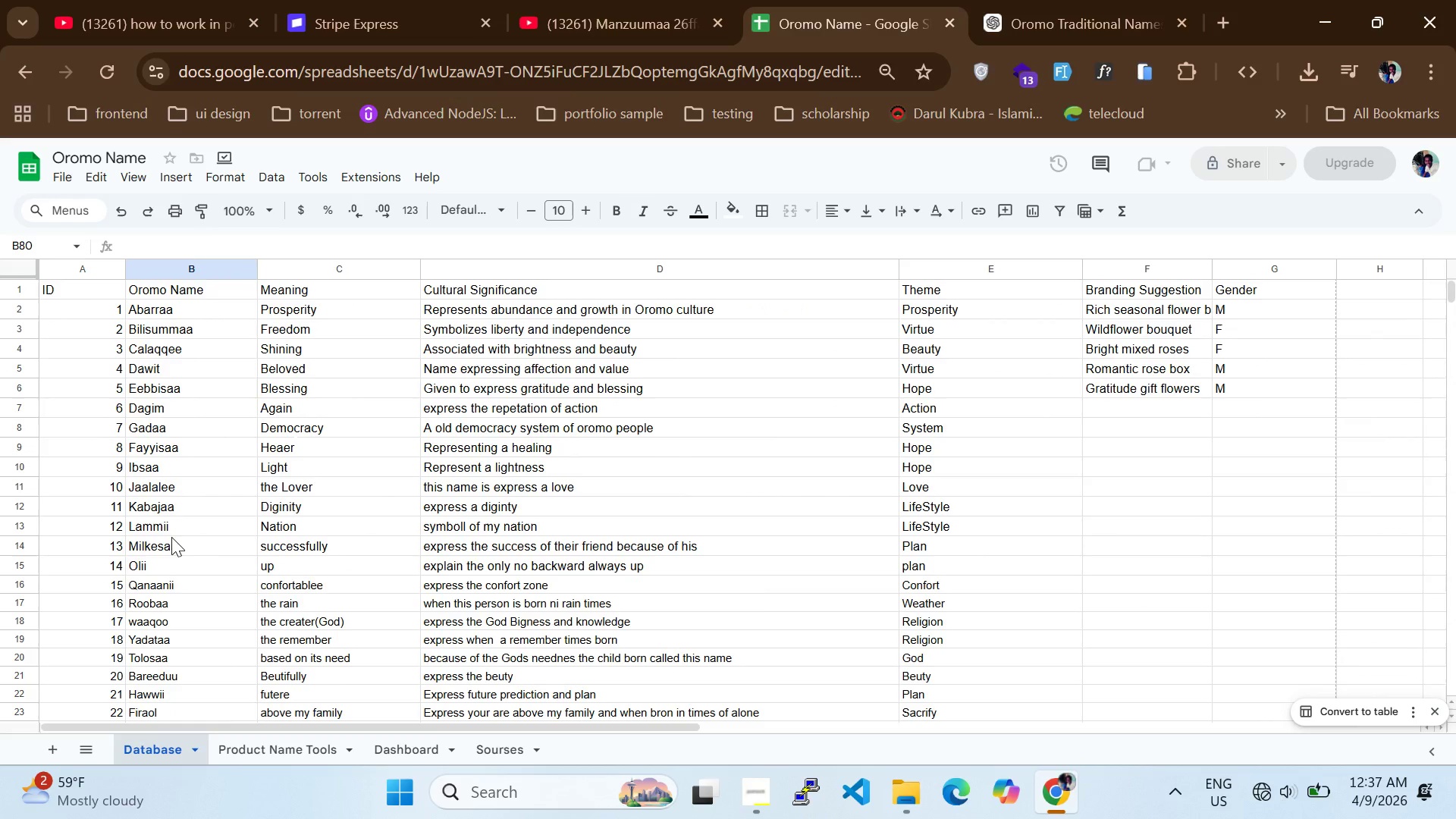 
left_click([170, 584])
 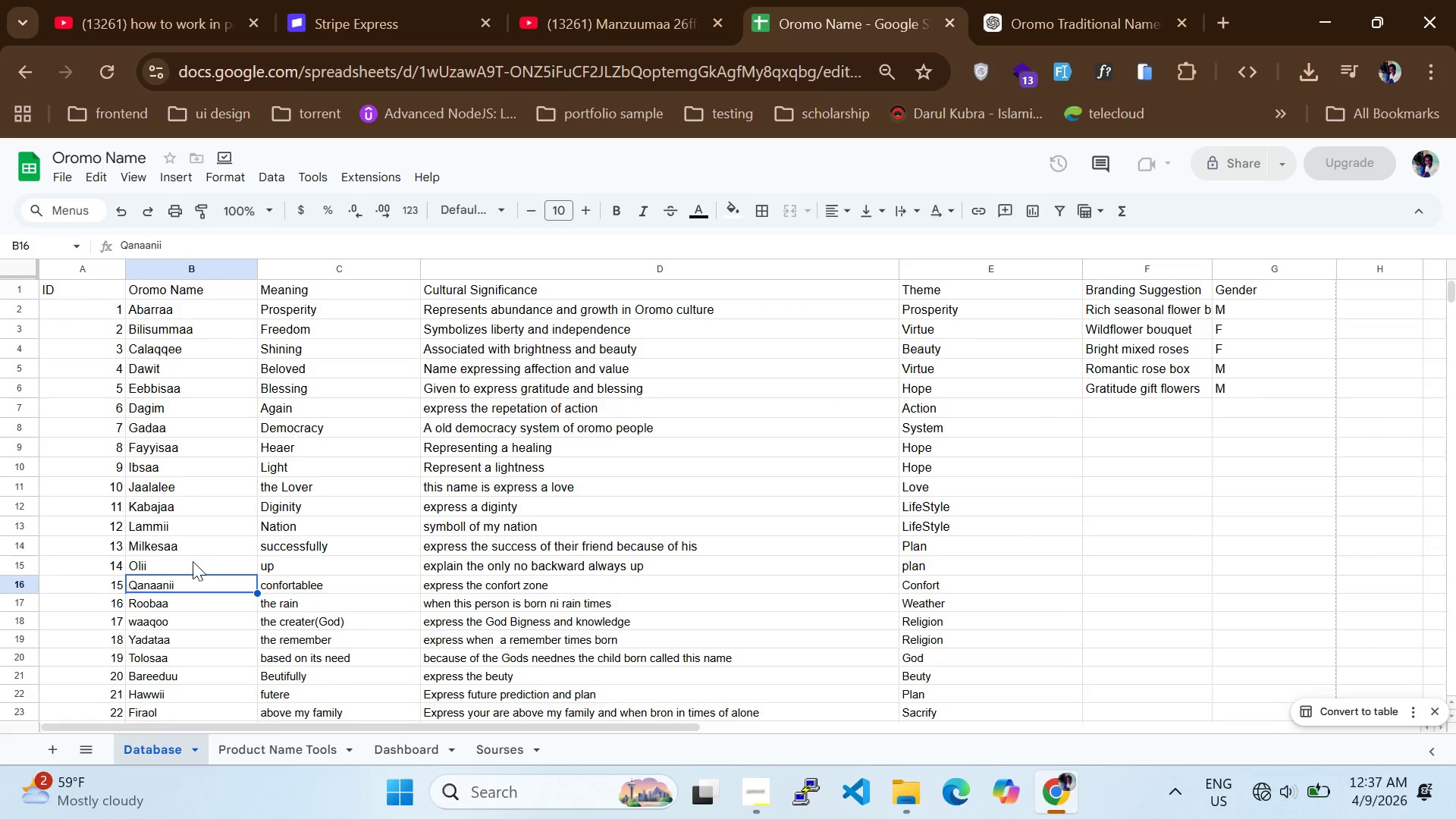 
scroll: coordinate [176, 571], scroll_direction: down, amount: 14.0
 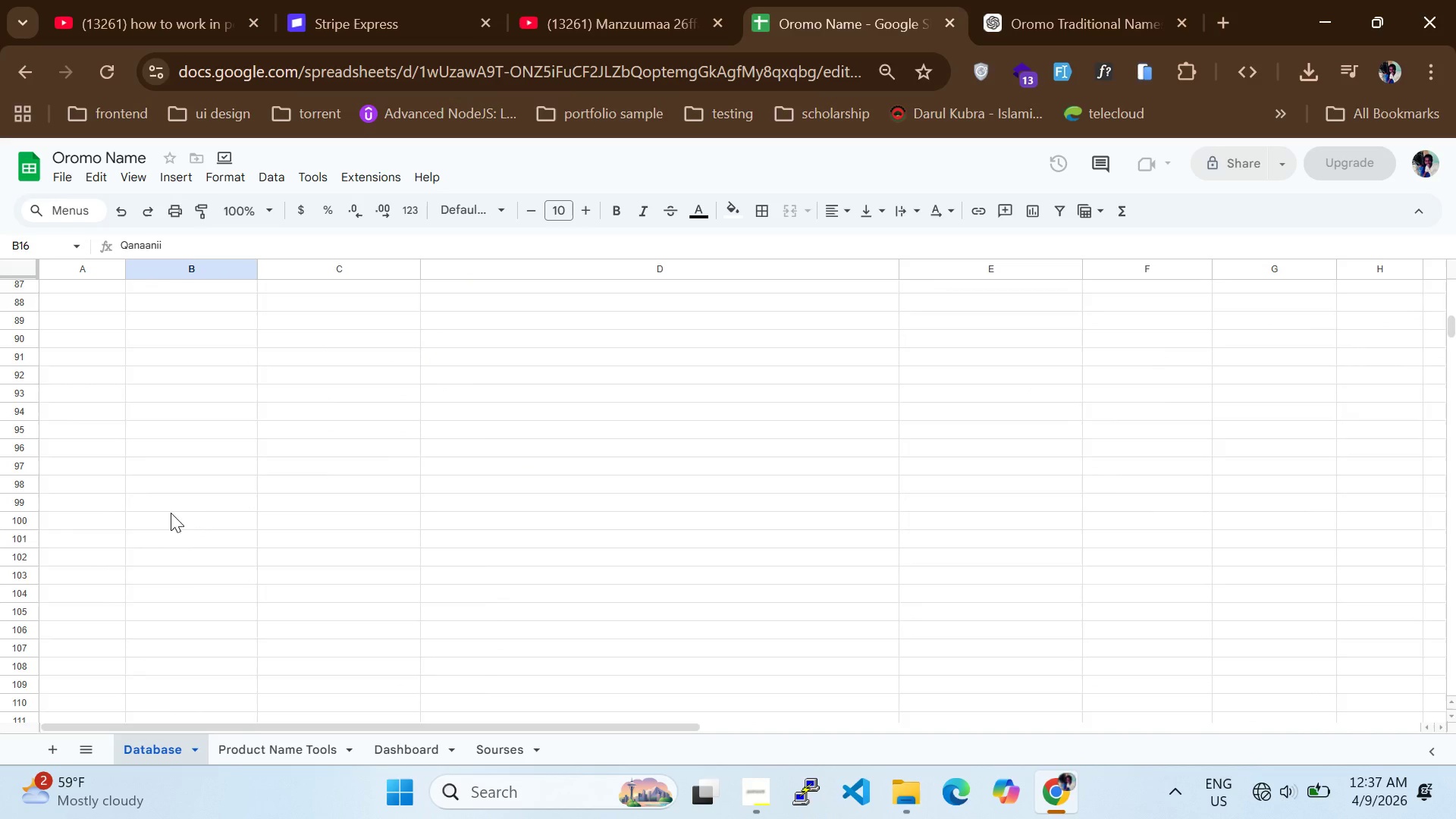 
scroll: coordinate [171, 505], scroll_direction: up, amount: 4.0
 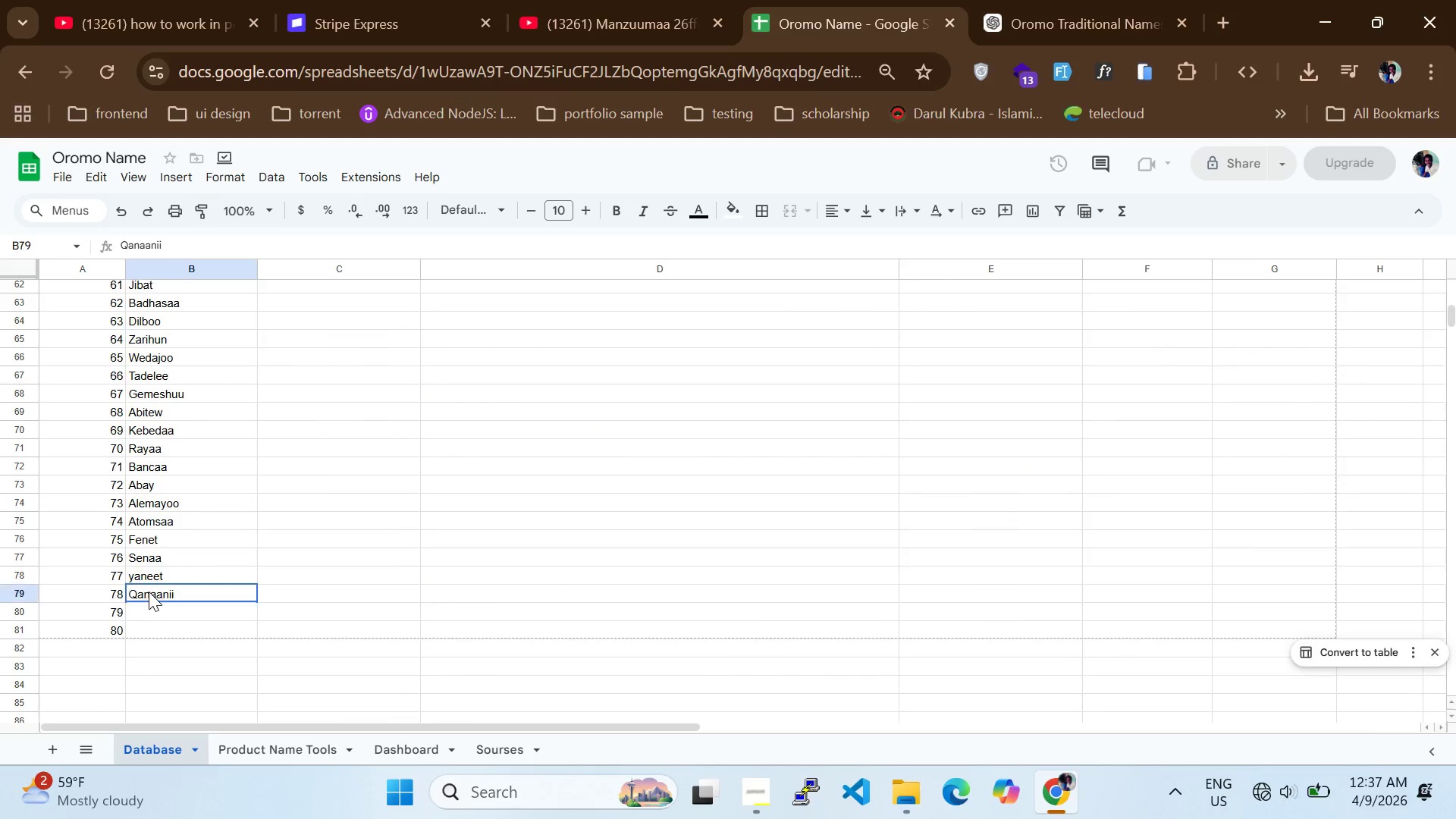 
double_click([149, 592])
 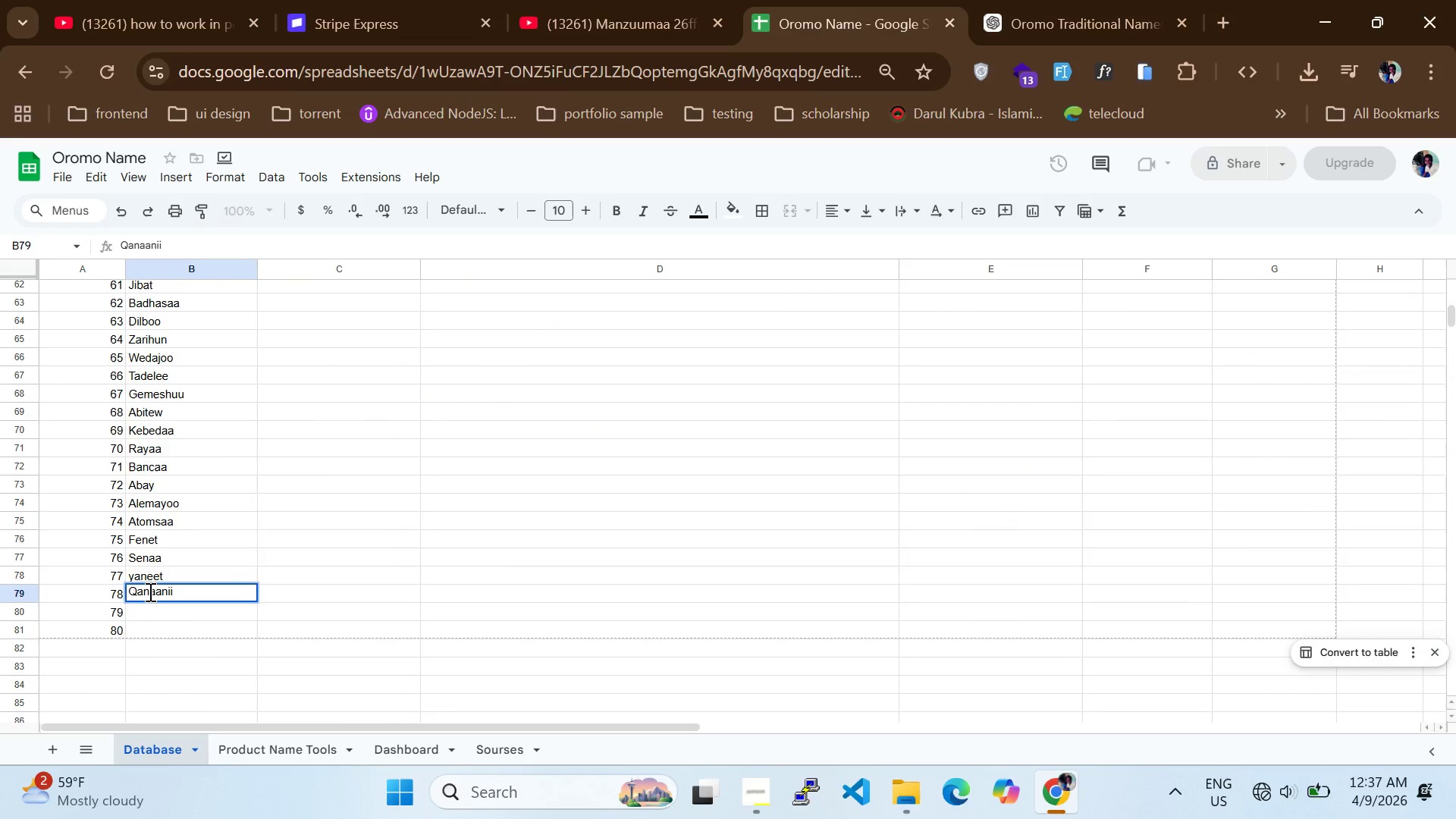 
key(Control+ControlLeft)
 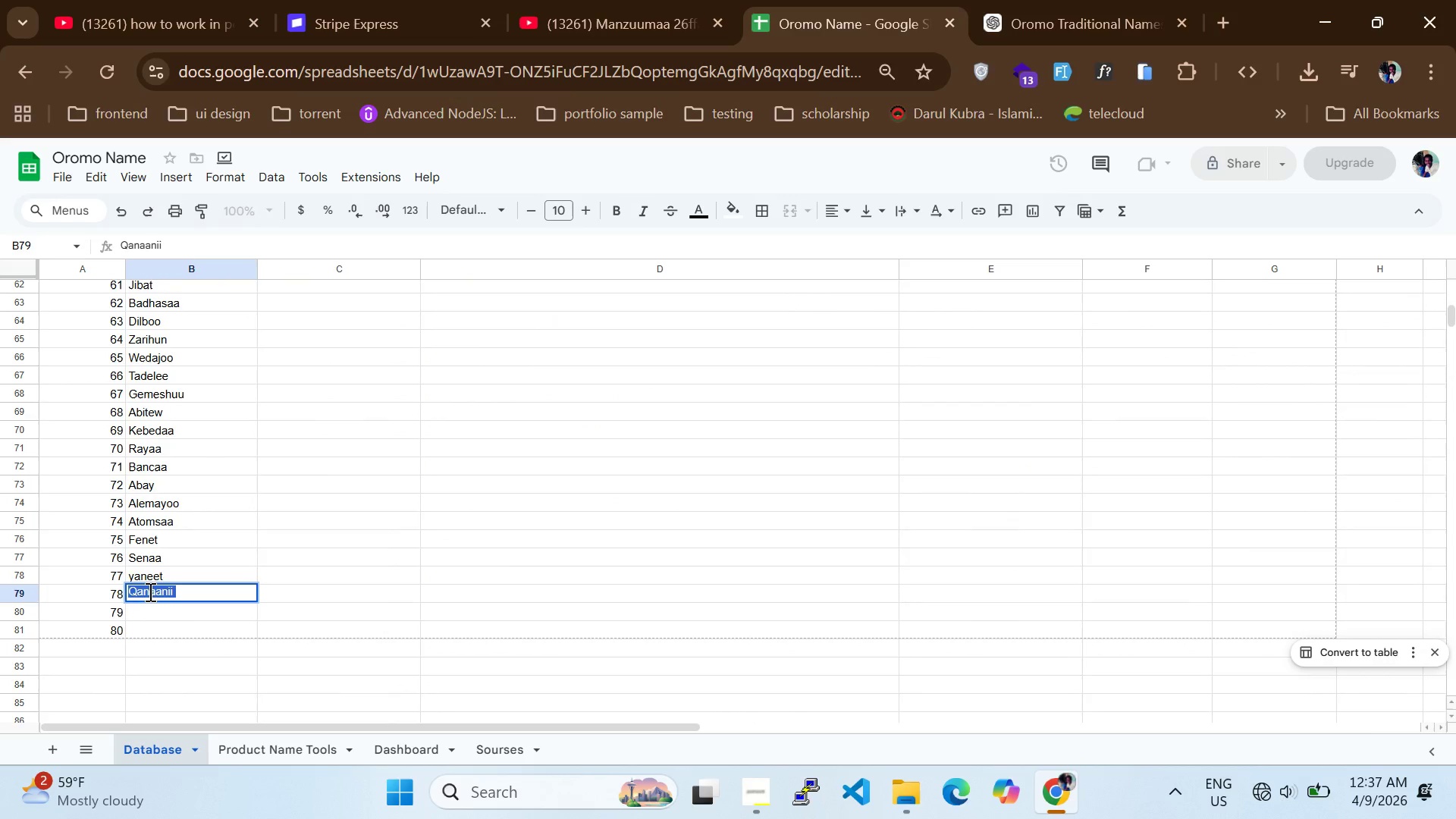 
key(Control+A)
 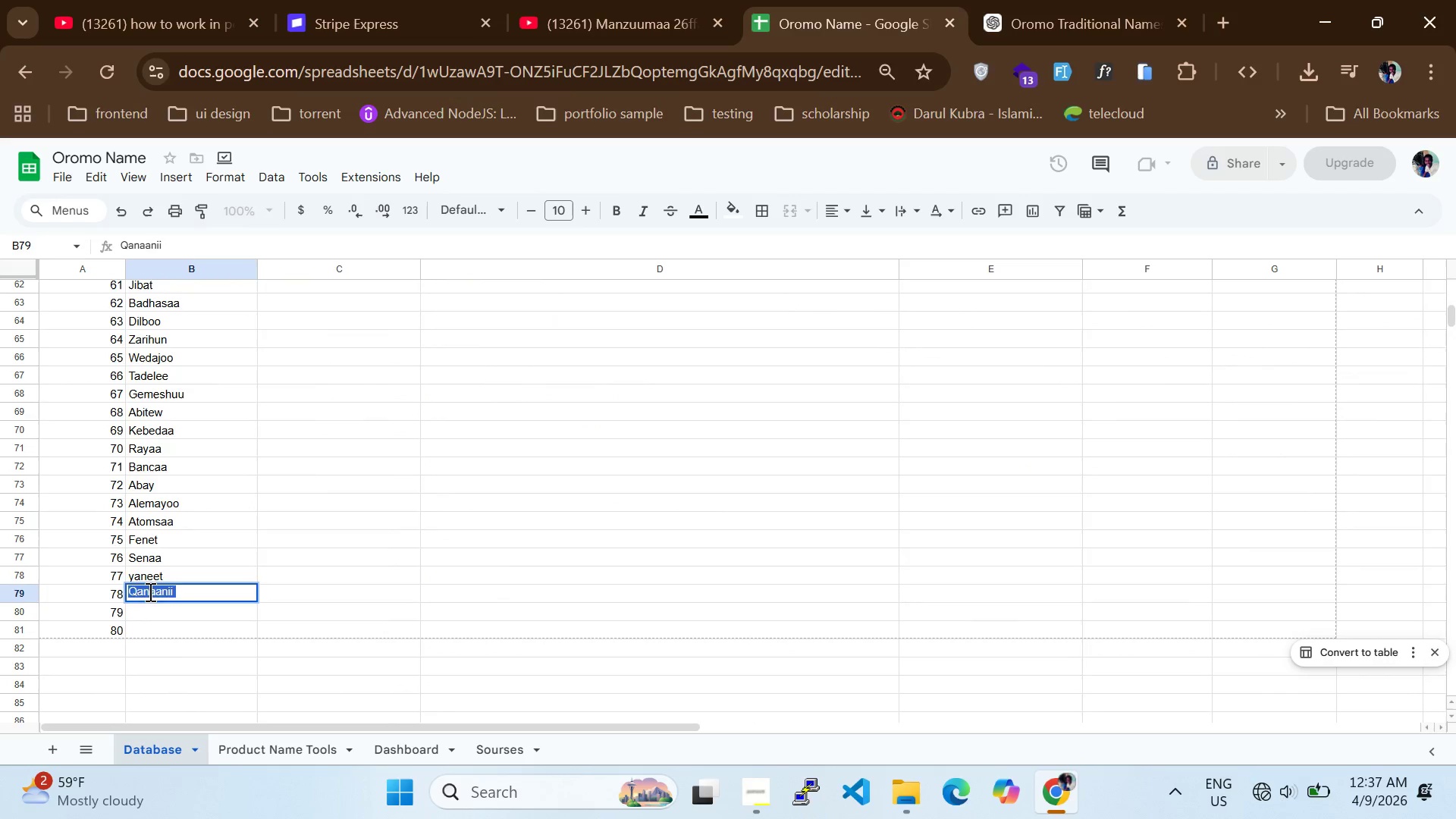 
key(Backspace)
type(hanaa)
 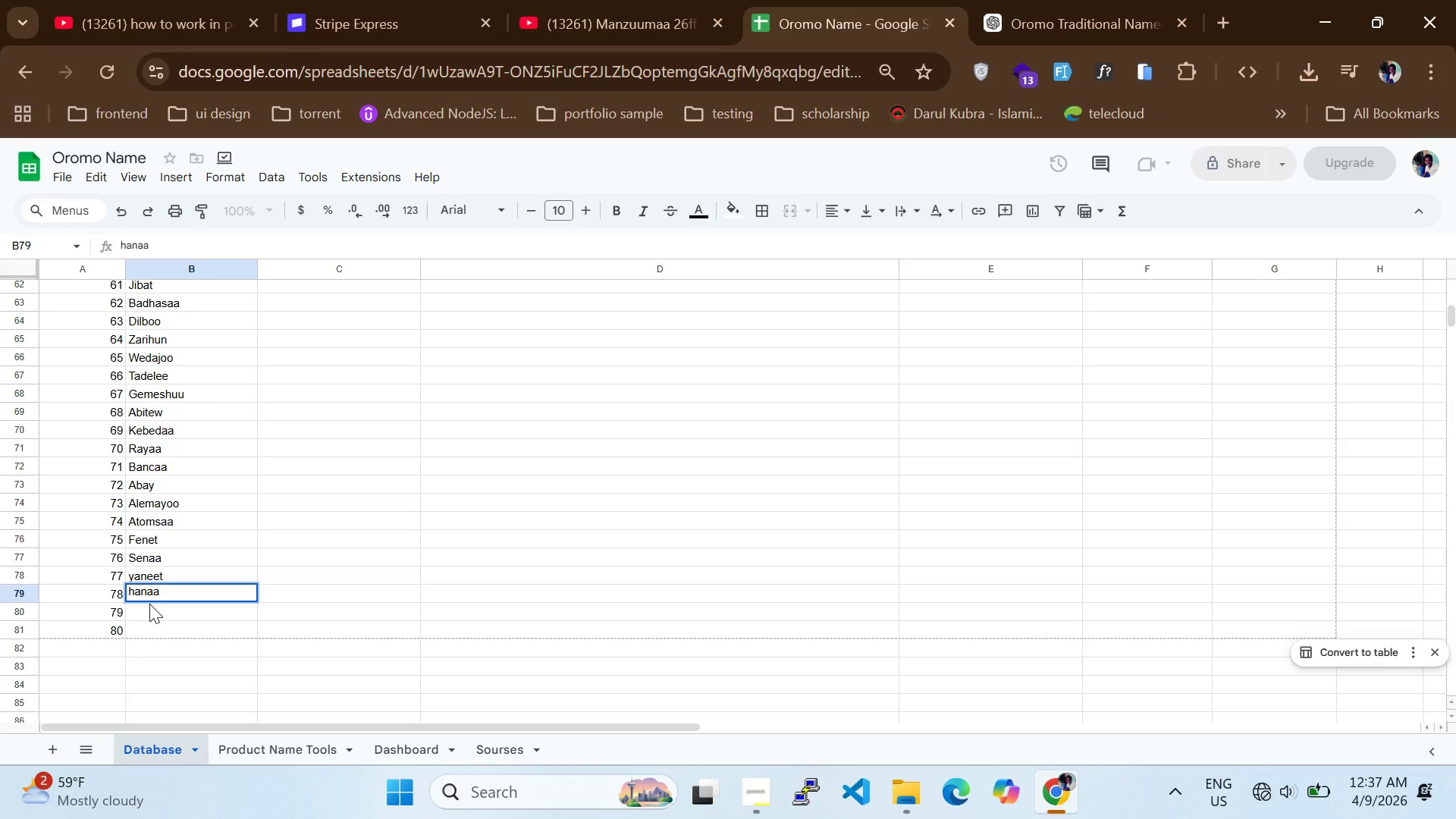 
left_click([149, 604])
 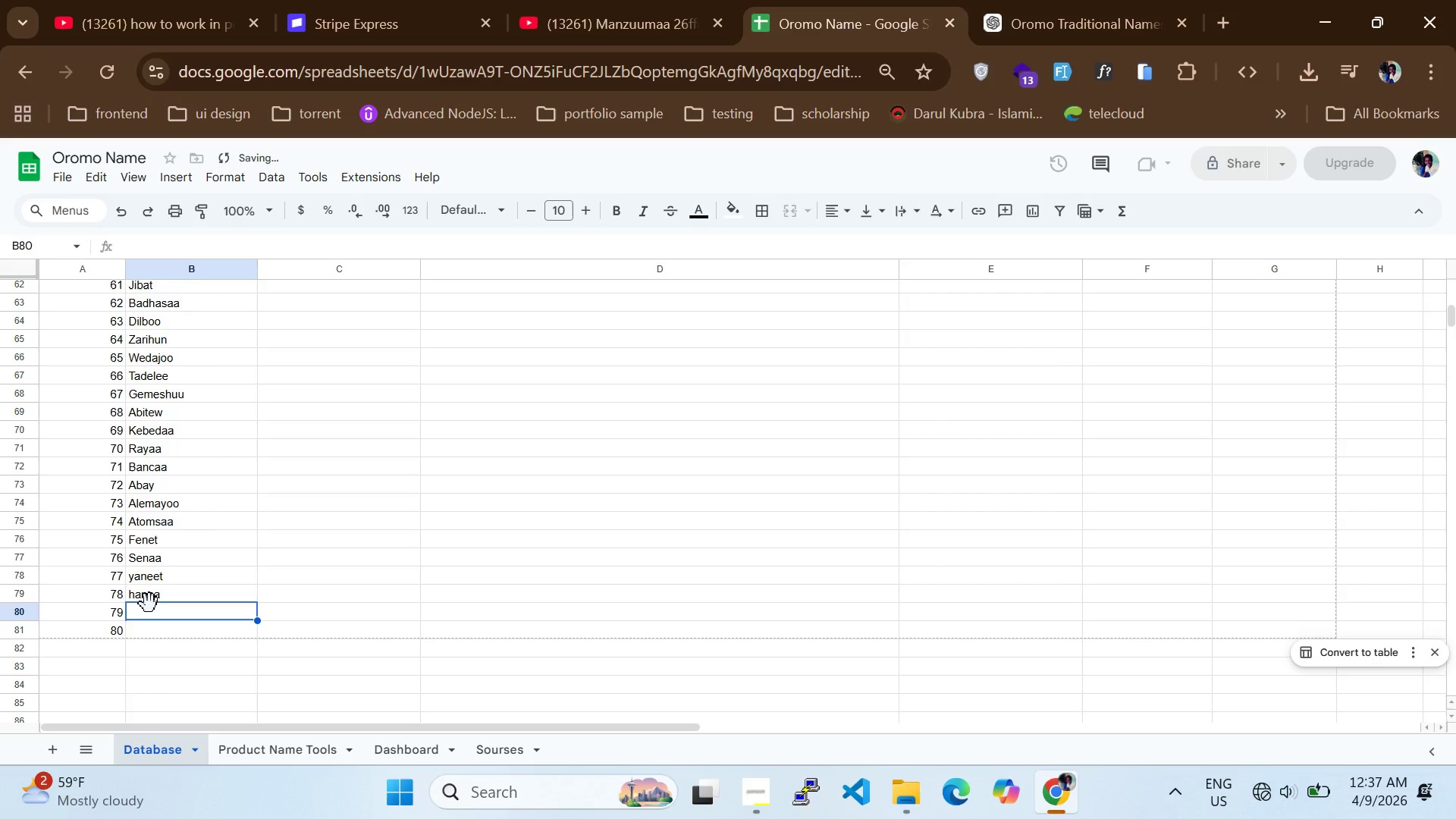 
type(Alw)
key(Backspace)
type(emuu)
 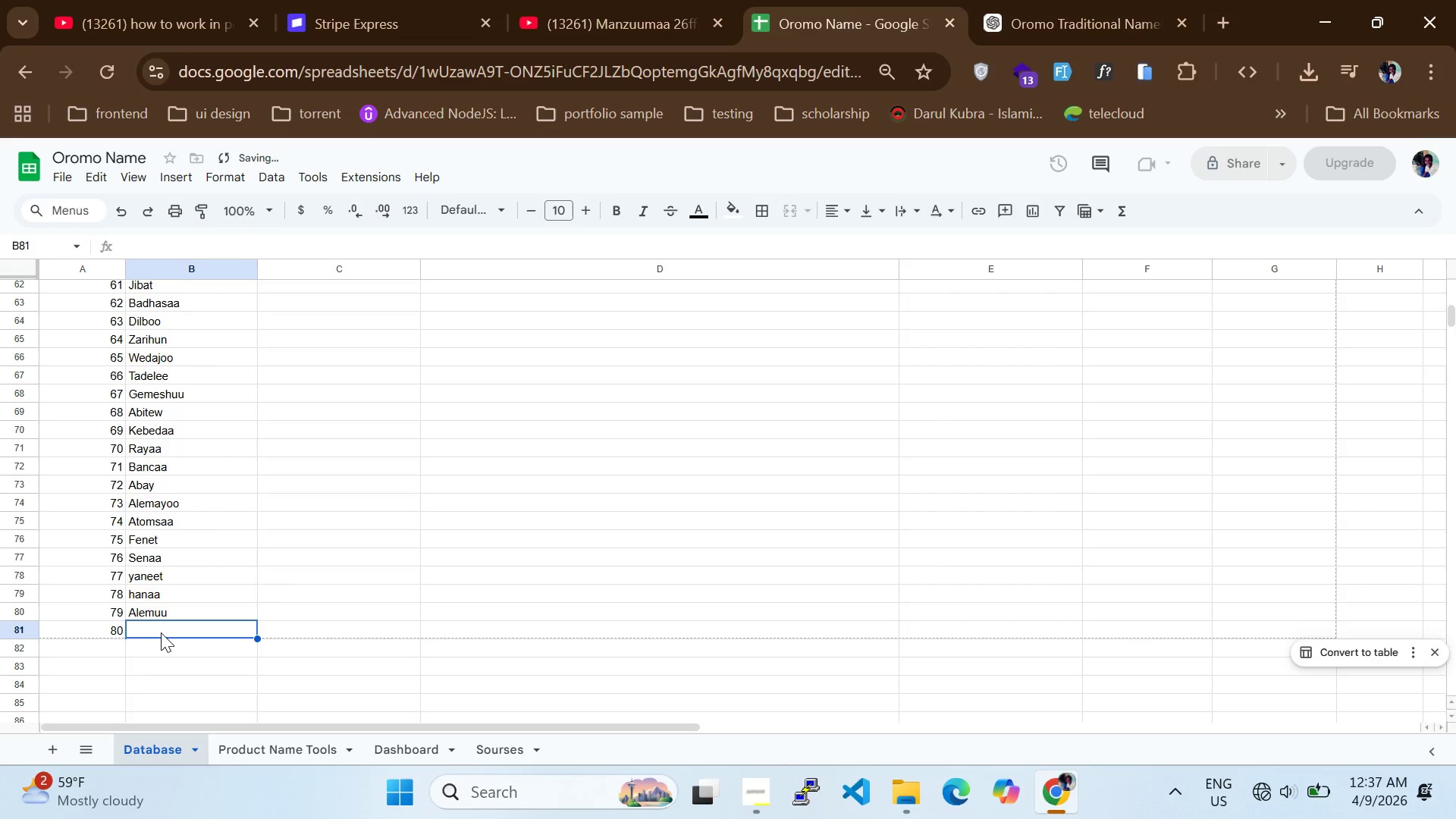 
type(Wsd)
key(Backspace)
key(Backspace)
type(eda)
 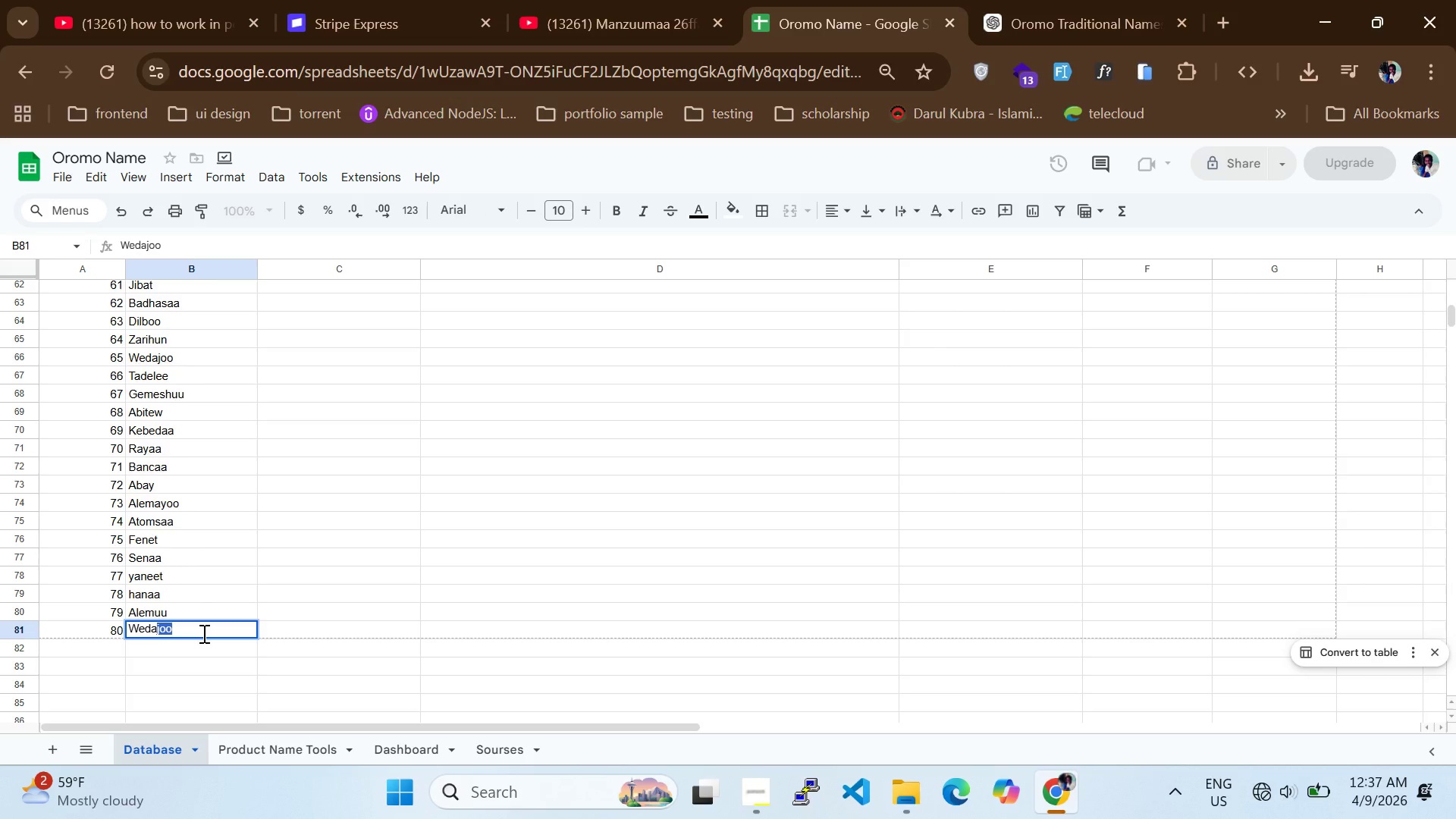 
key(Tab)
 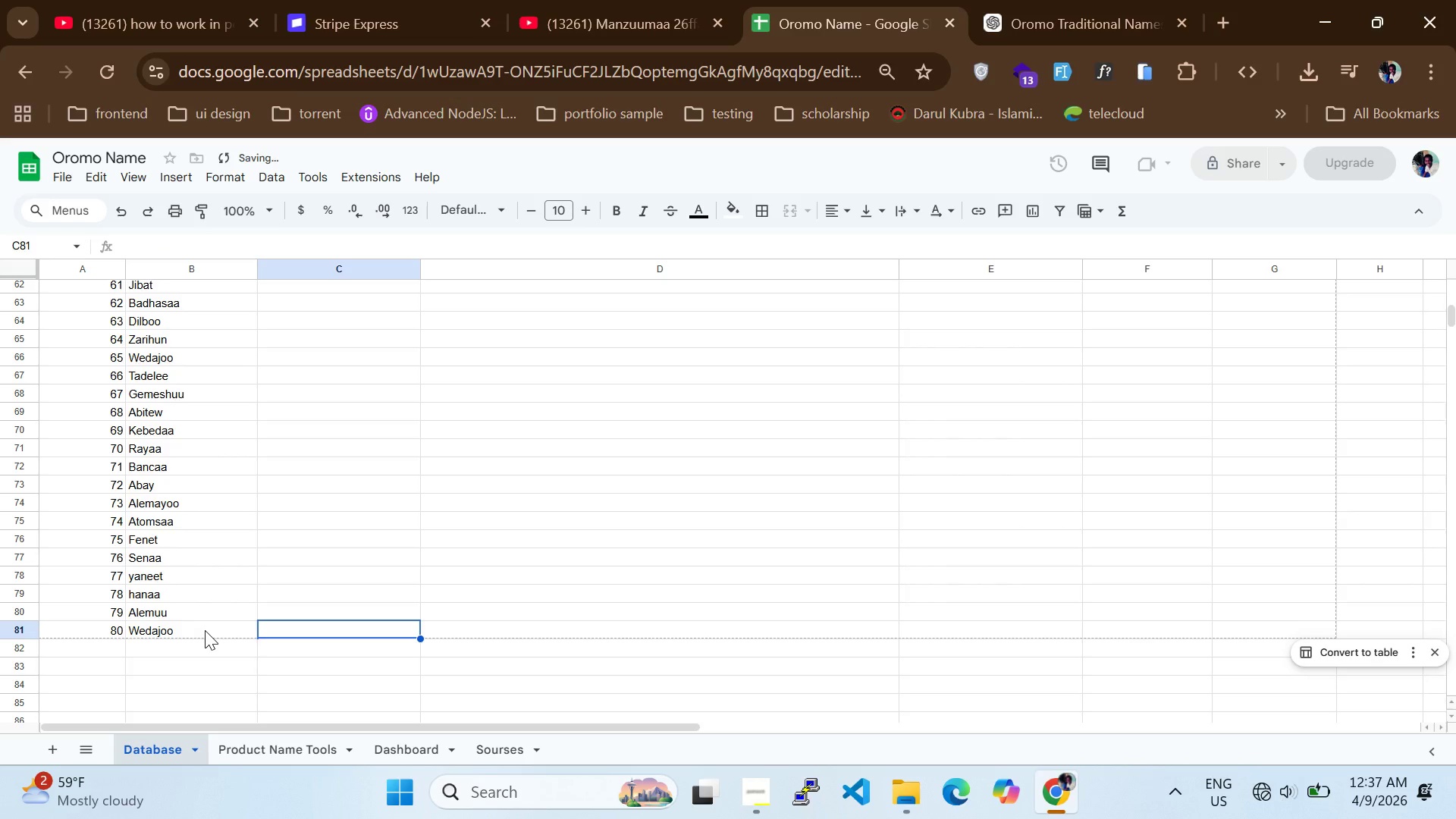 
scroll: coordinate [171, 591], scroll_direction: up, amount: 10.0
 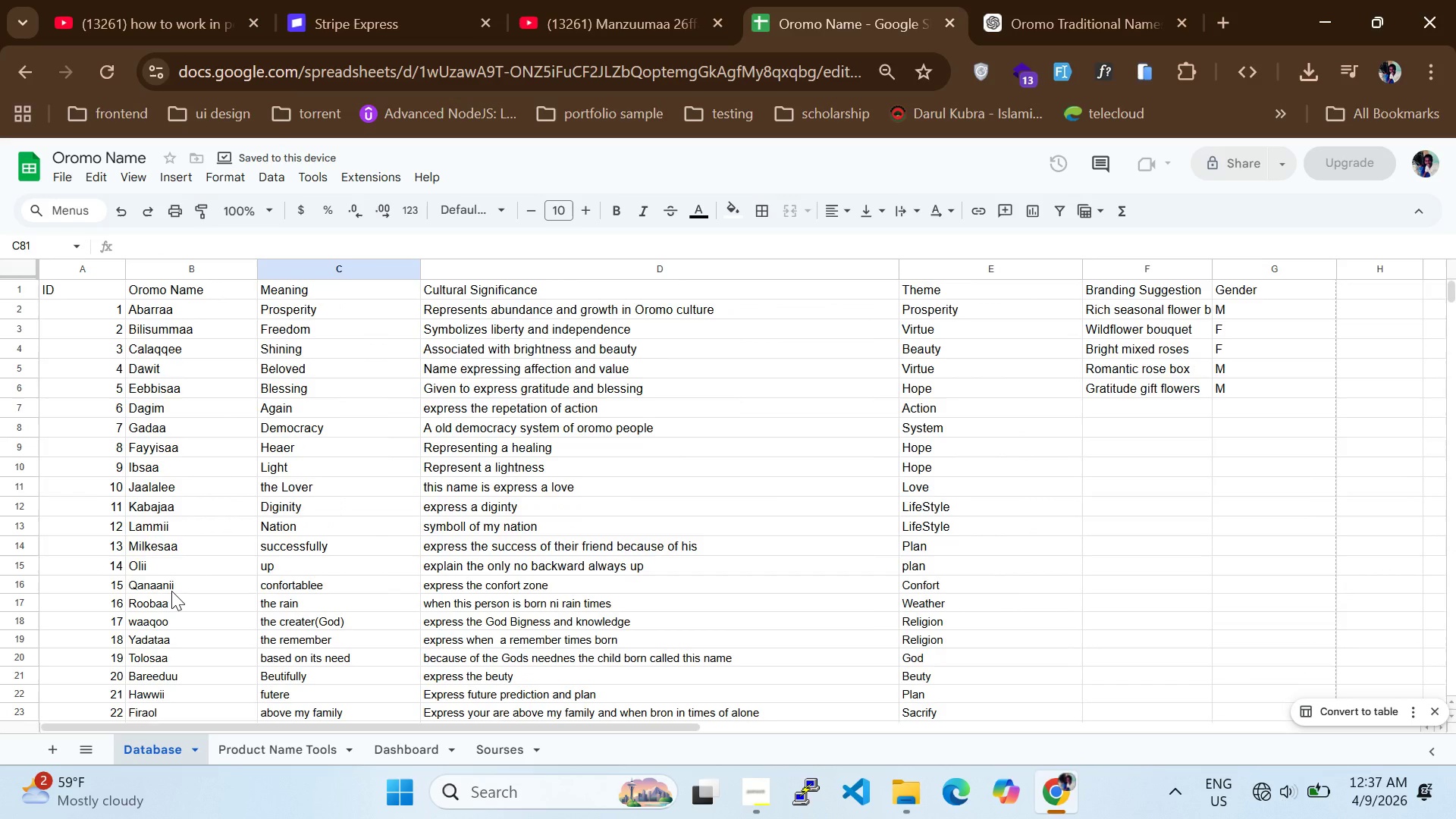 
key(Control+F)
 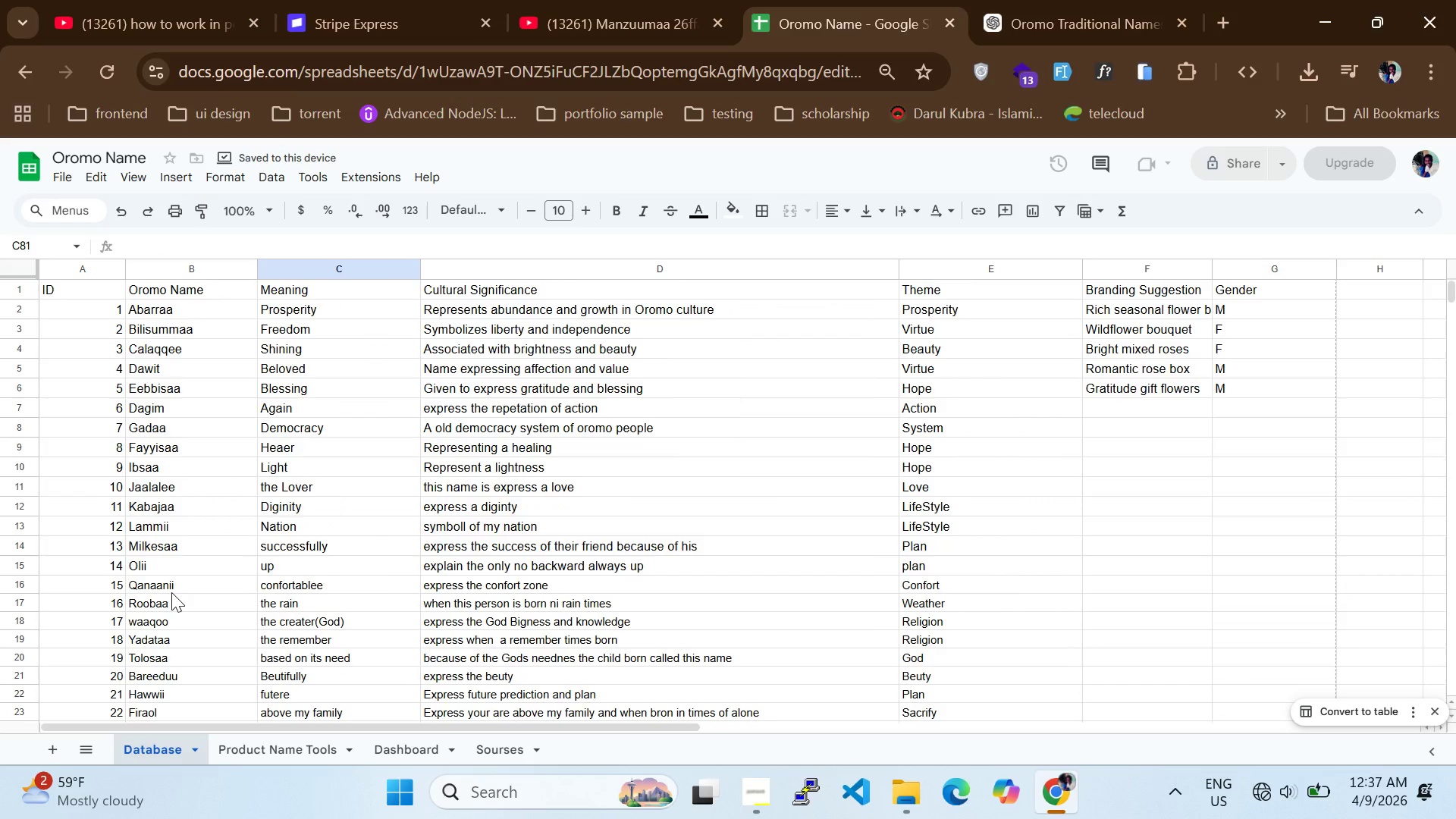 
key(Control+F)
 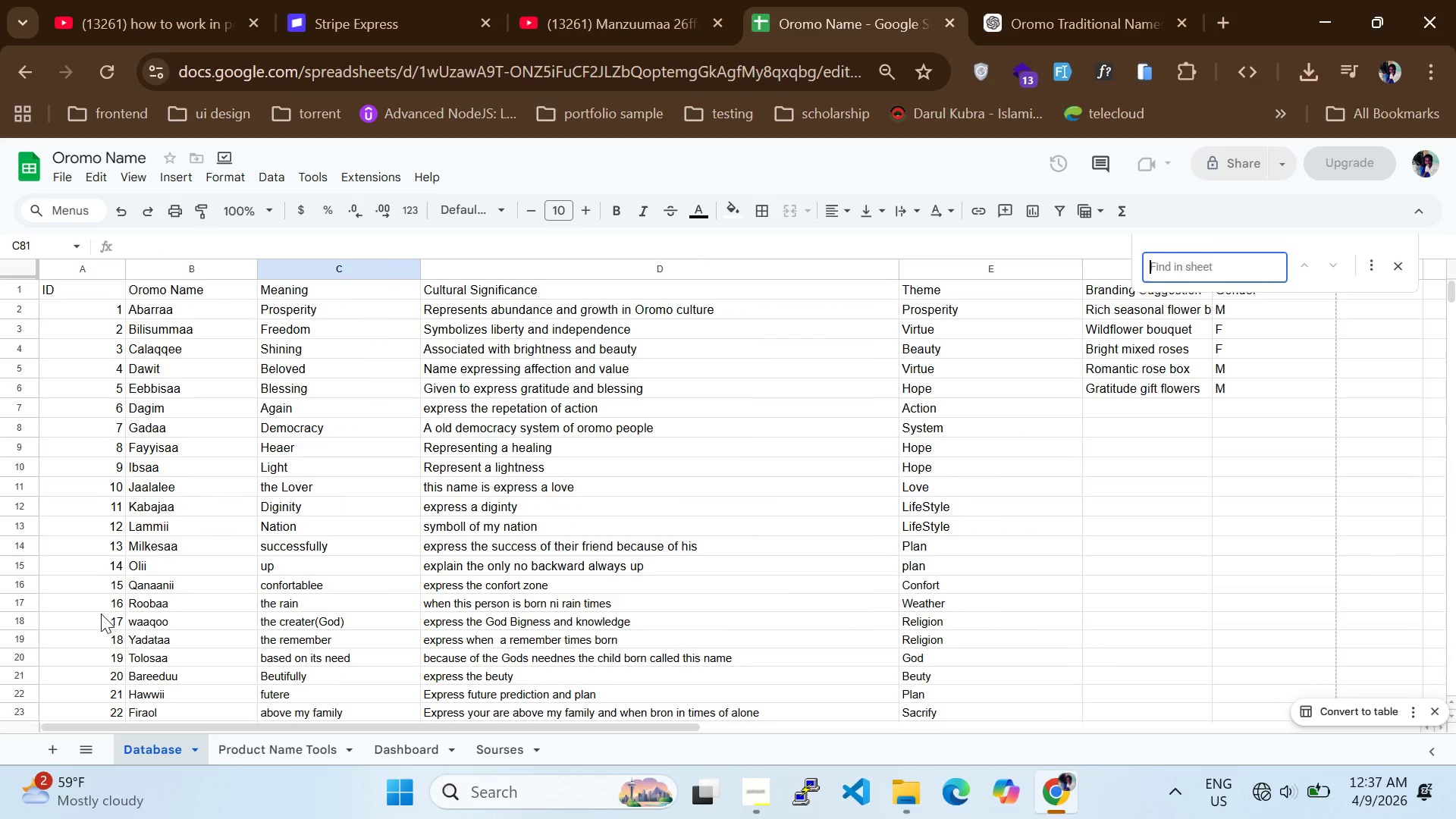 
scroll: coordinate [250, 579], scroll_direction: down, amount: 11.0
 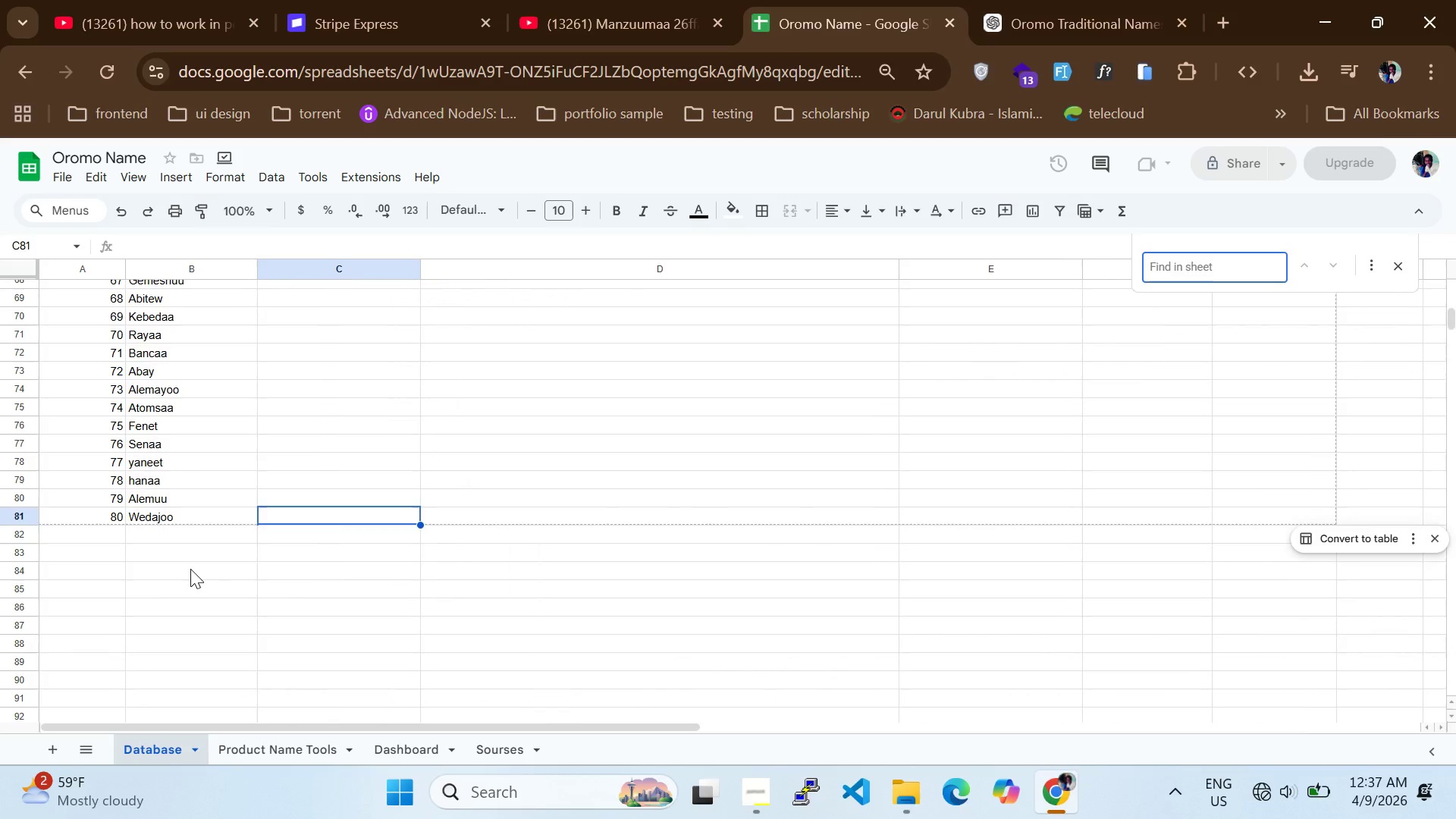 
left_click([190, 569])
 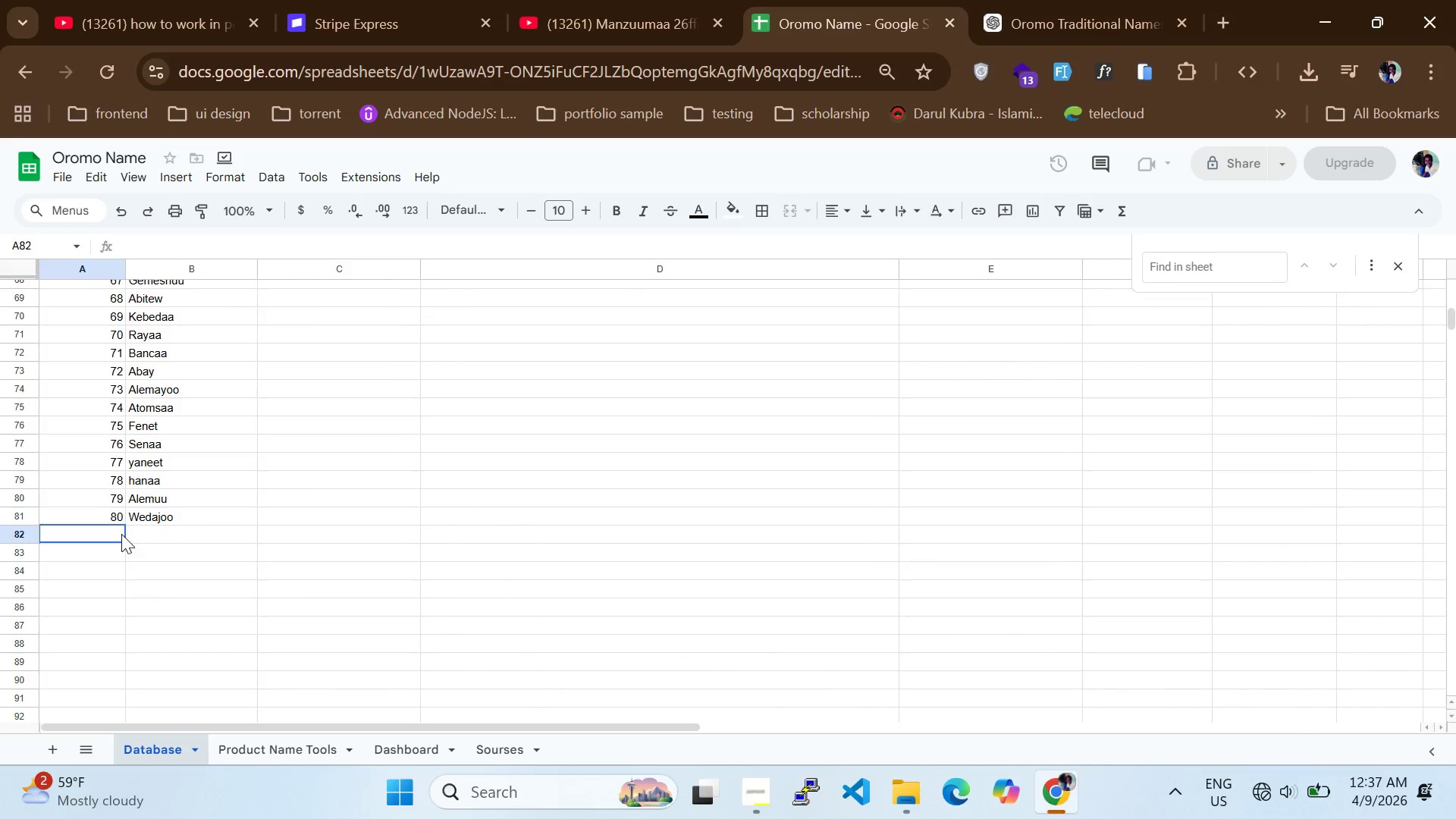 
type(811)
key(Backspace)
 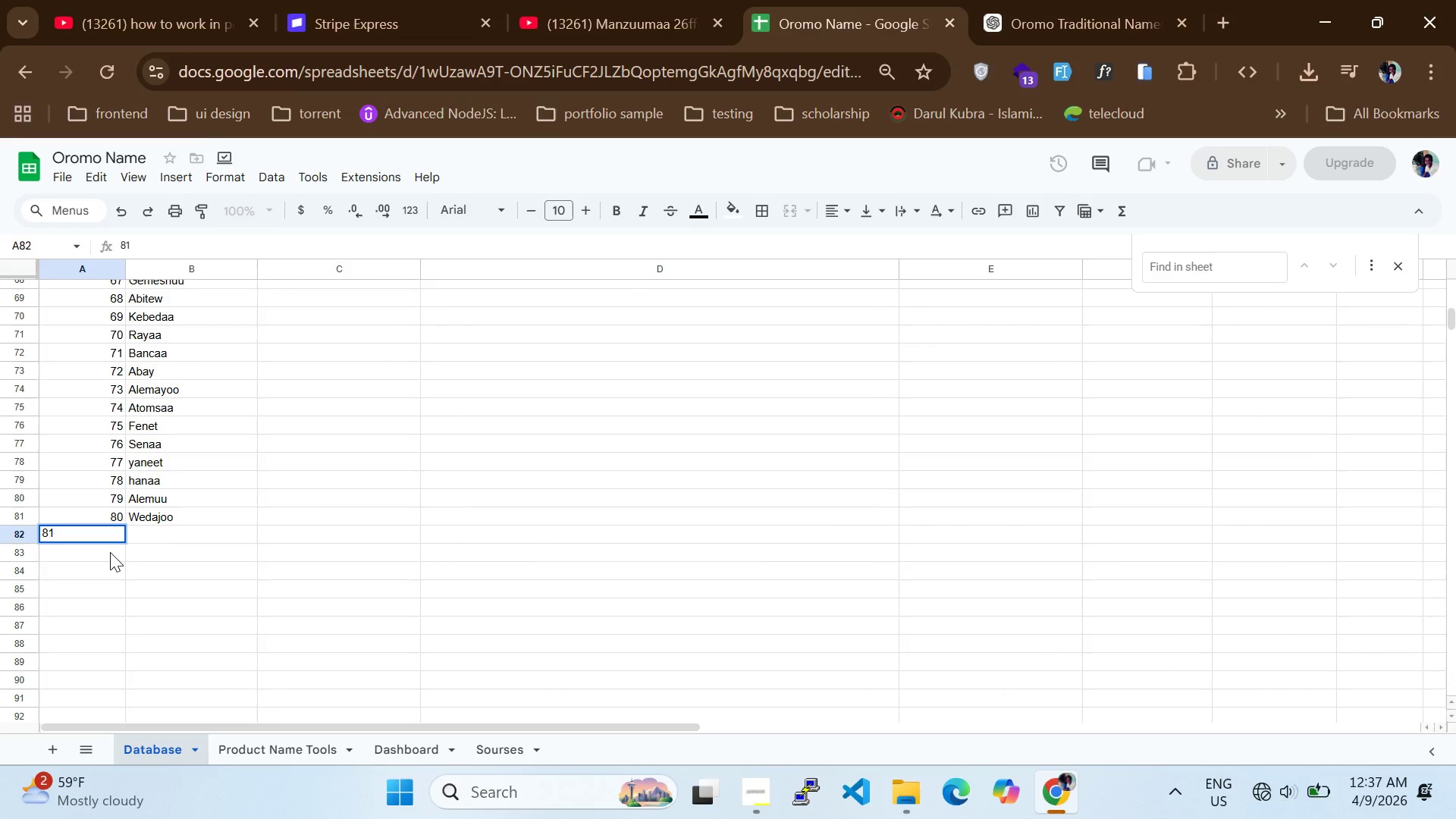 
left_click([110, 552])
 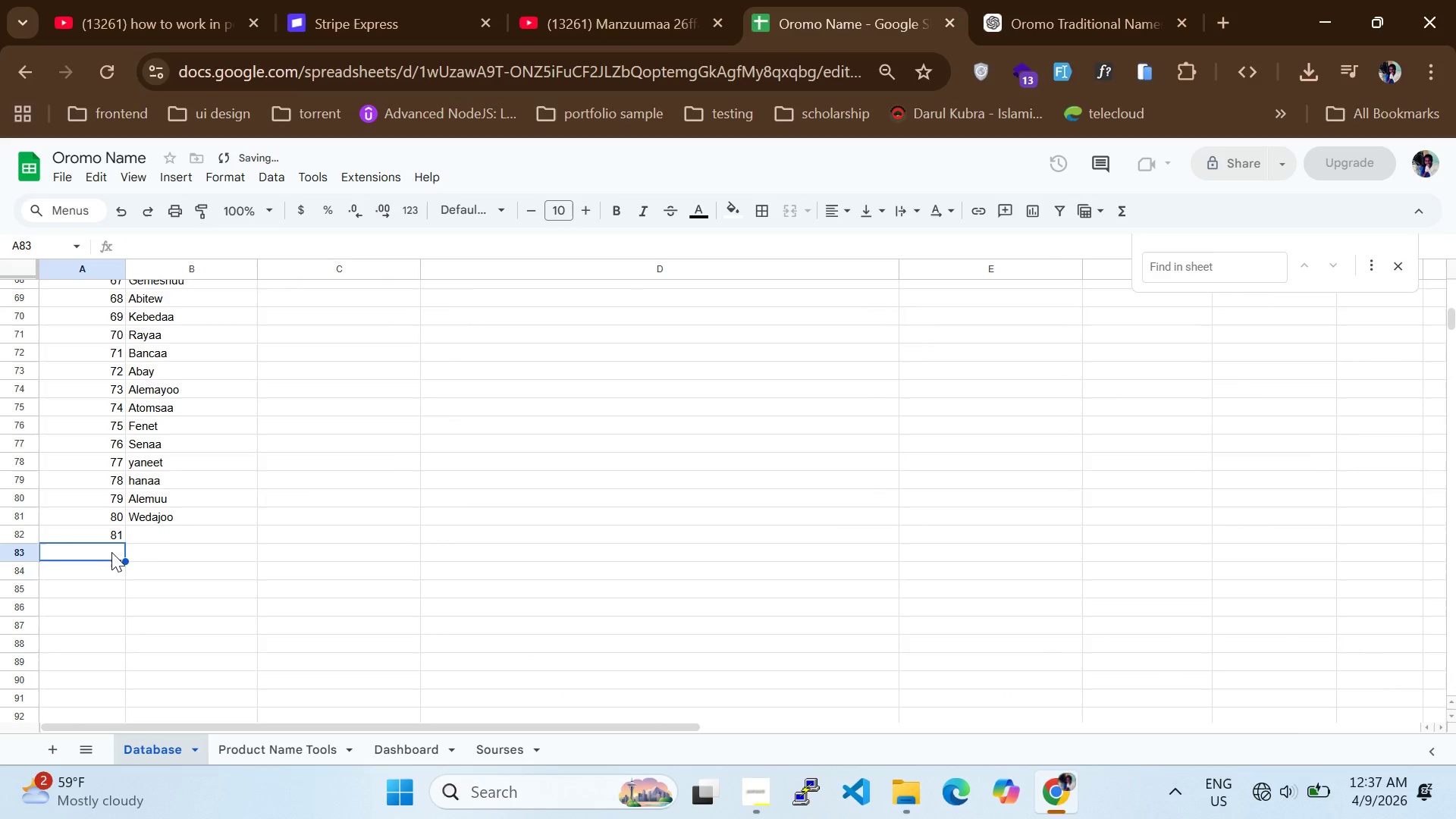 
type(822)
 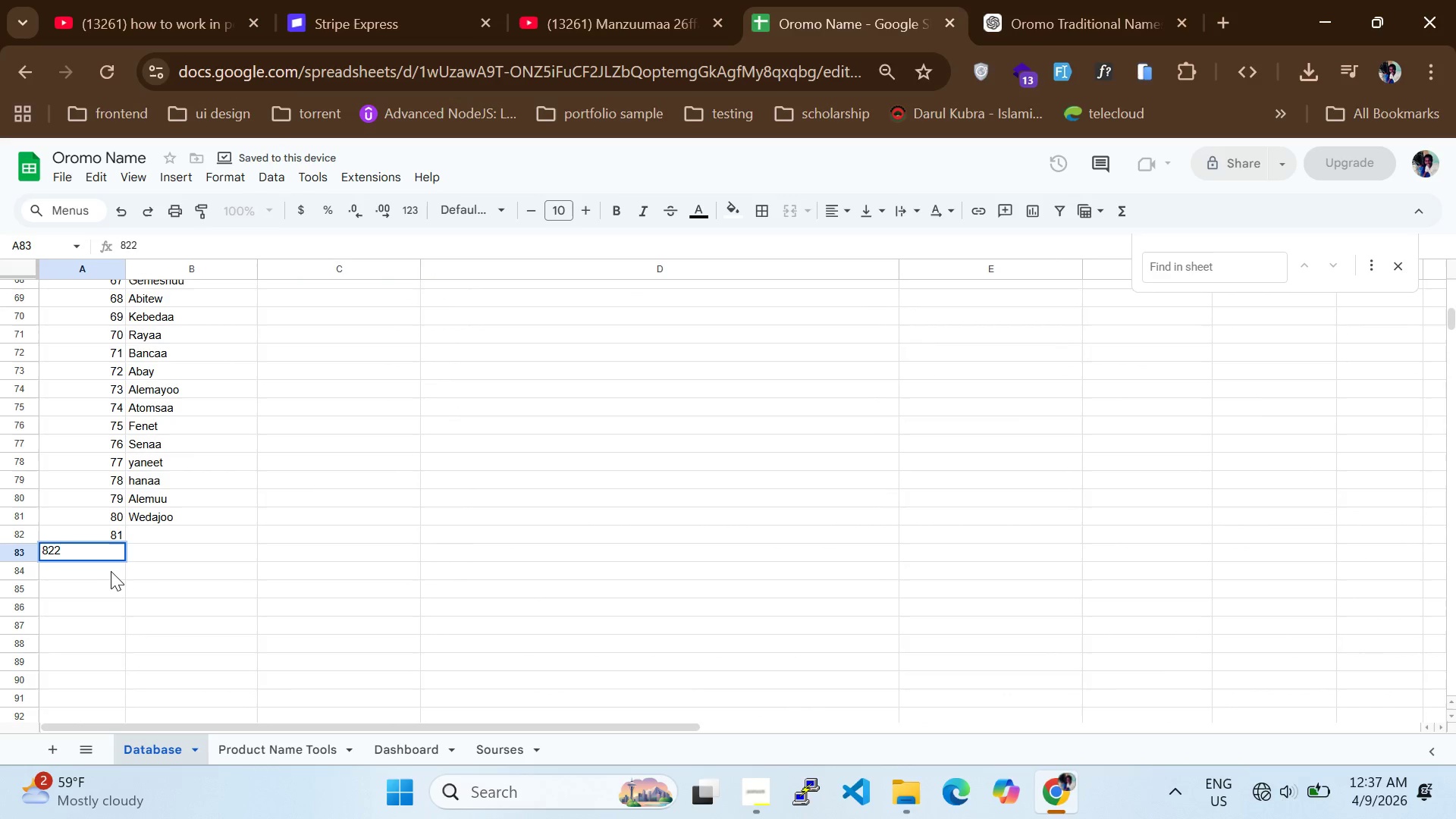 
key(Backspace)
type(83)
 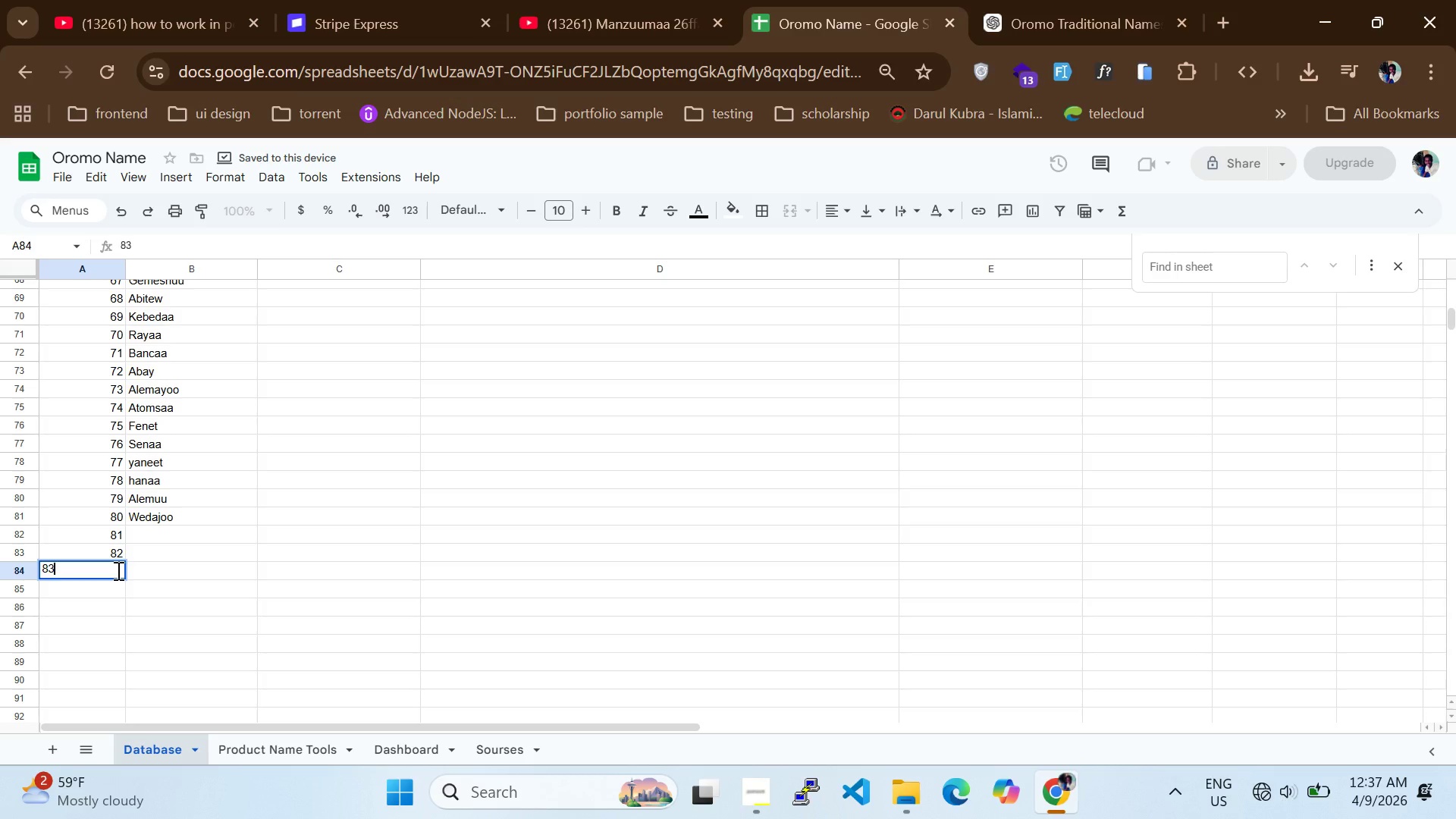 
left_click([112, 586])
 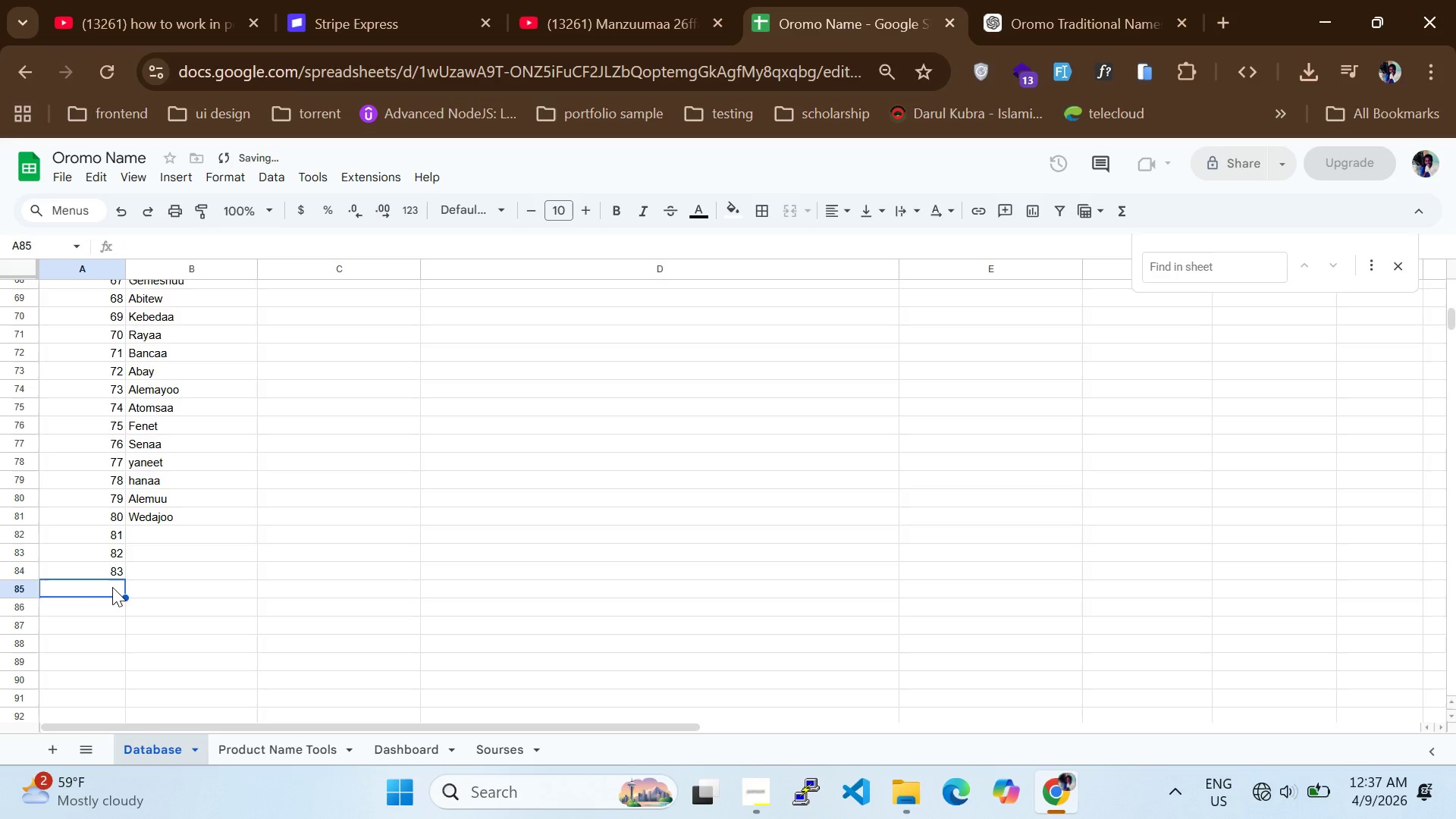 
type(84)
 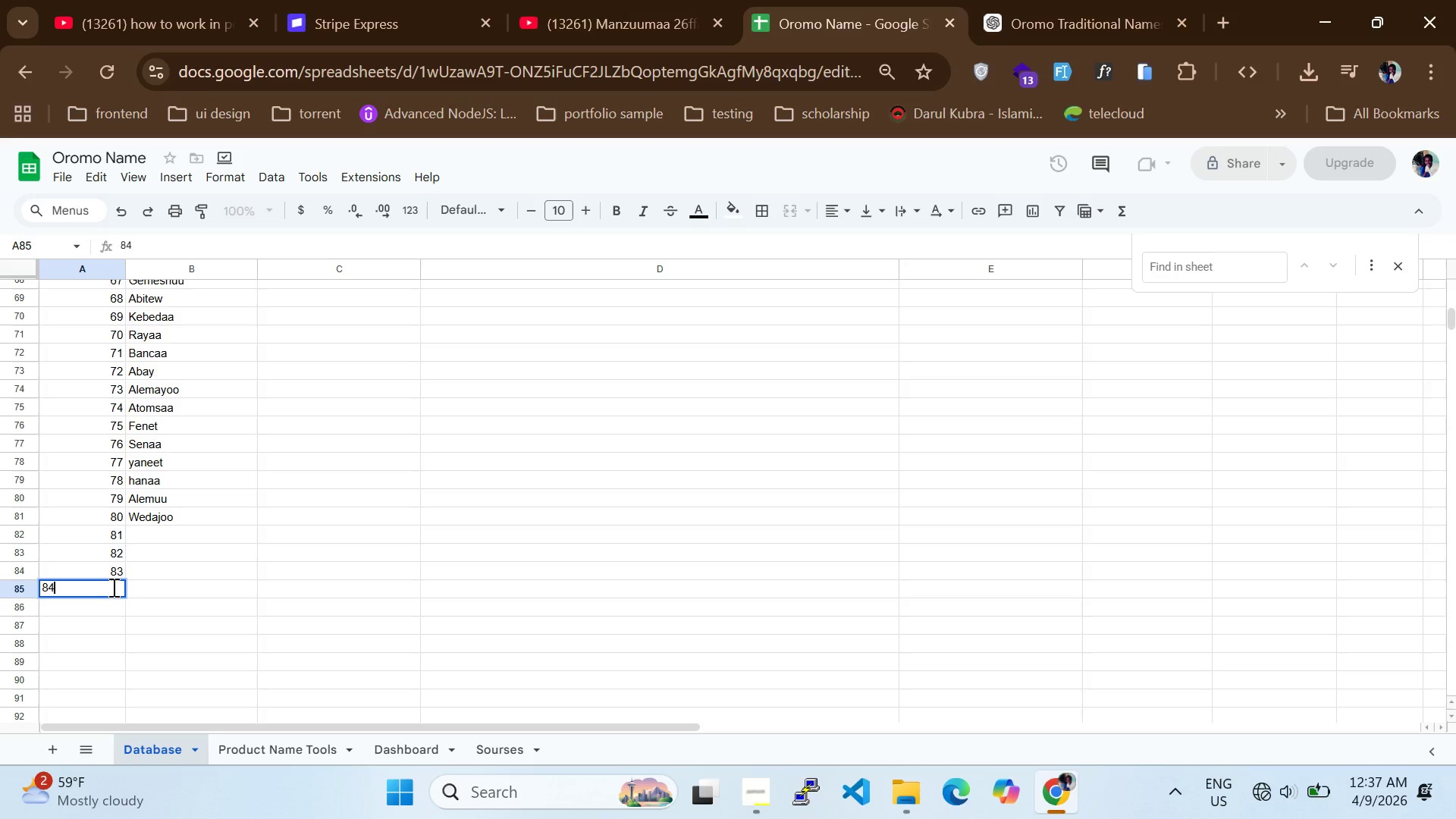 
wait(7.38)
 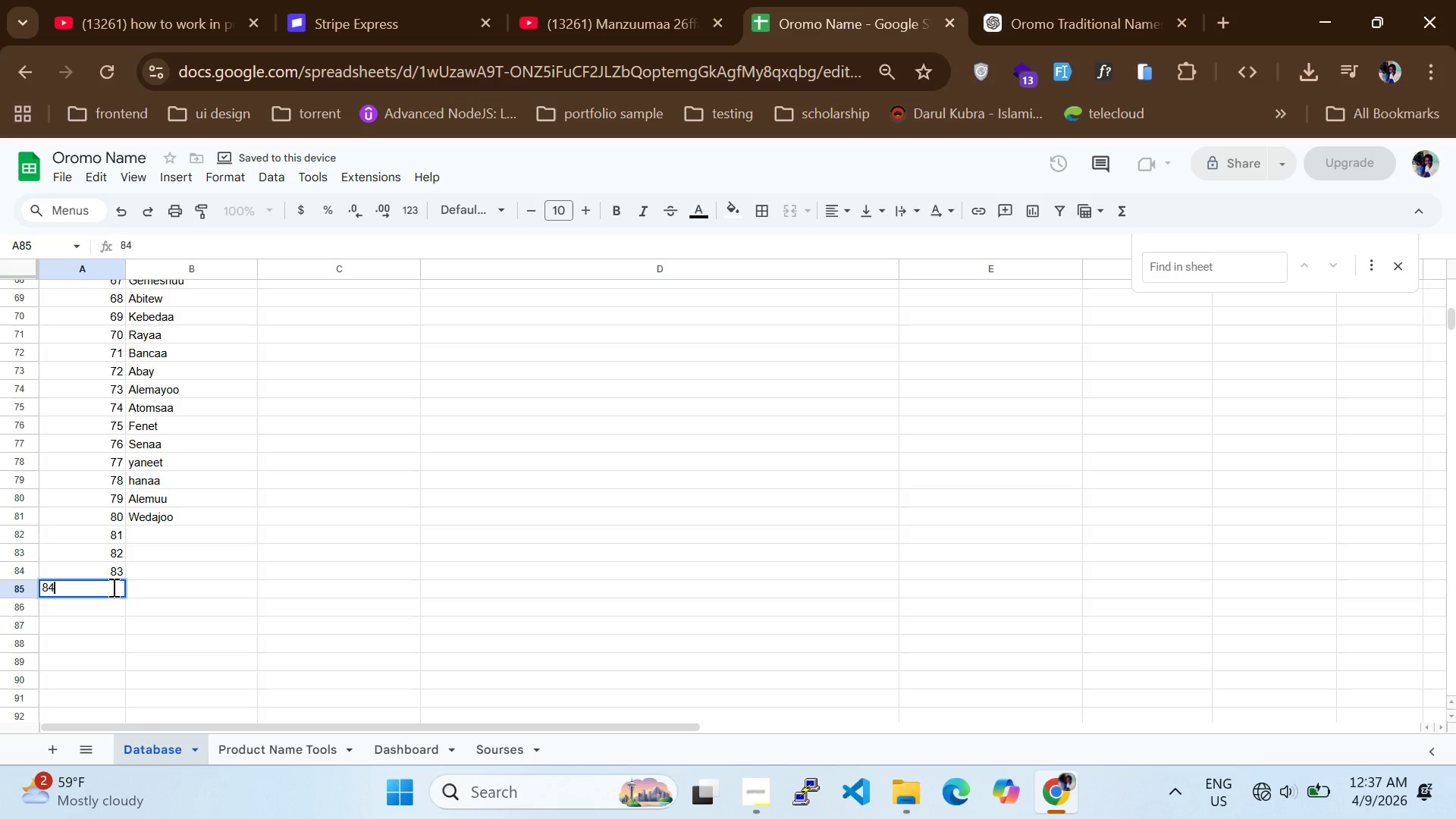 
mouse_move([282, 632])
 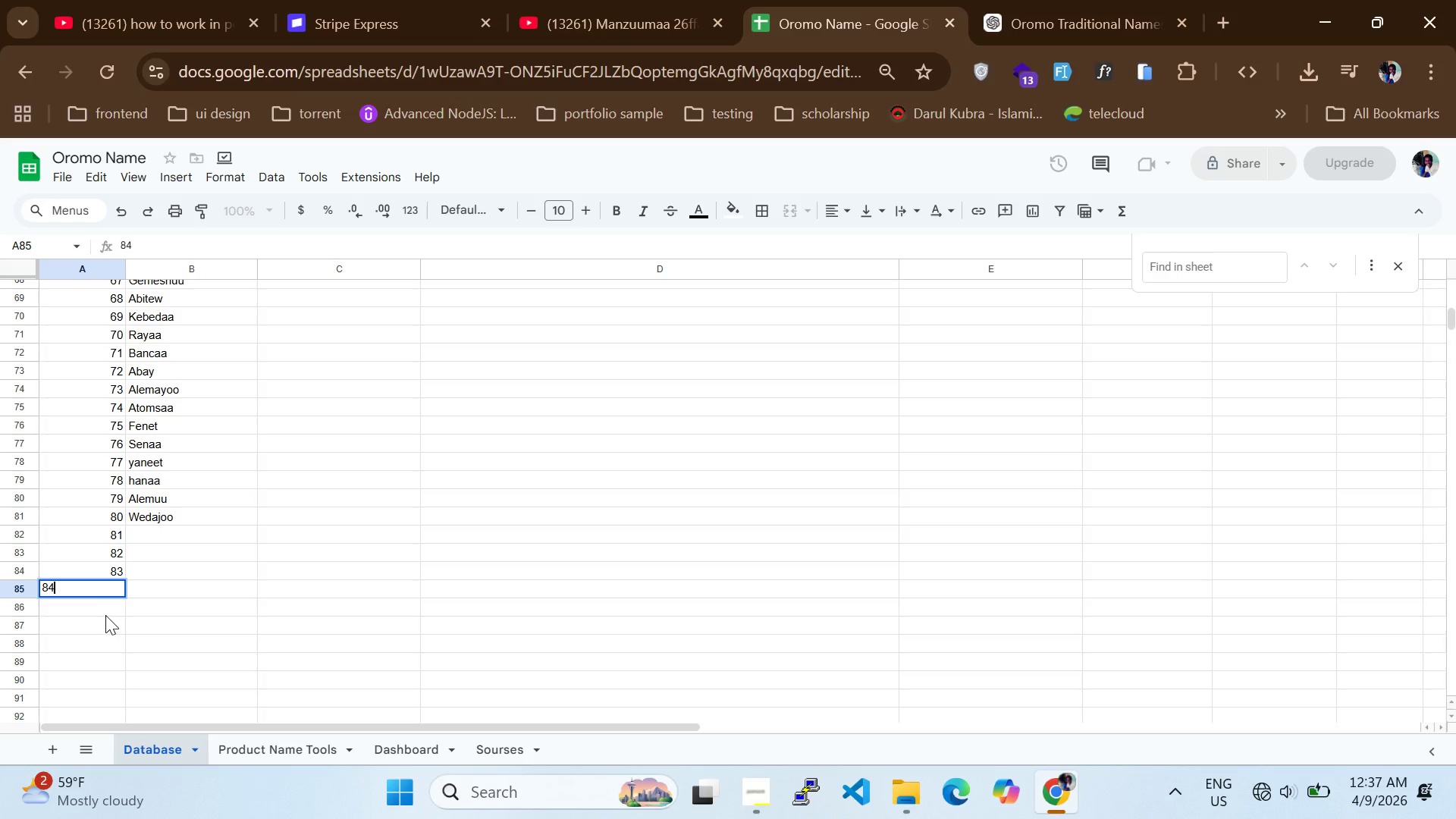 
left_click([105, 609])
 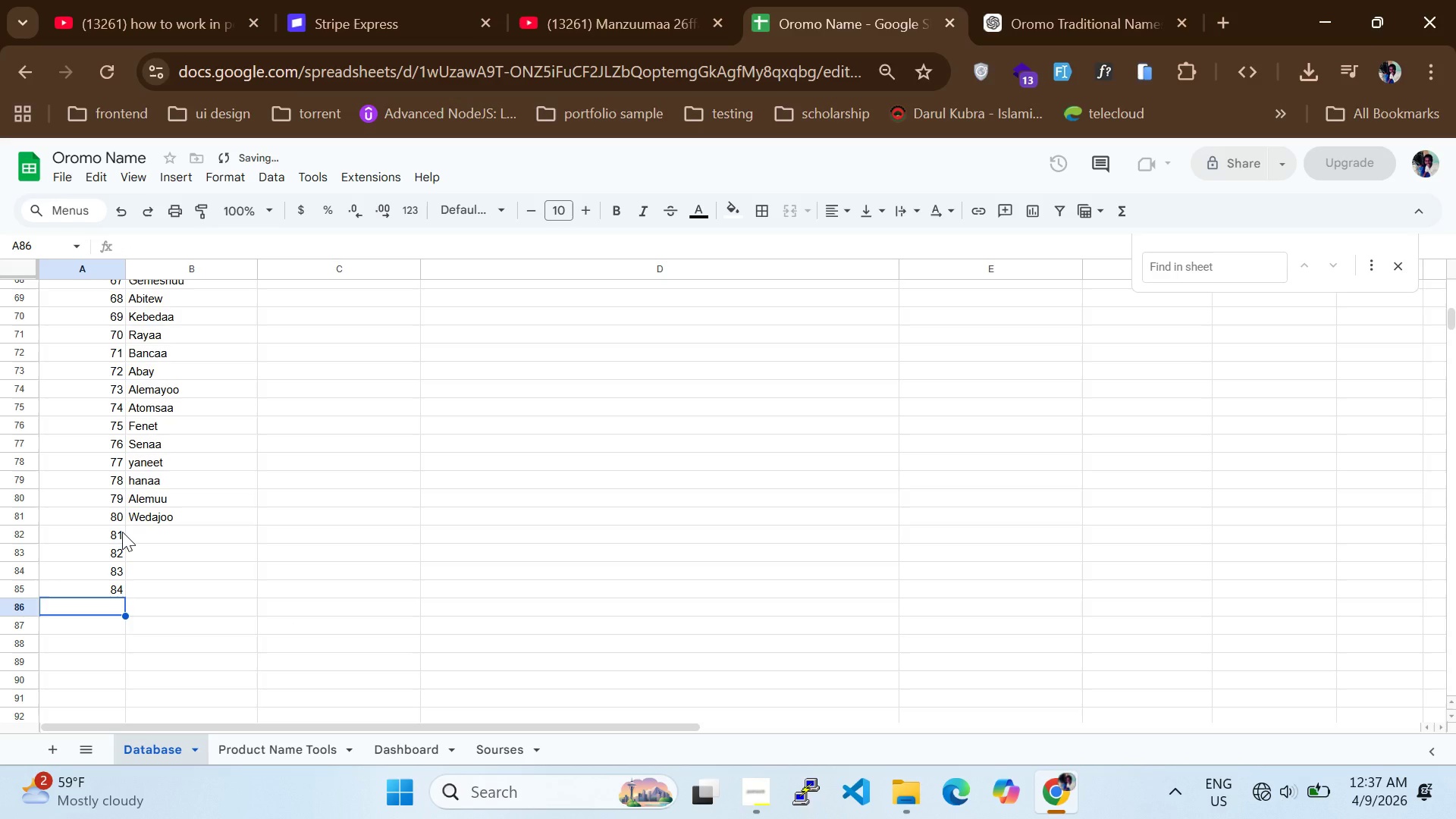 
type(85)
 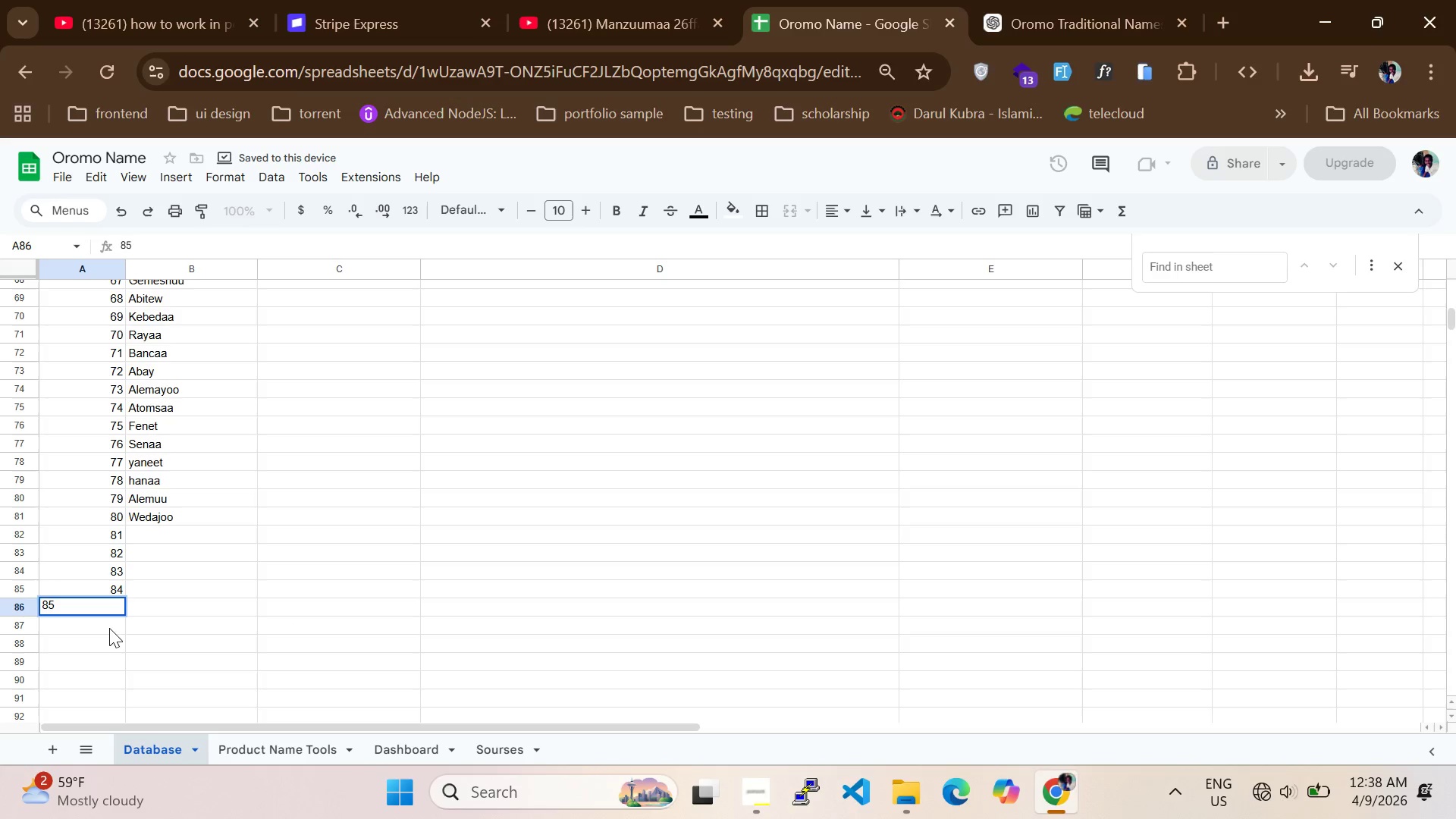 
left_click([109, 628])
 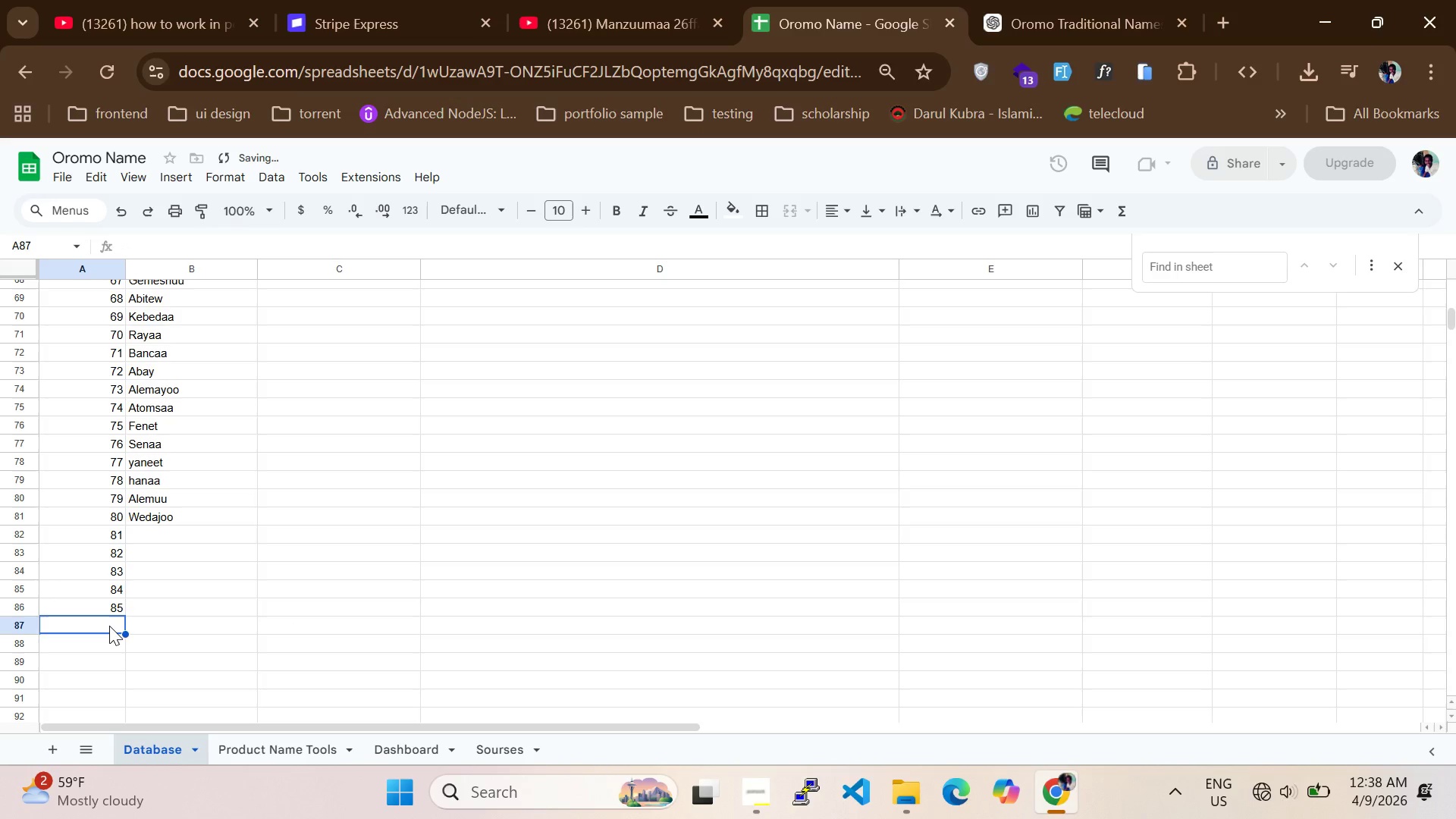 
type(85)
 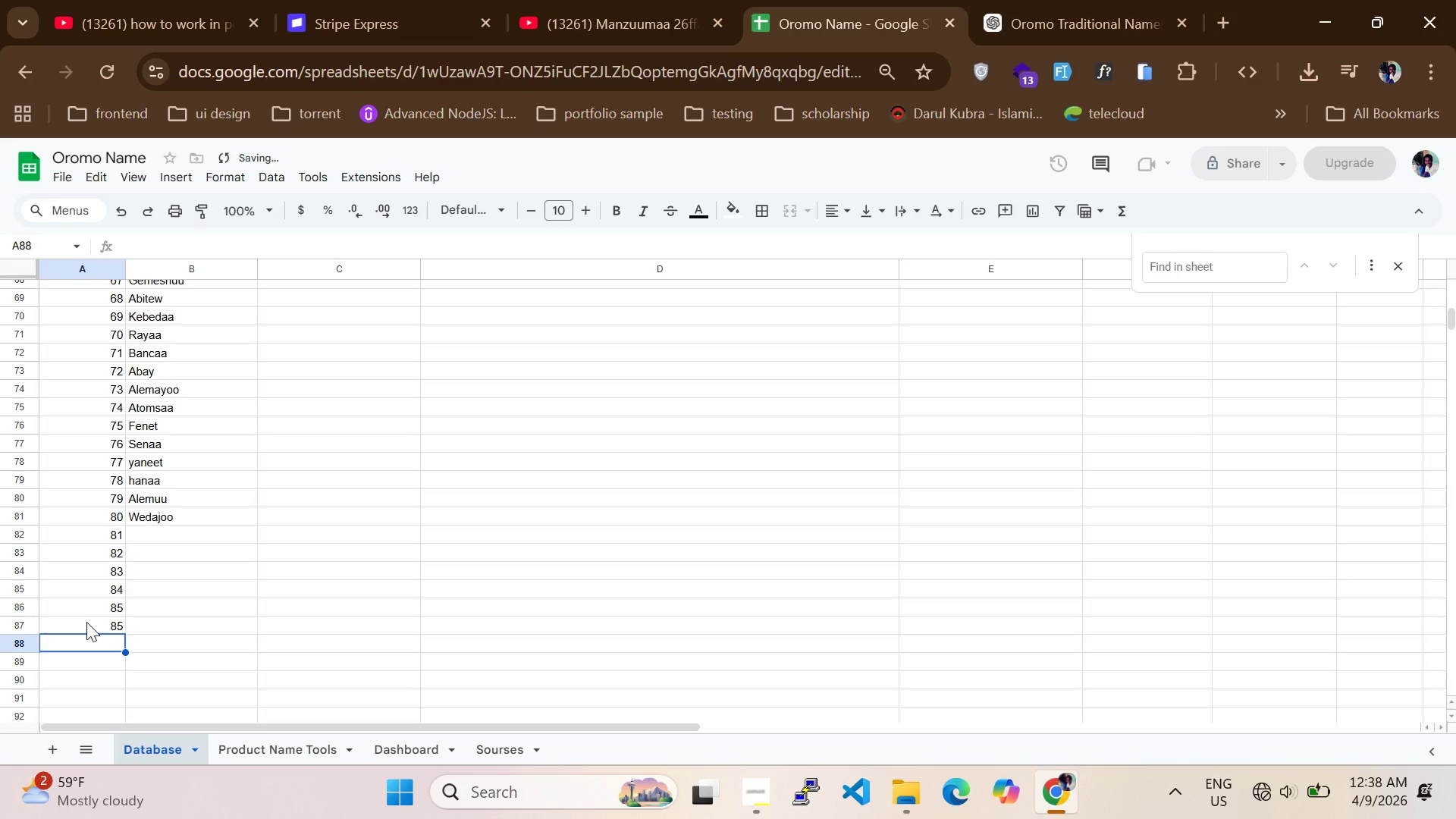 
double_click([106, 626])
 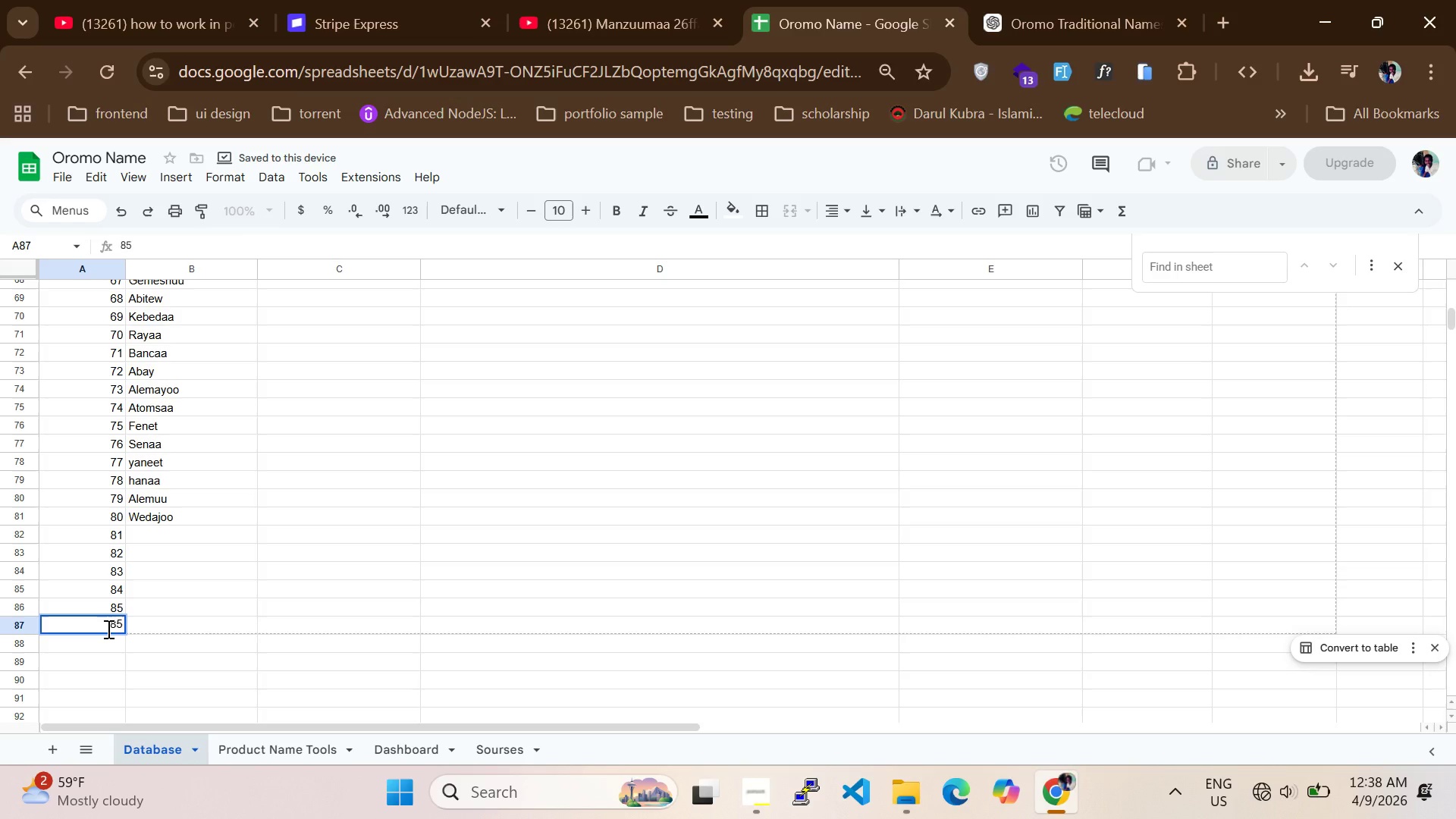 
key(Backspace)
 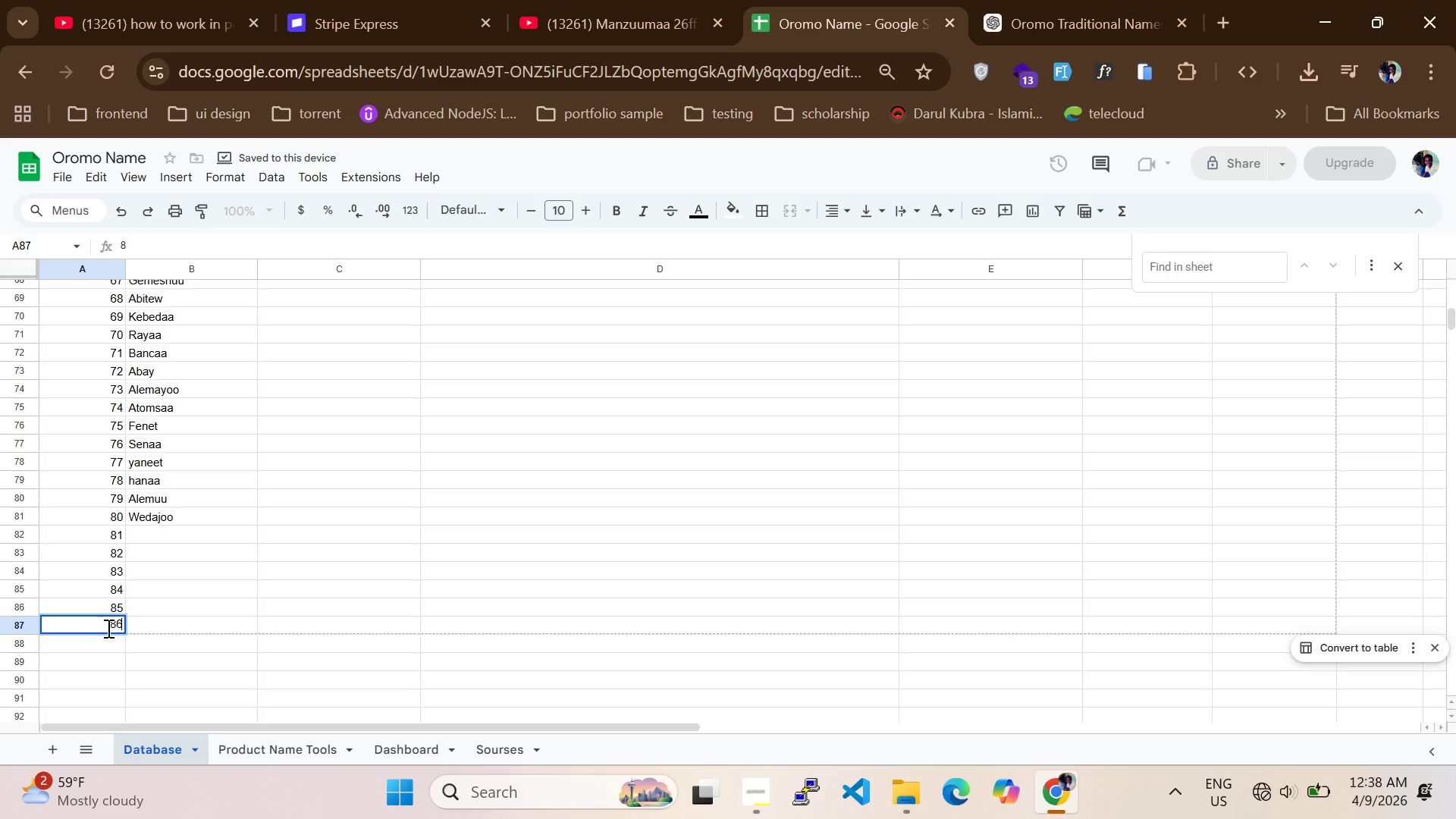 
key(6)
 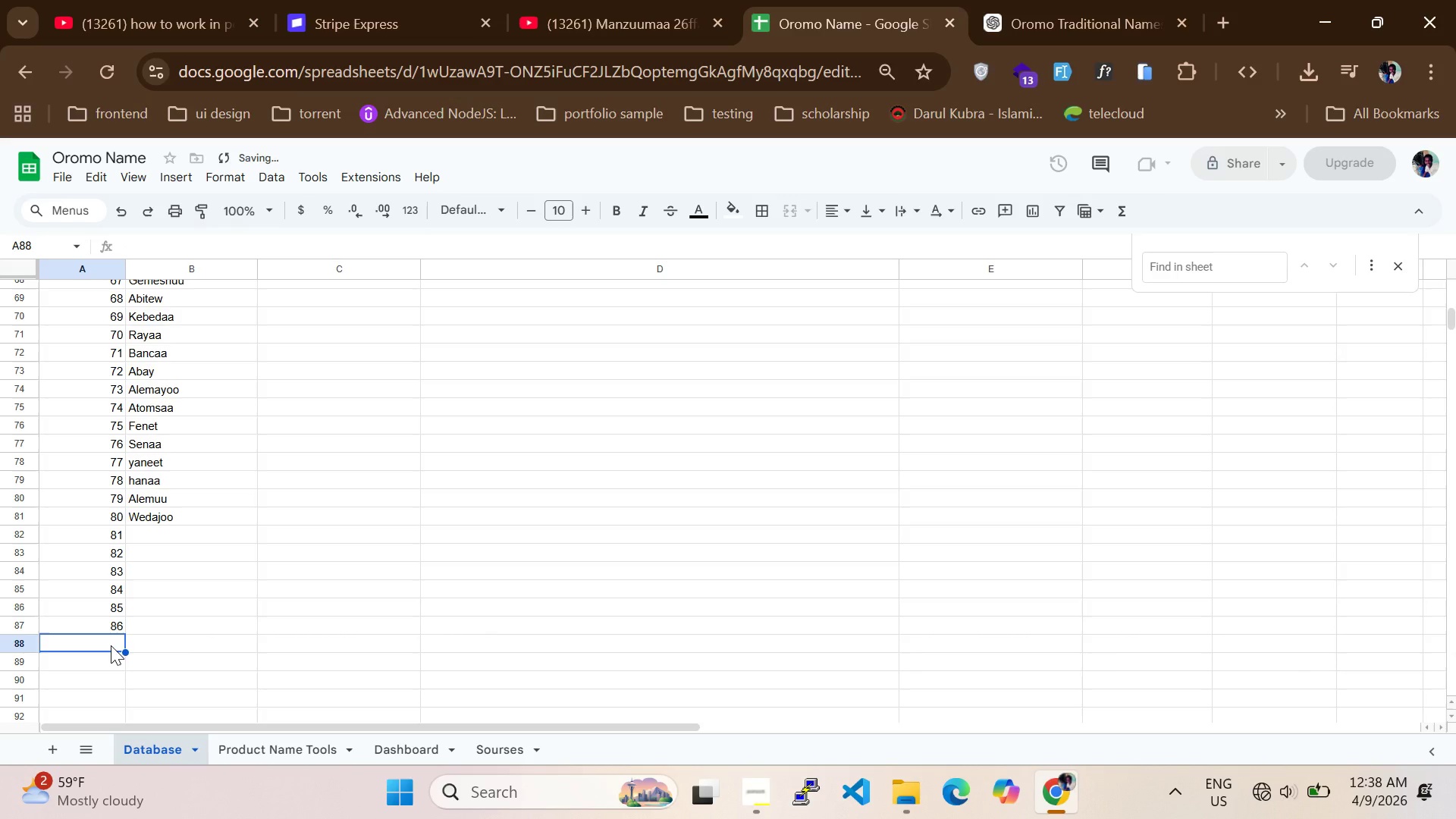 
type(87)
 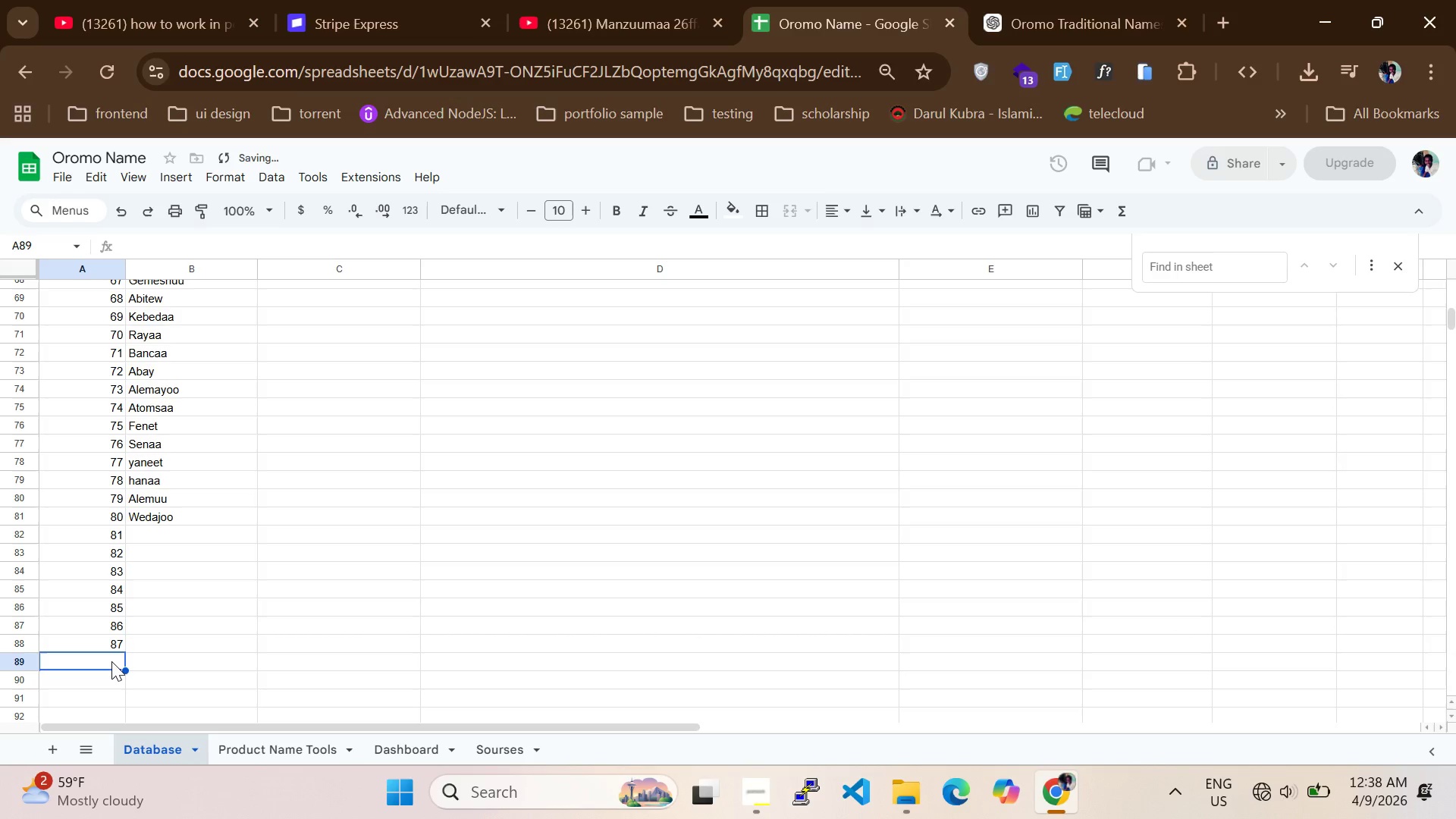 
double_click([111, 661])
 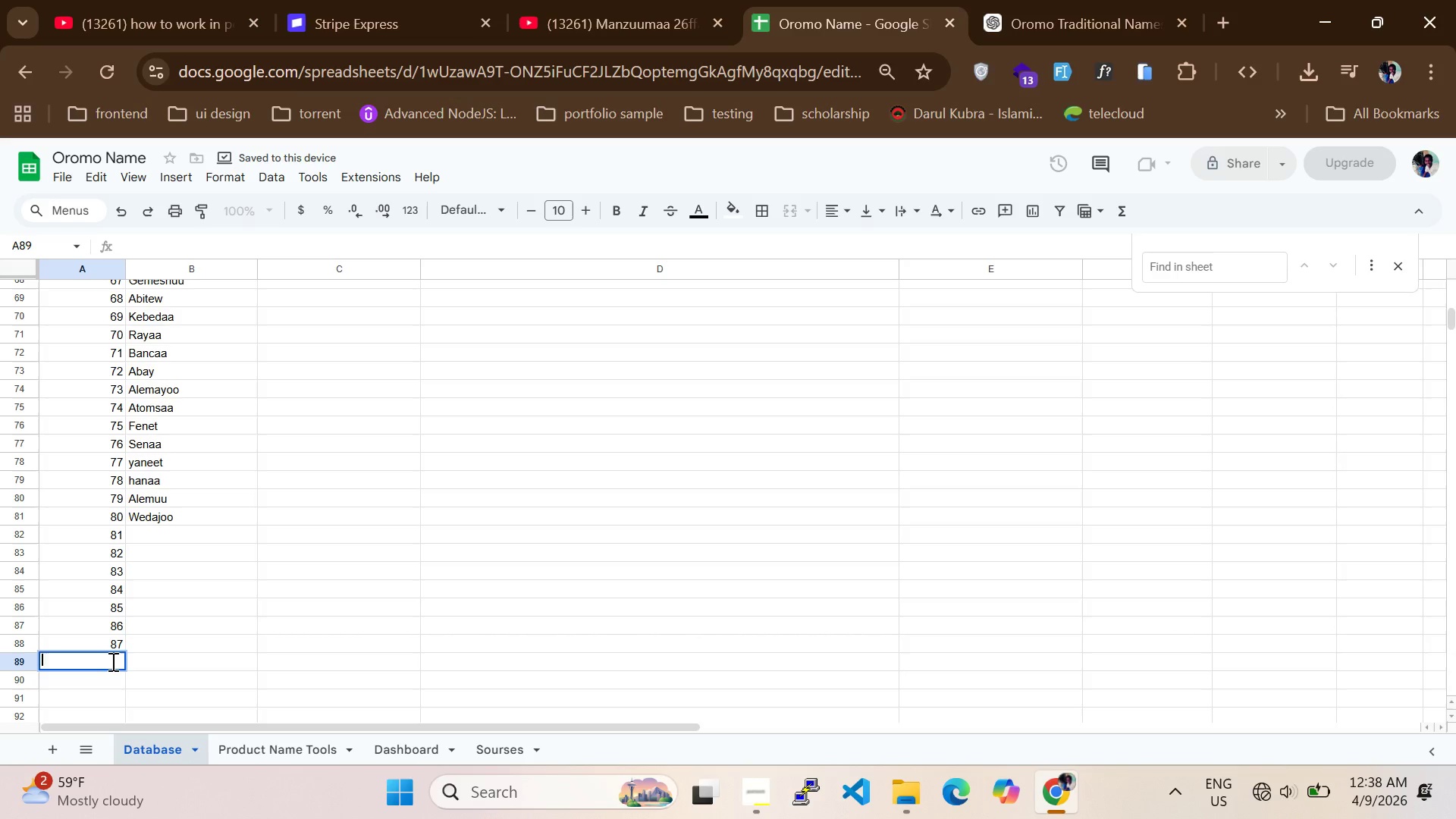 
type(88)
 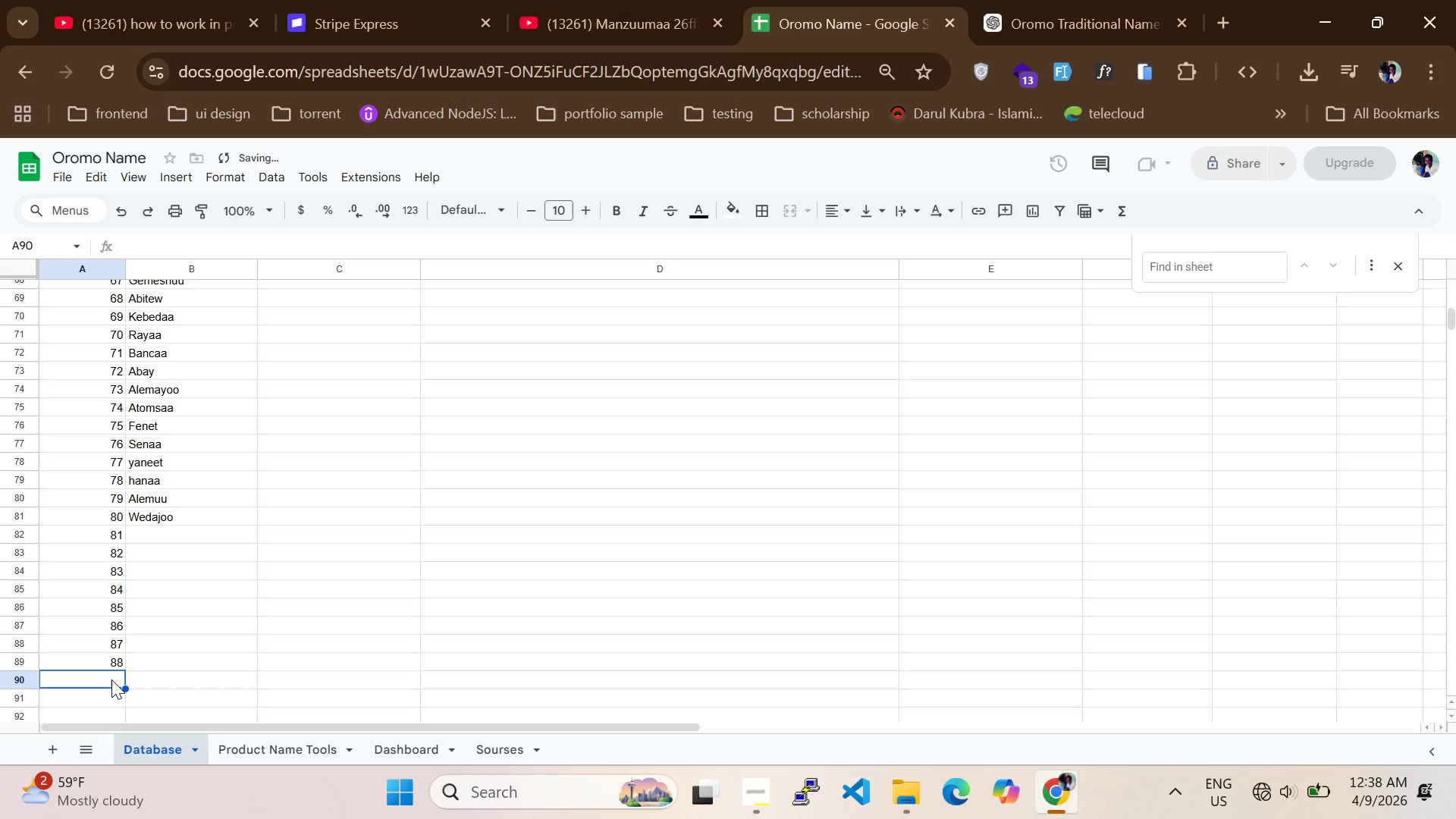 
type(89)
 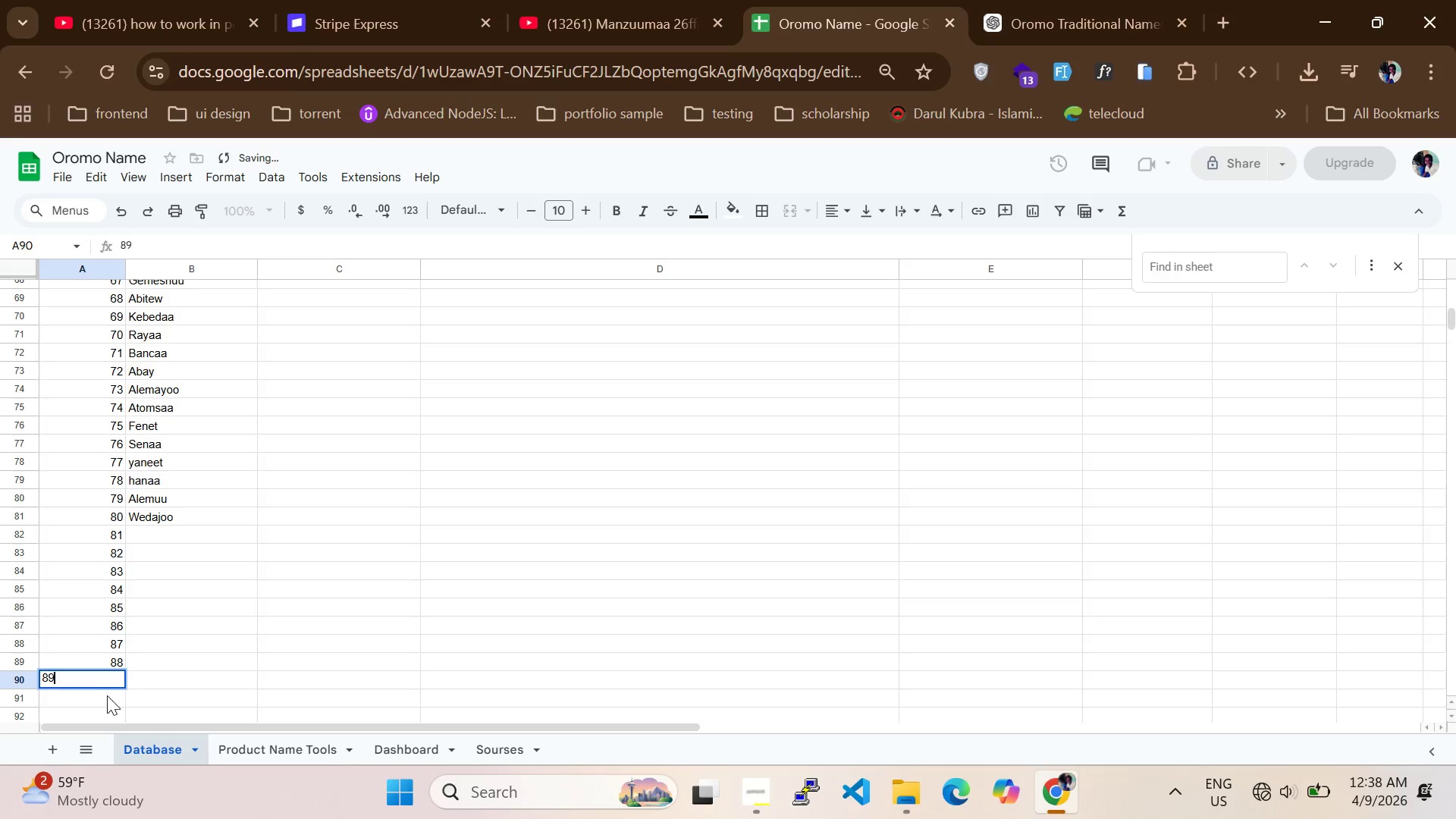 
left_click([107, 695])
 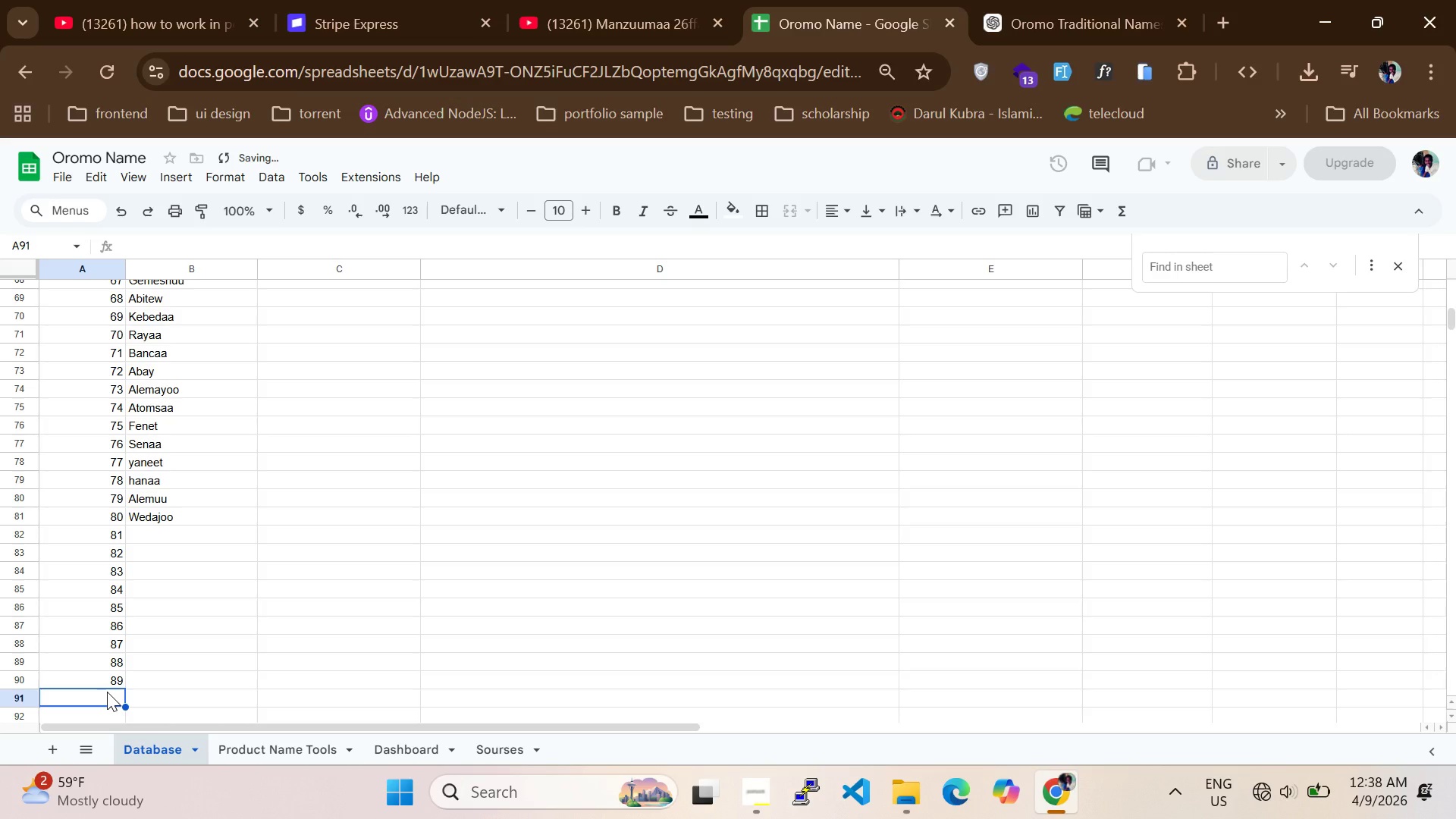 
type(90)
 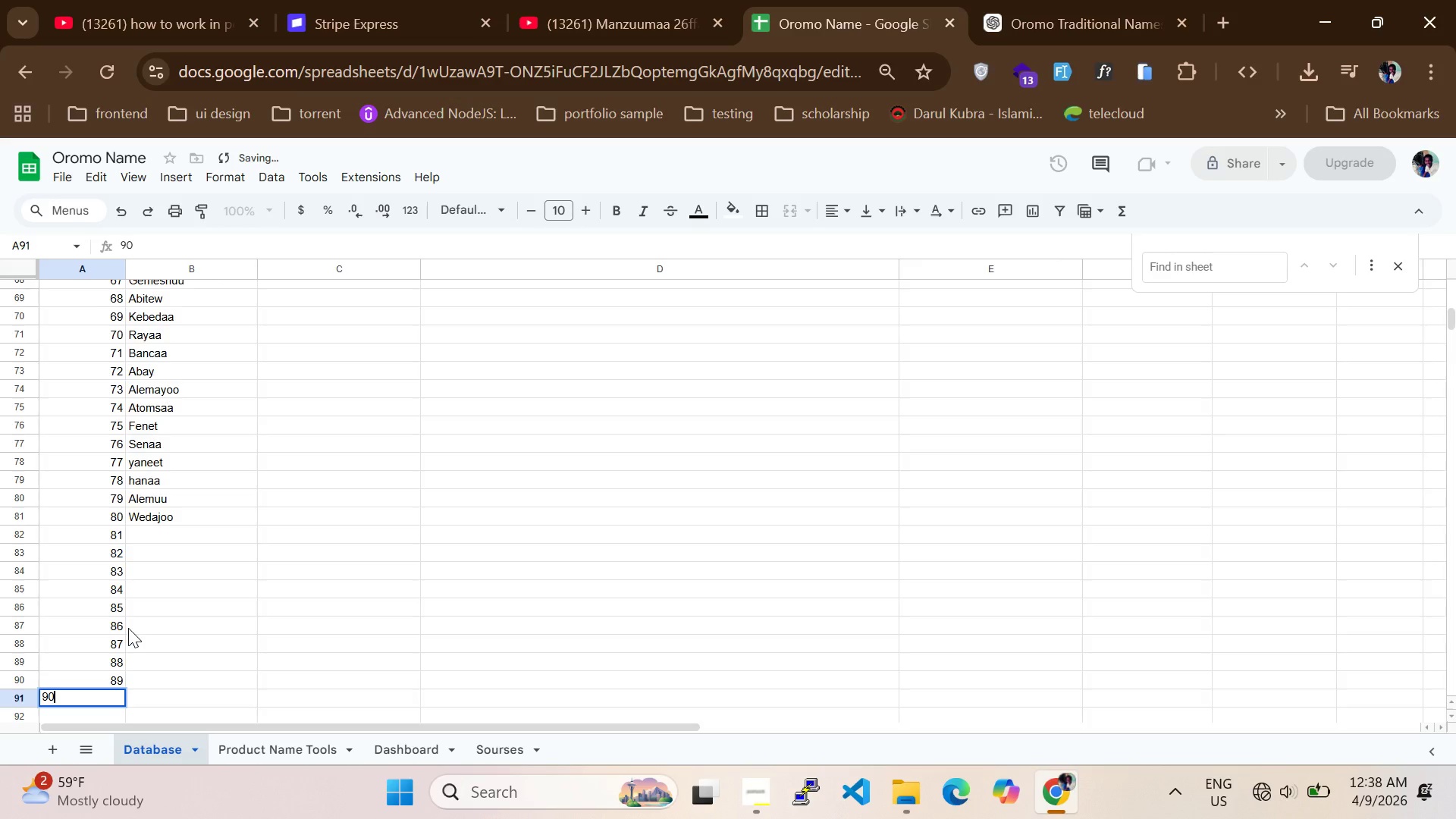 
scroll: coordinate [130, 610], scroll_direction: down, amount: 2.0
 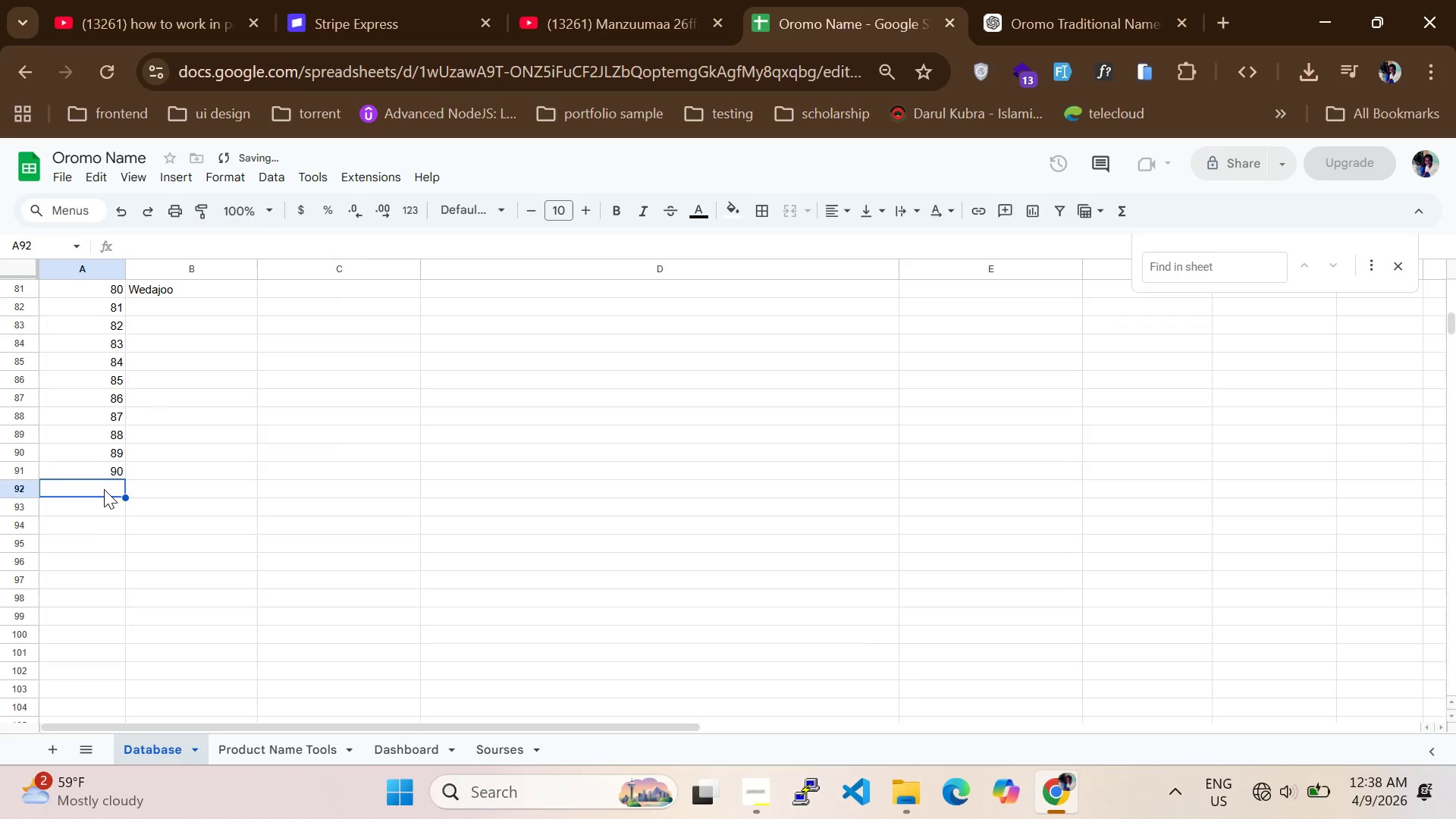 
type(91)
 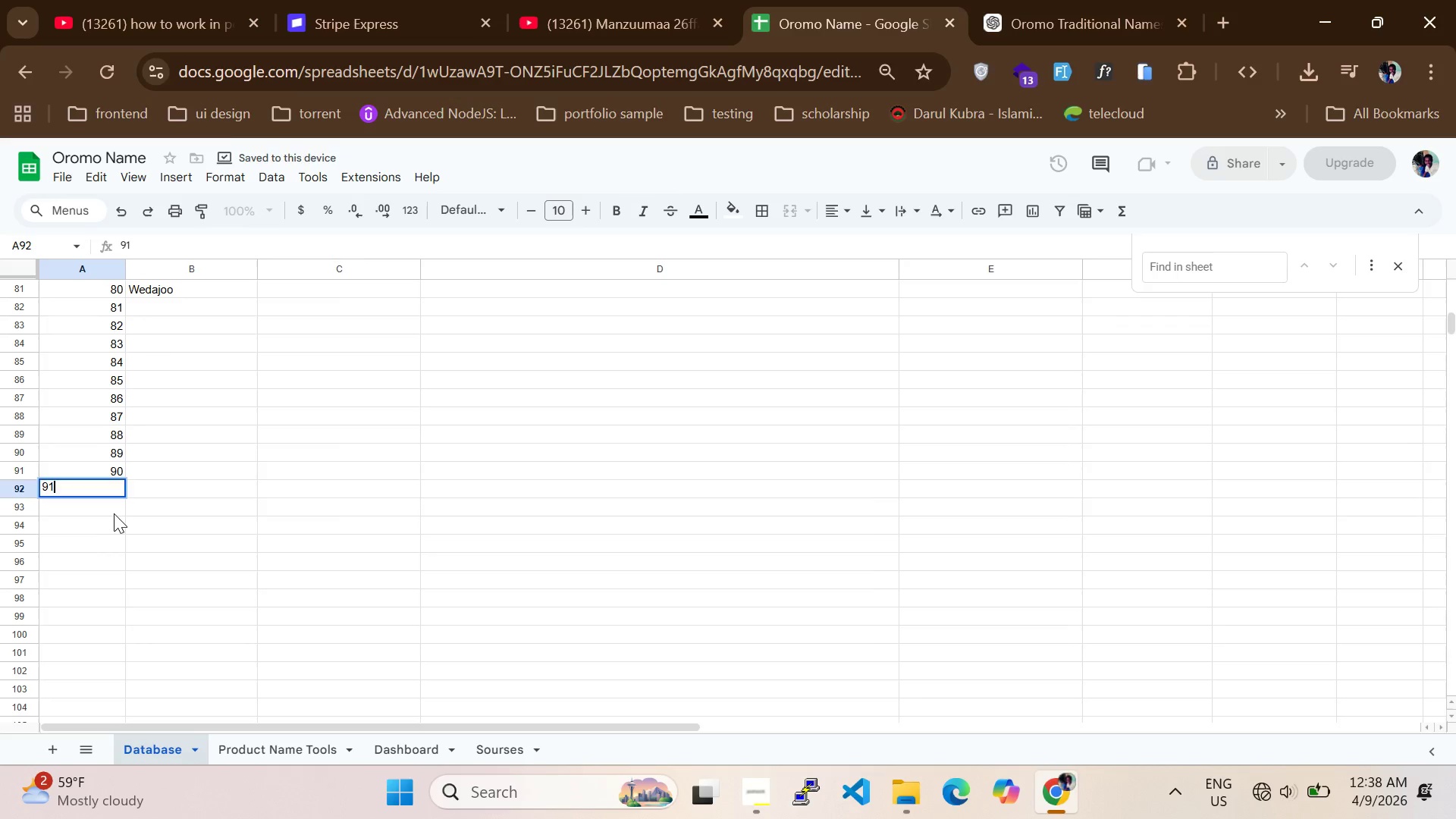 
left_click([115, 513])
 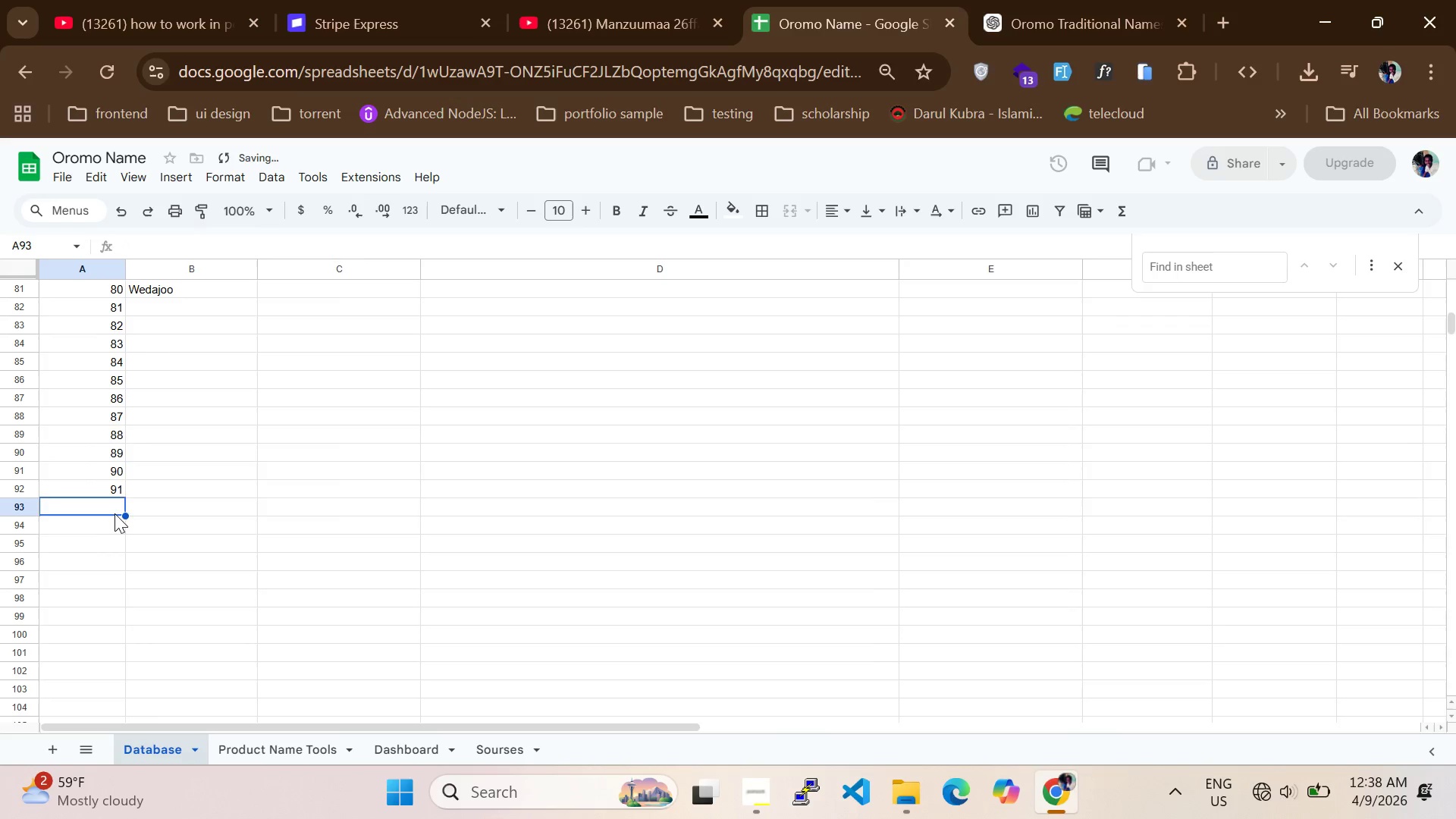 
type(92)
 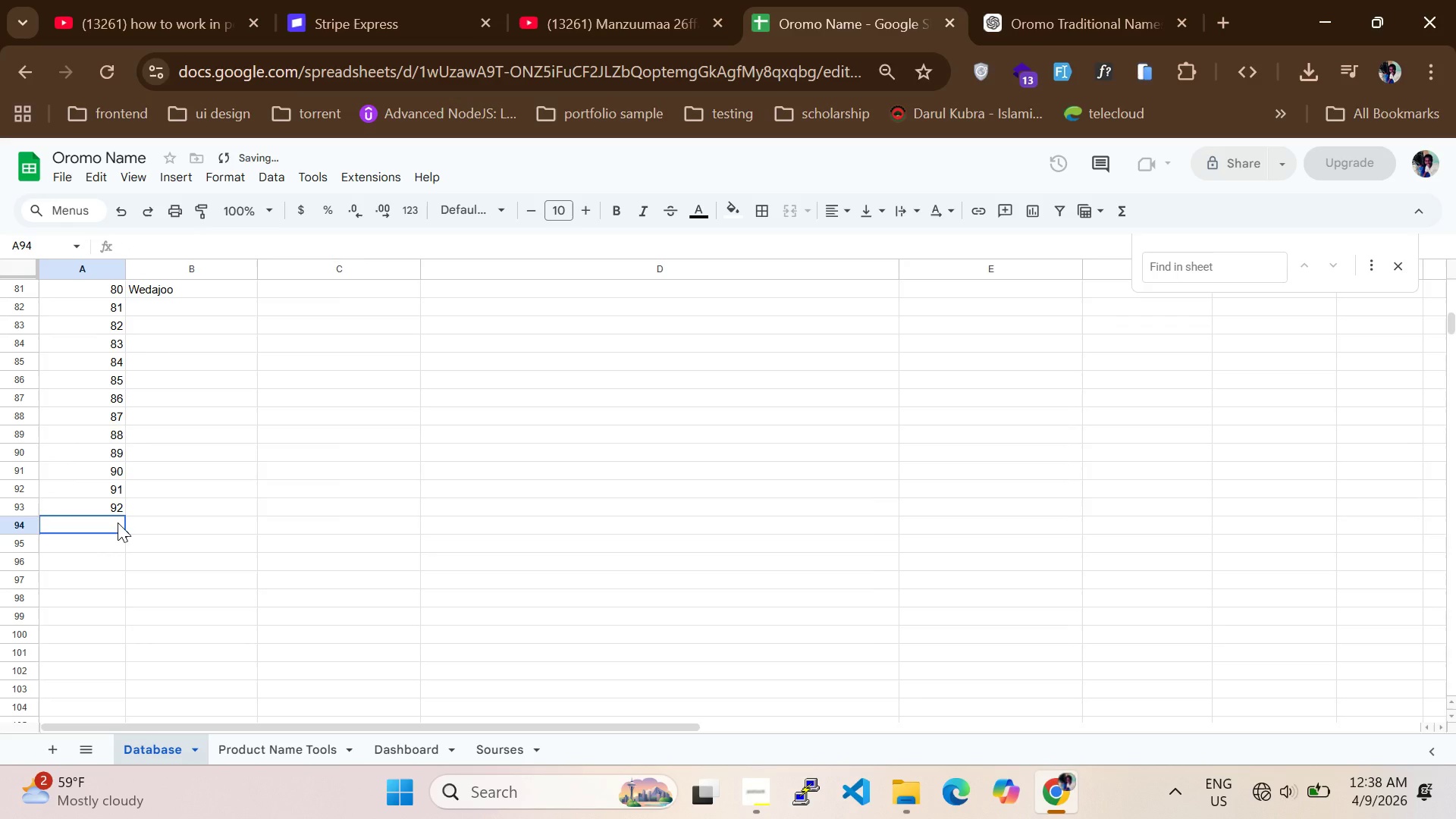 
type(93)
 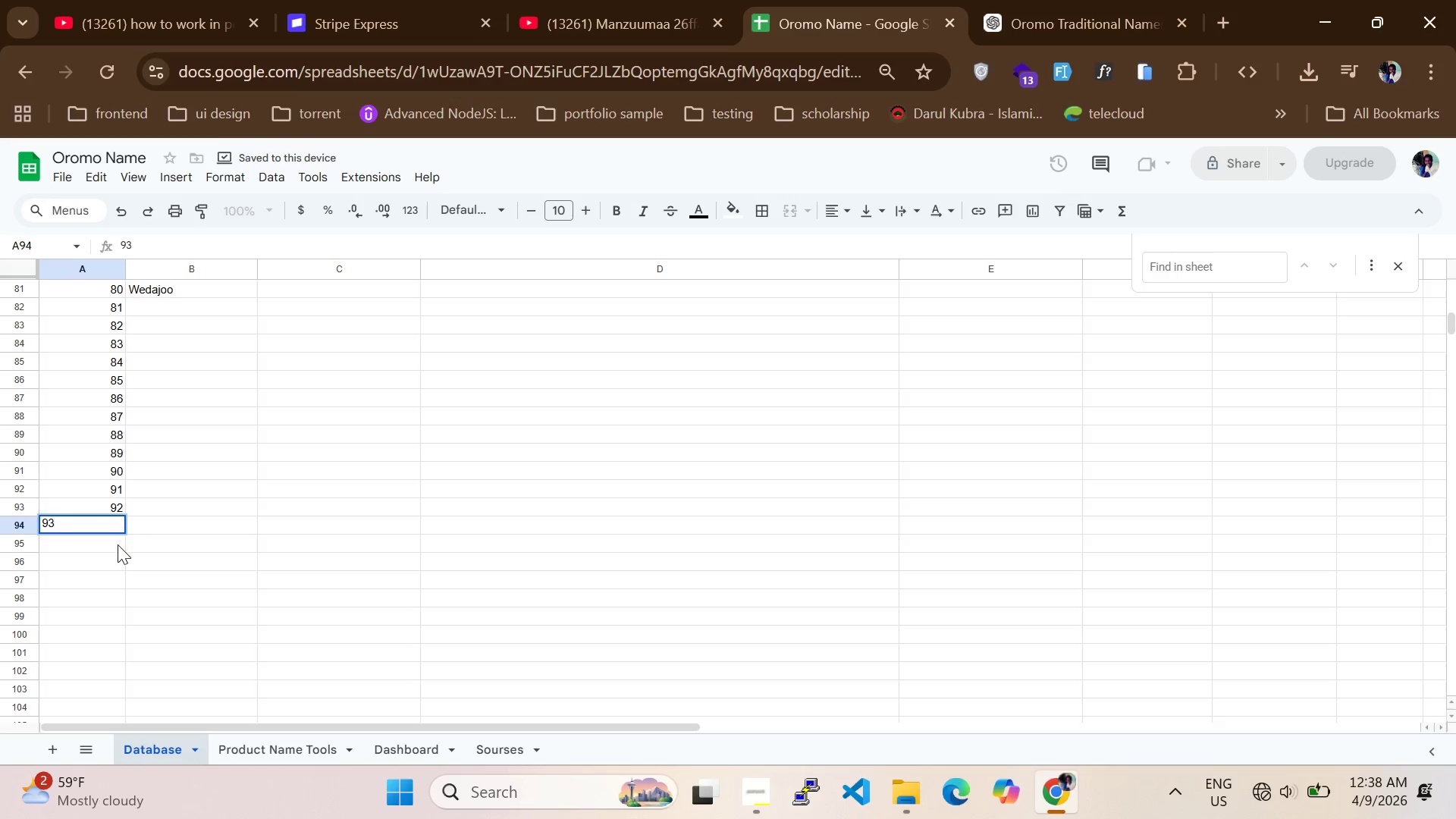 
left_click([118, 544])
 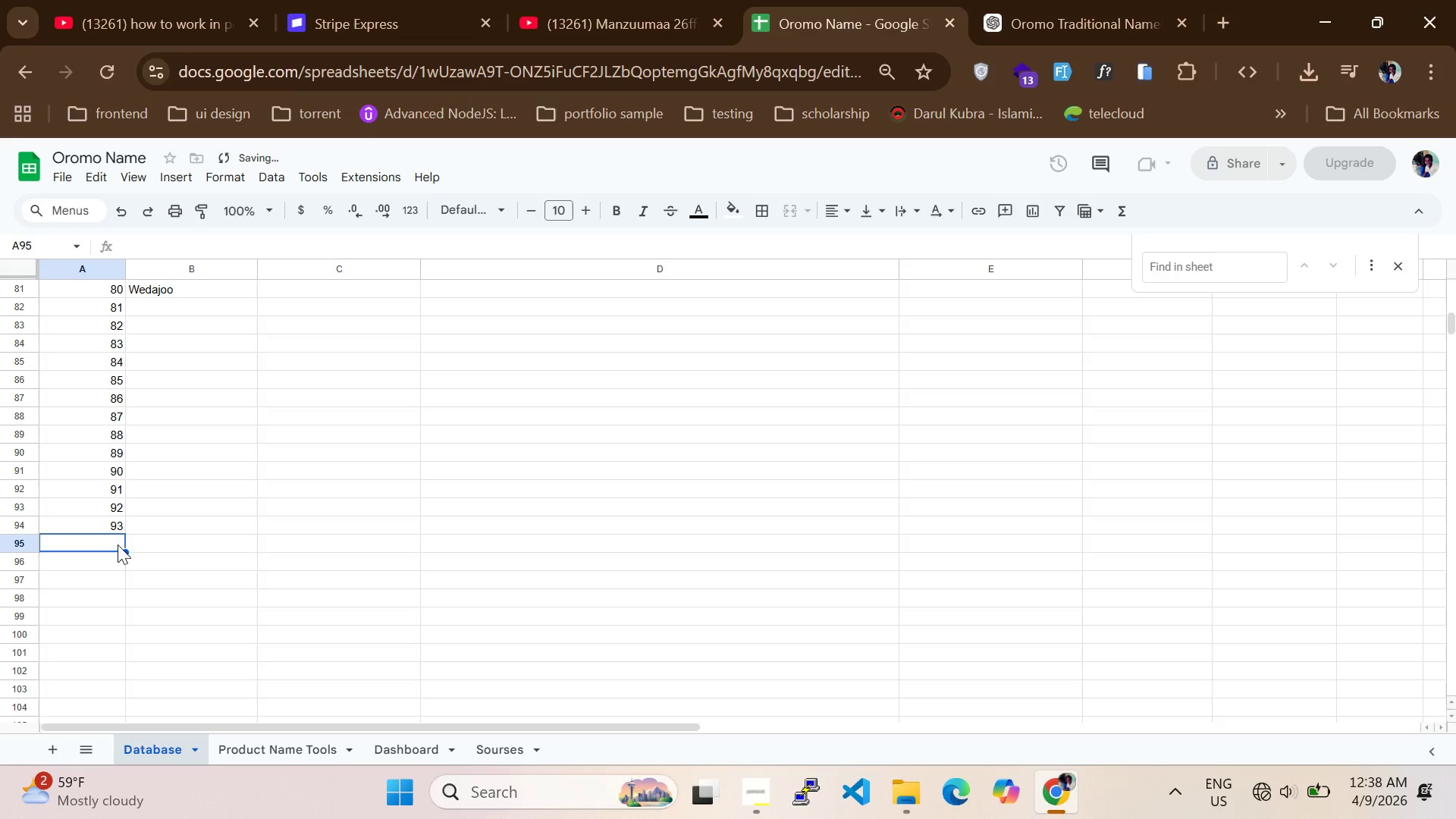 
type(94)
 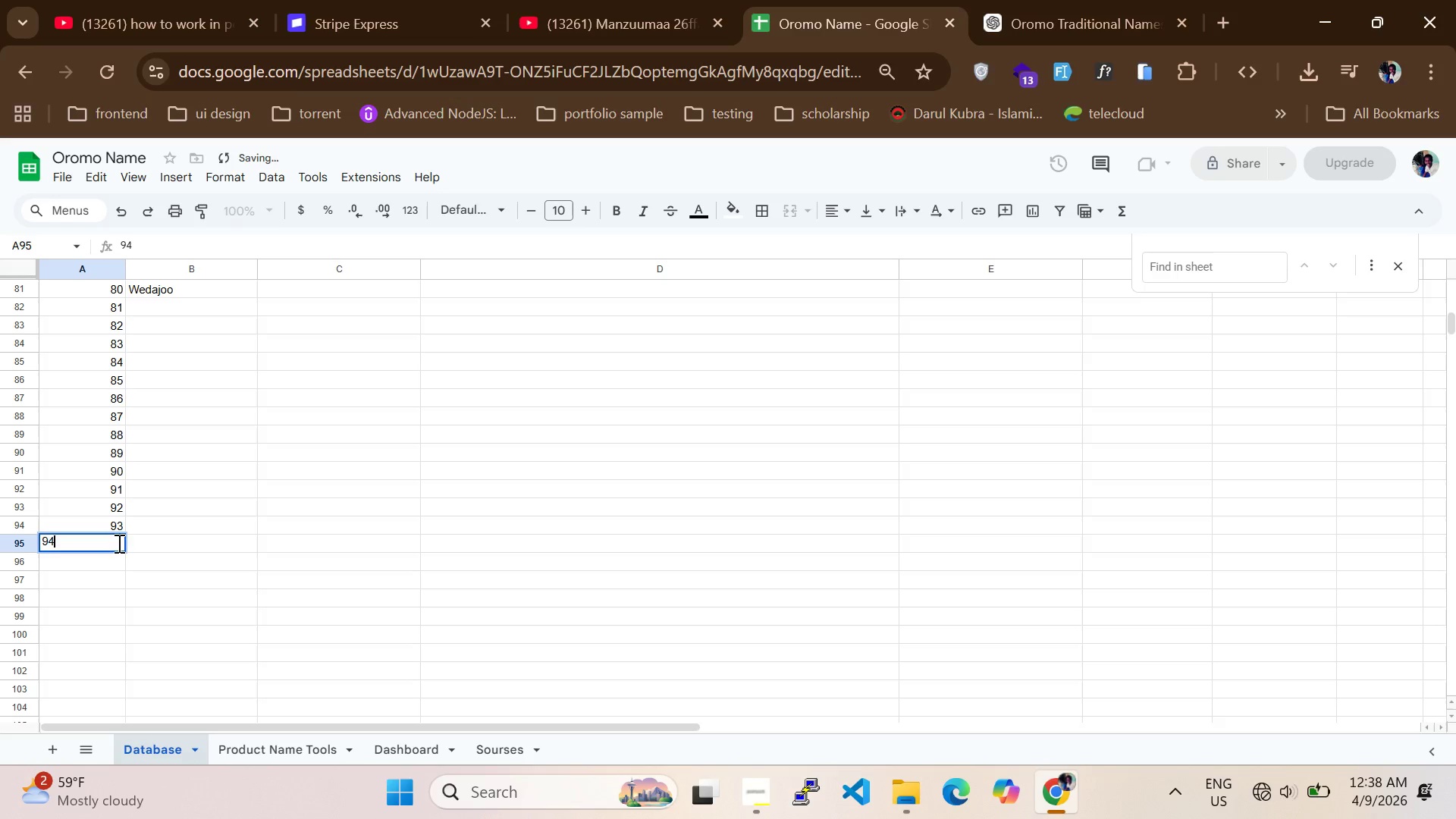 
left_click([118, 543])
 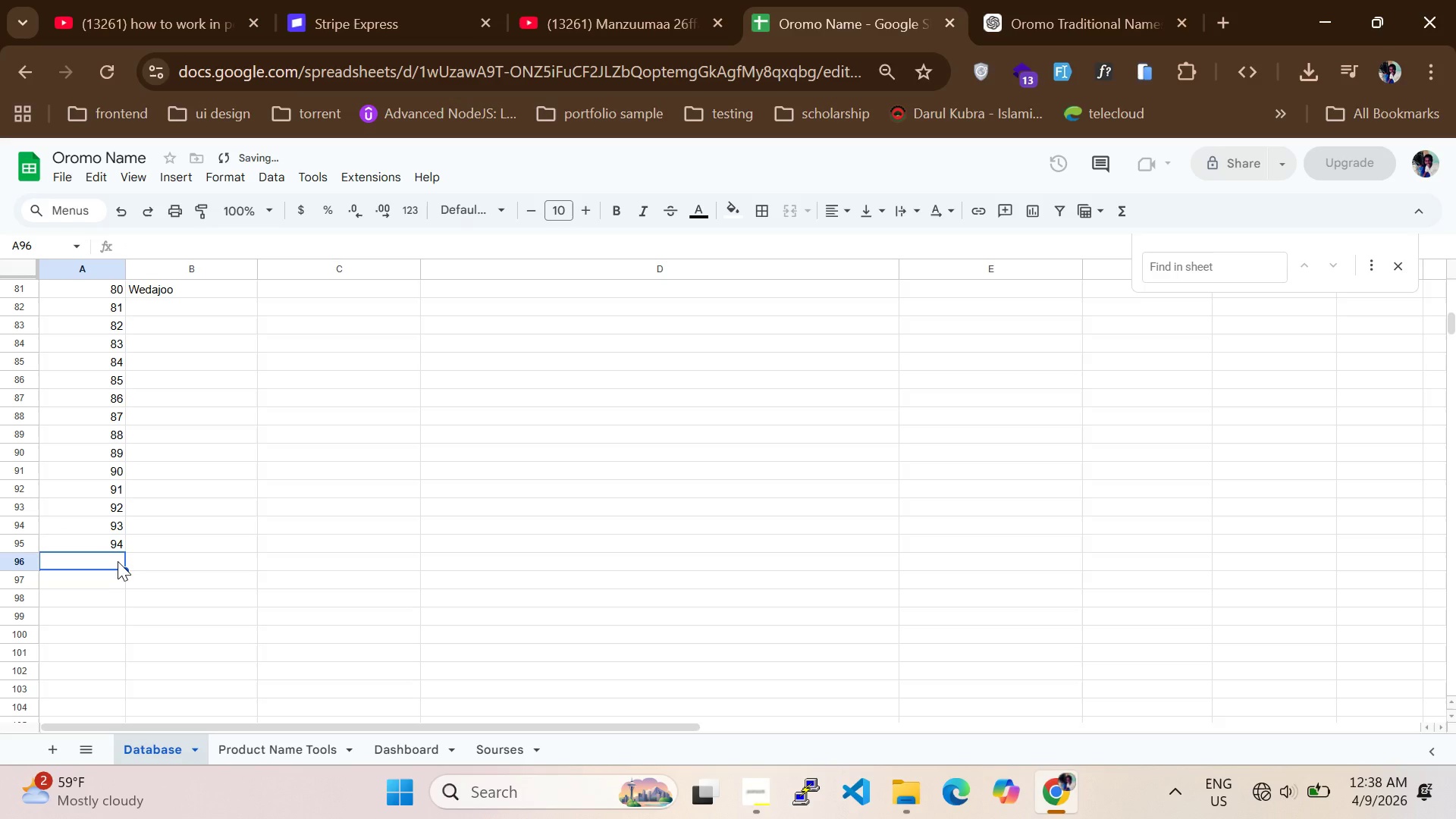 
type(95)
 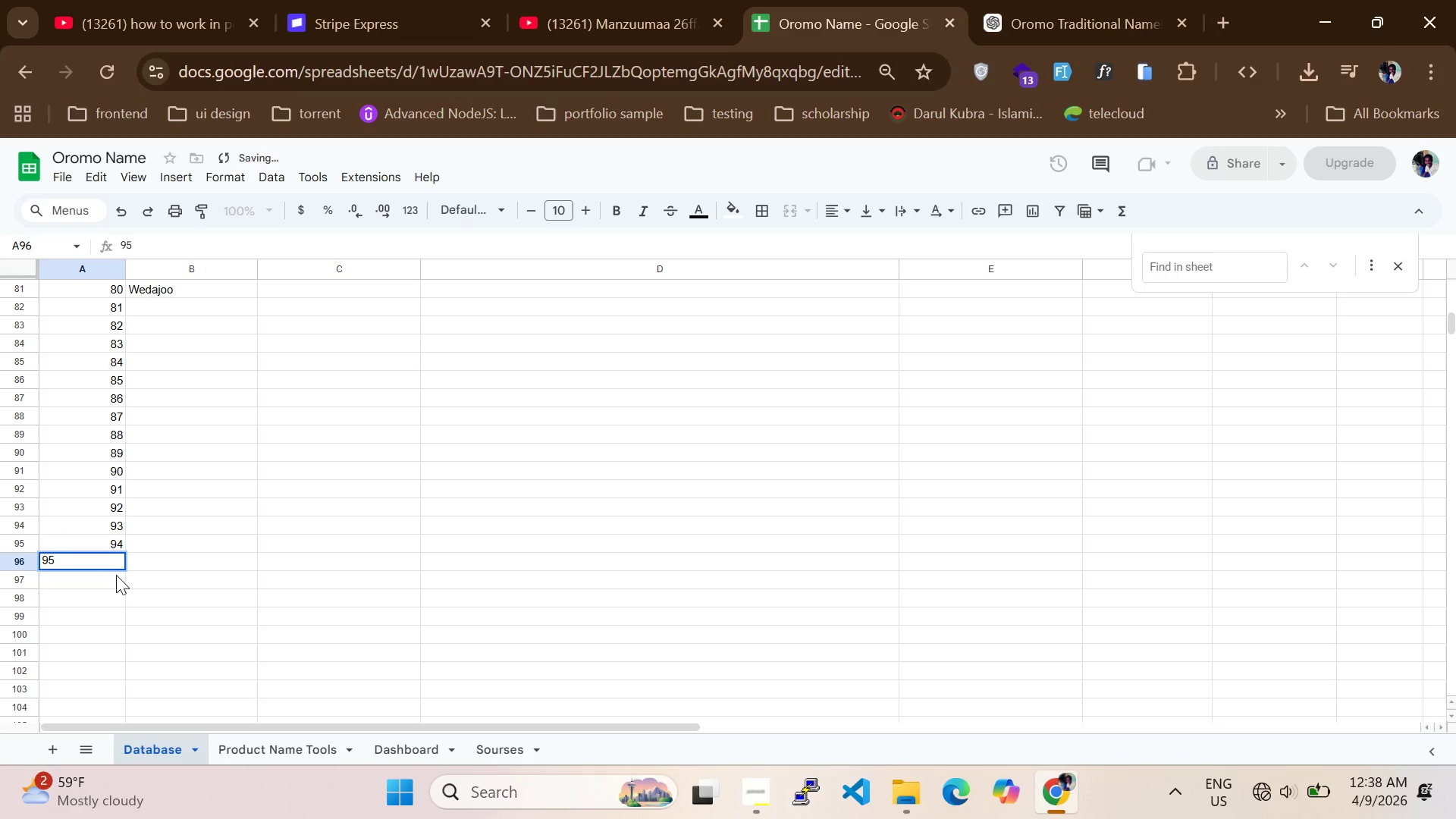 
left_click([116, 575])
 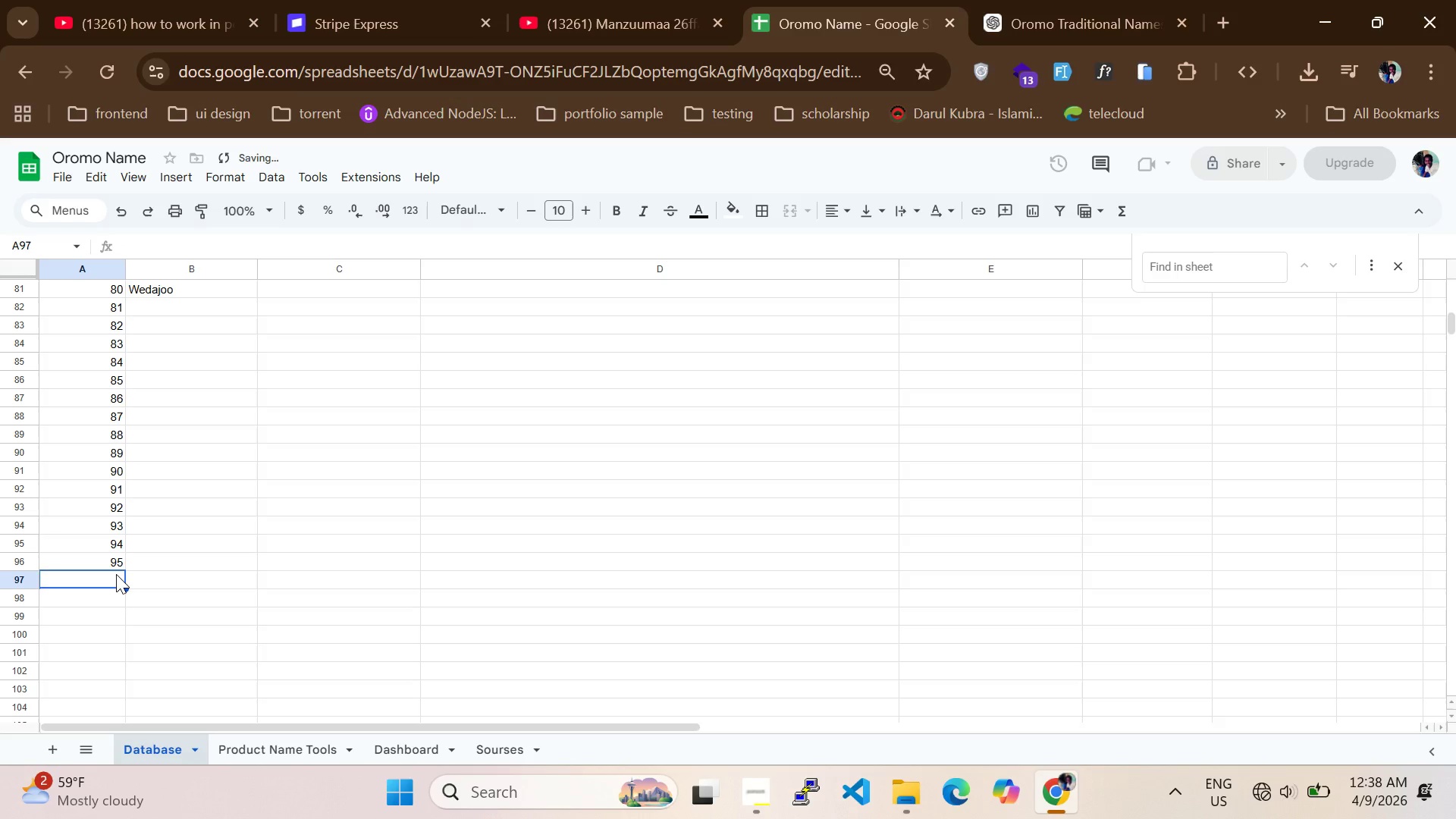 
type(96)
 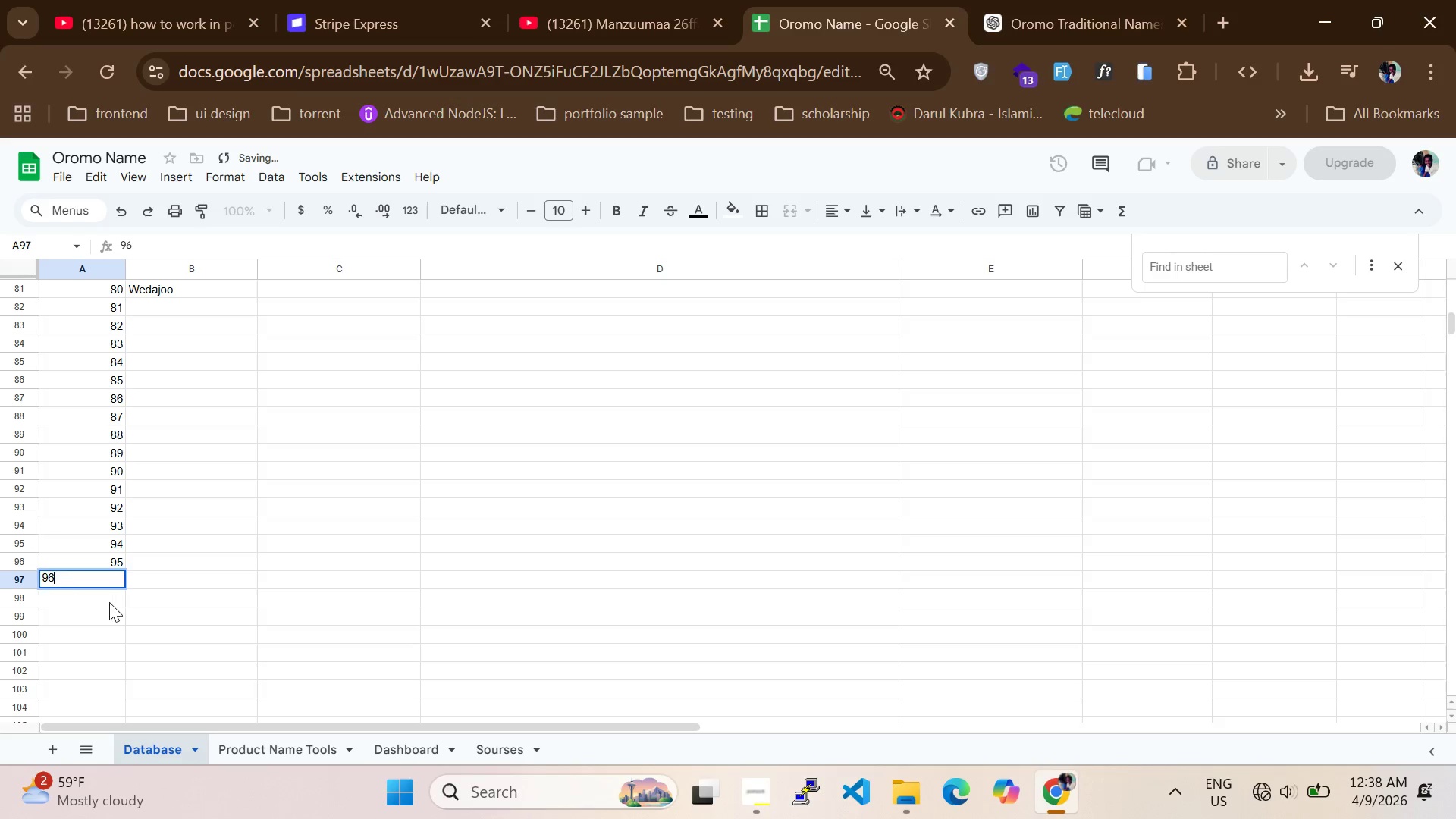 
left_click([109, 602])
 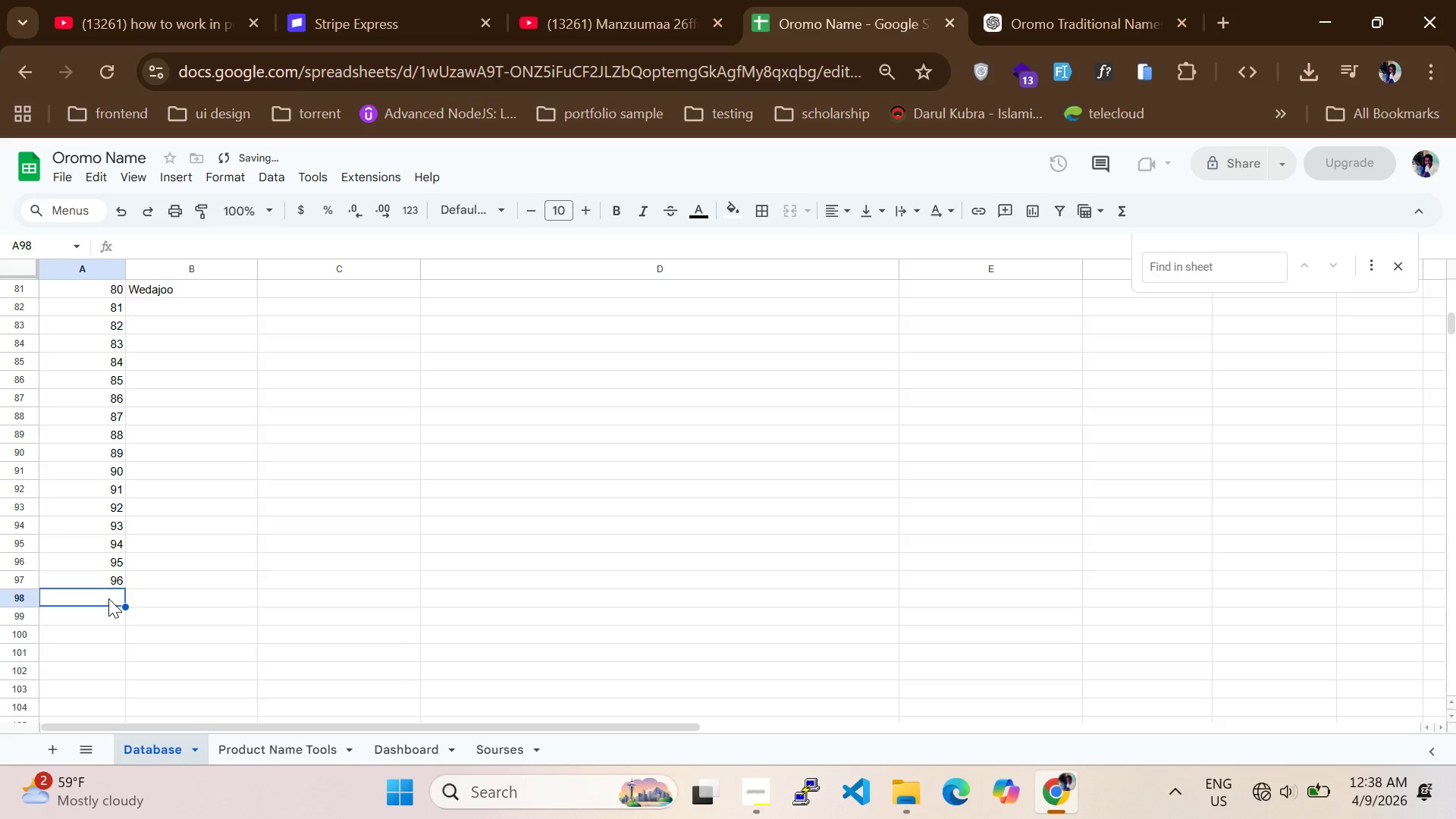 
type(97)
 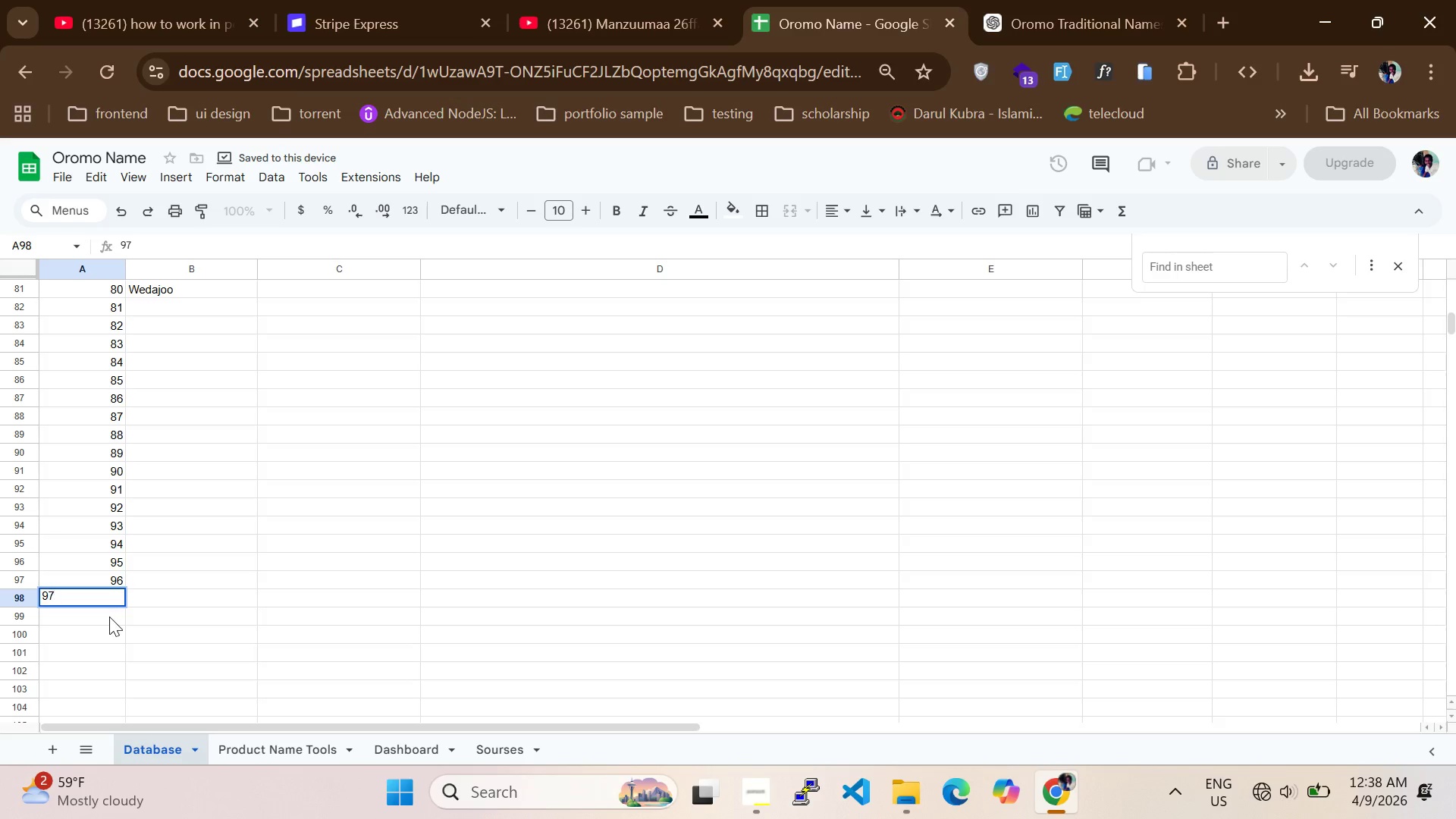 
left_click([109, 617])
 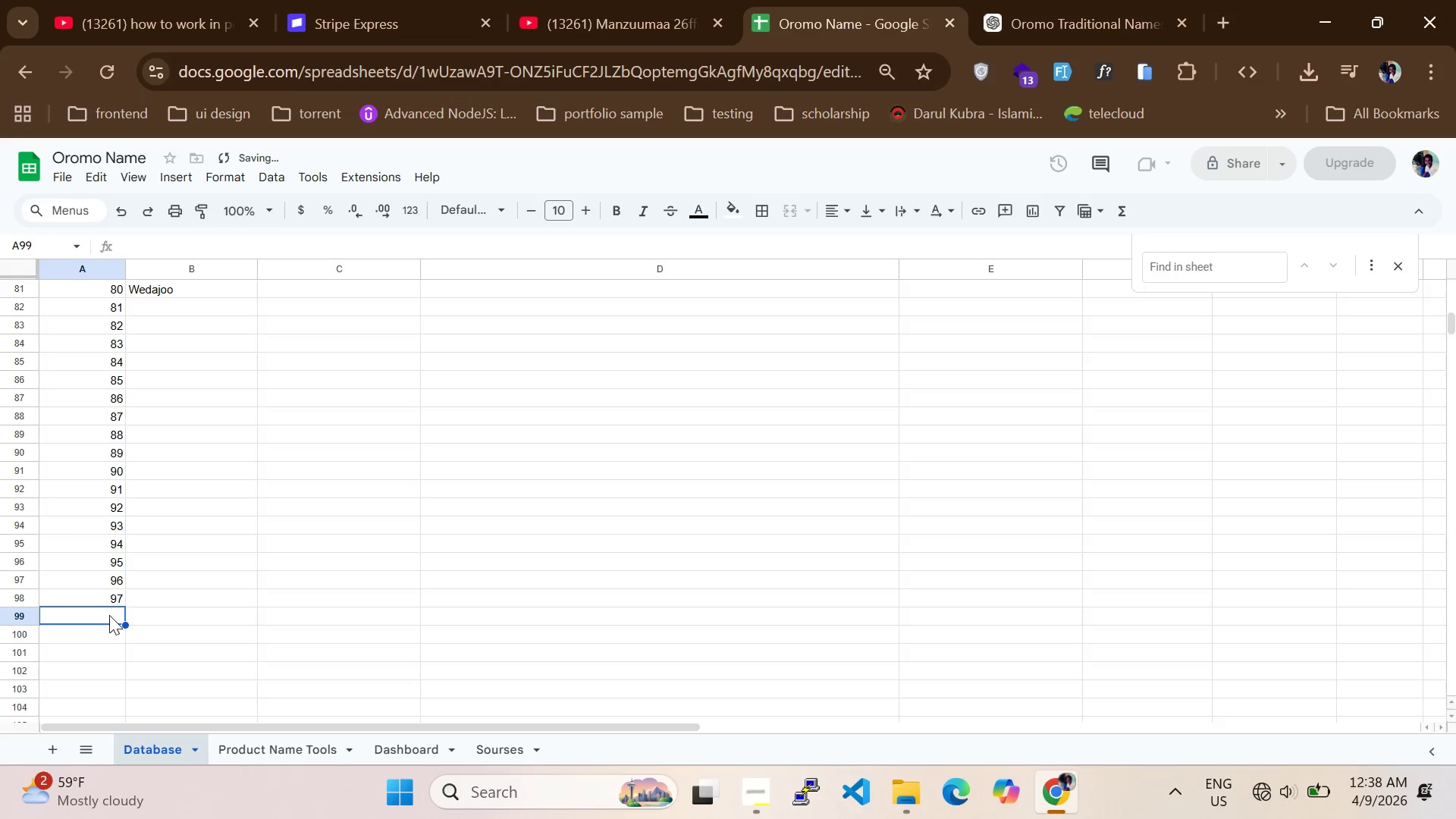 
type(98)
 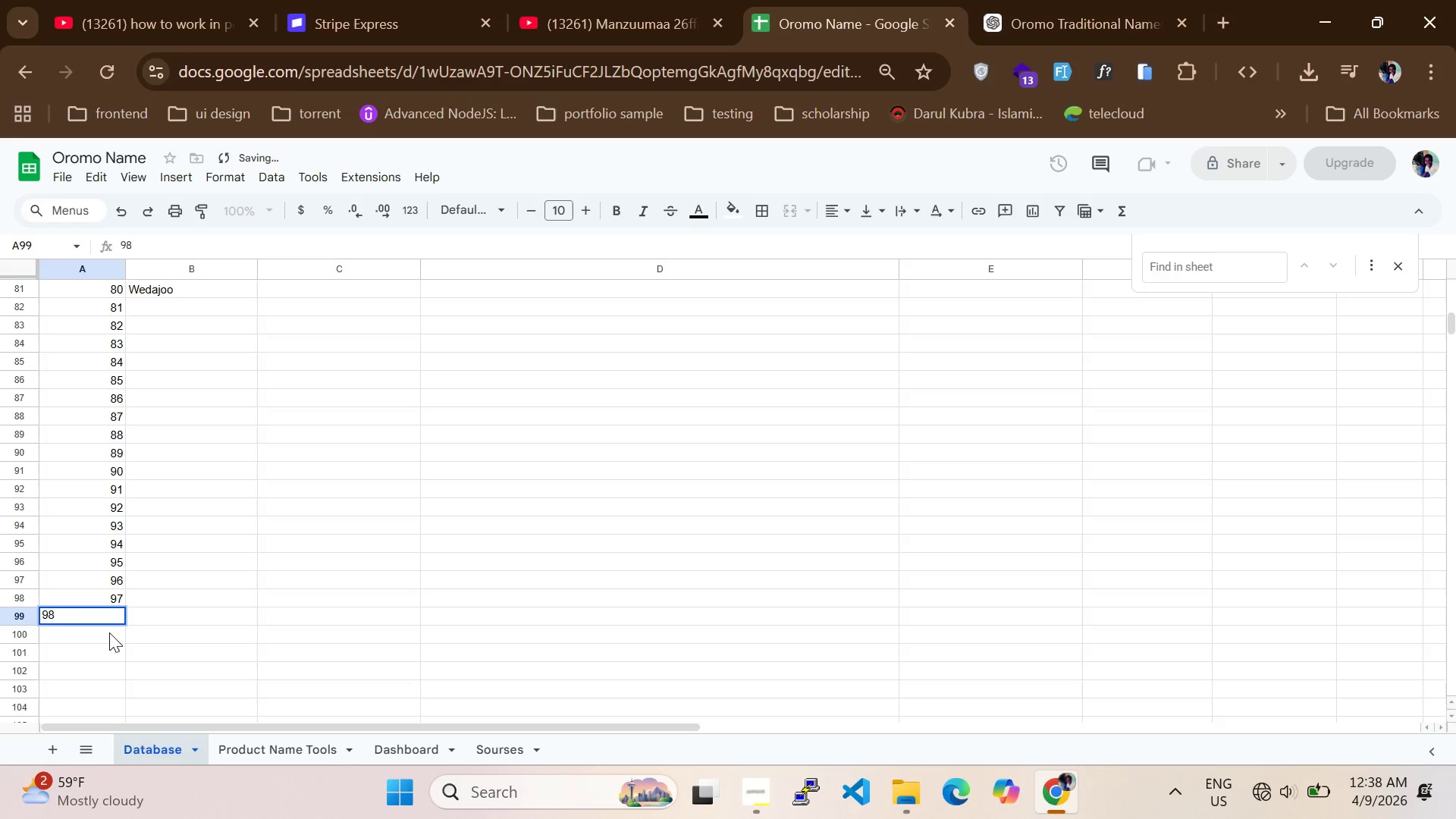 
left_click([109, 632])
 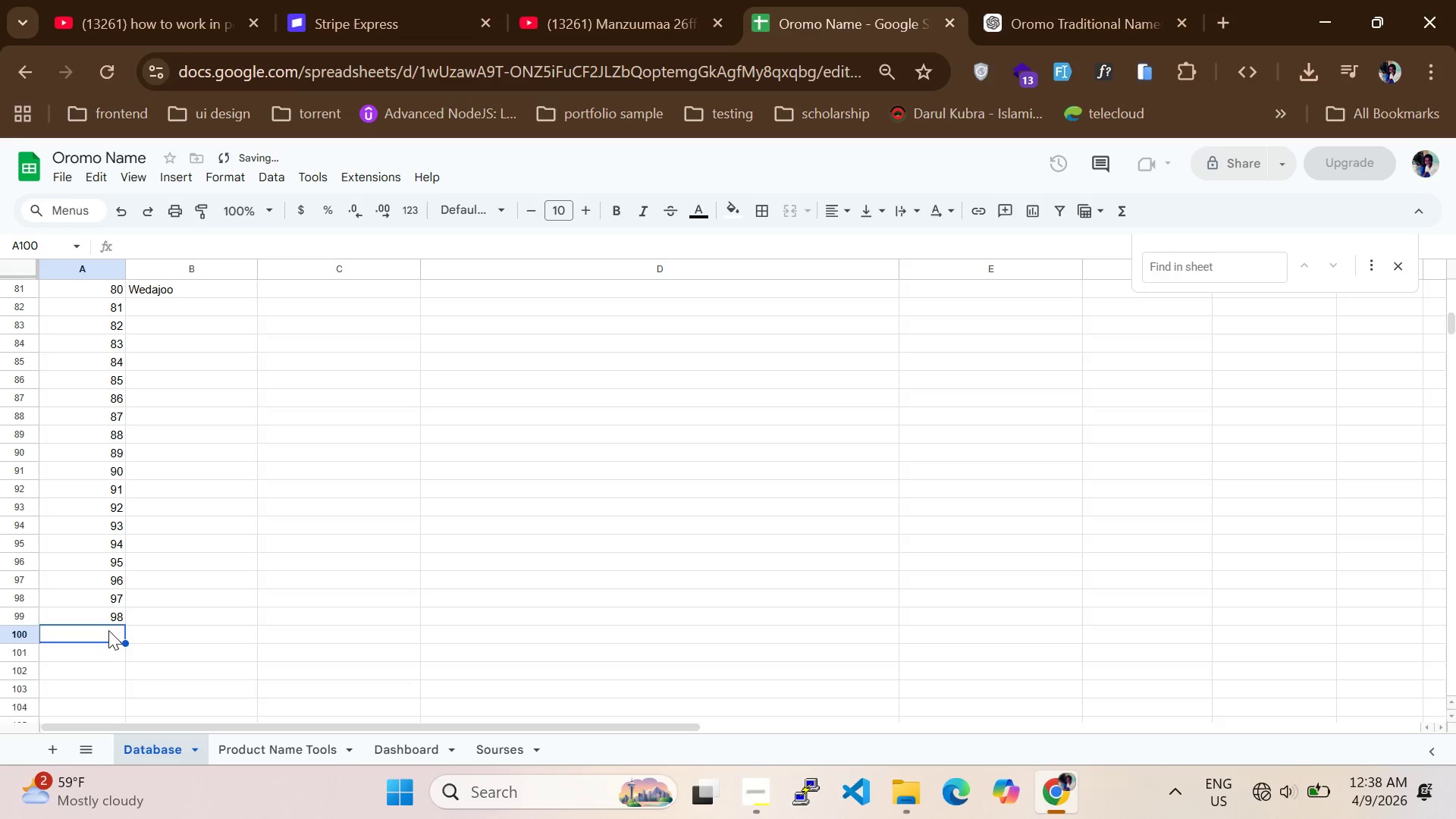 
type(99)
 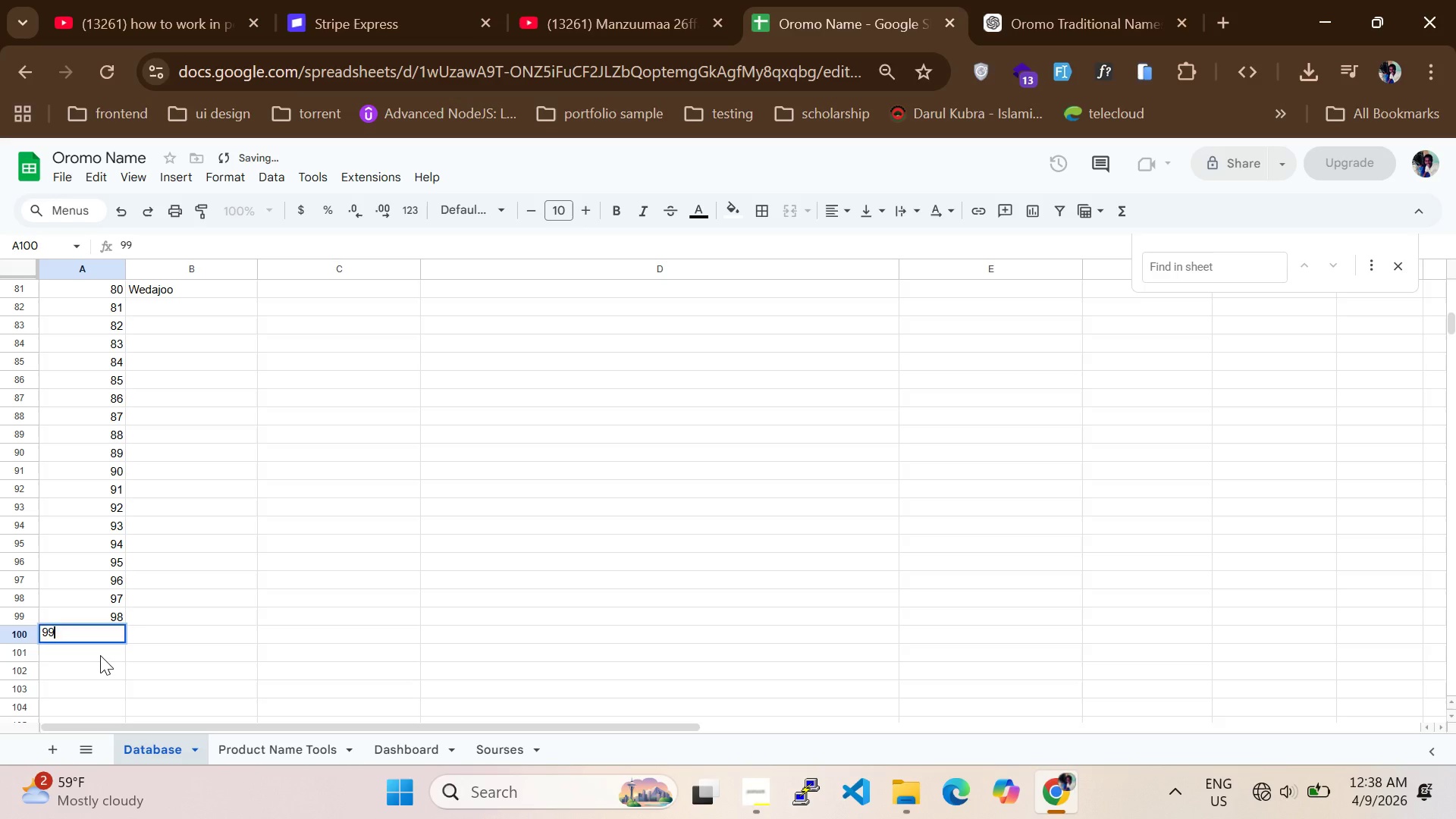 
left_click([100, 655])
 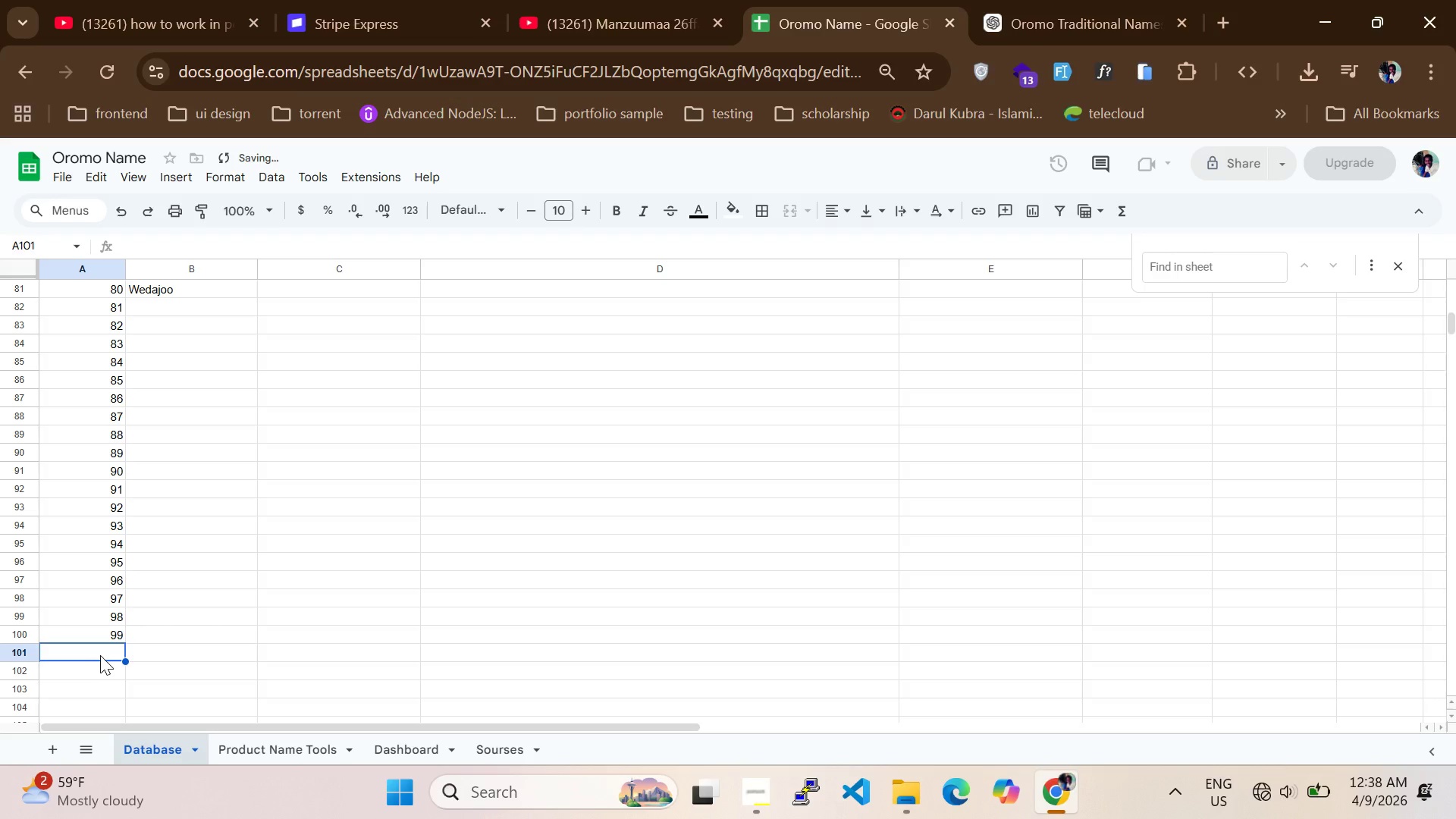 
type(100)
 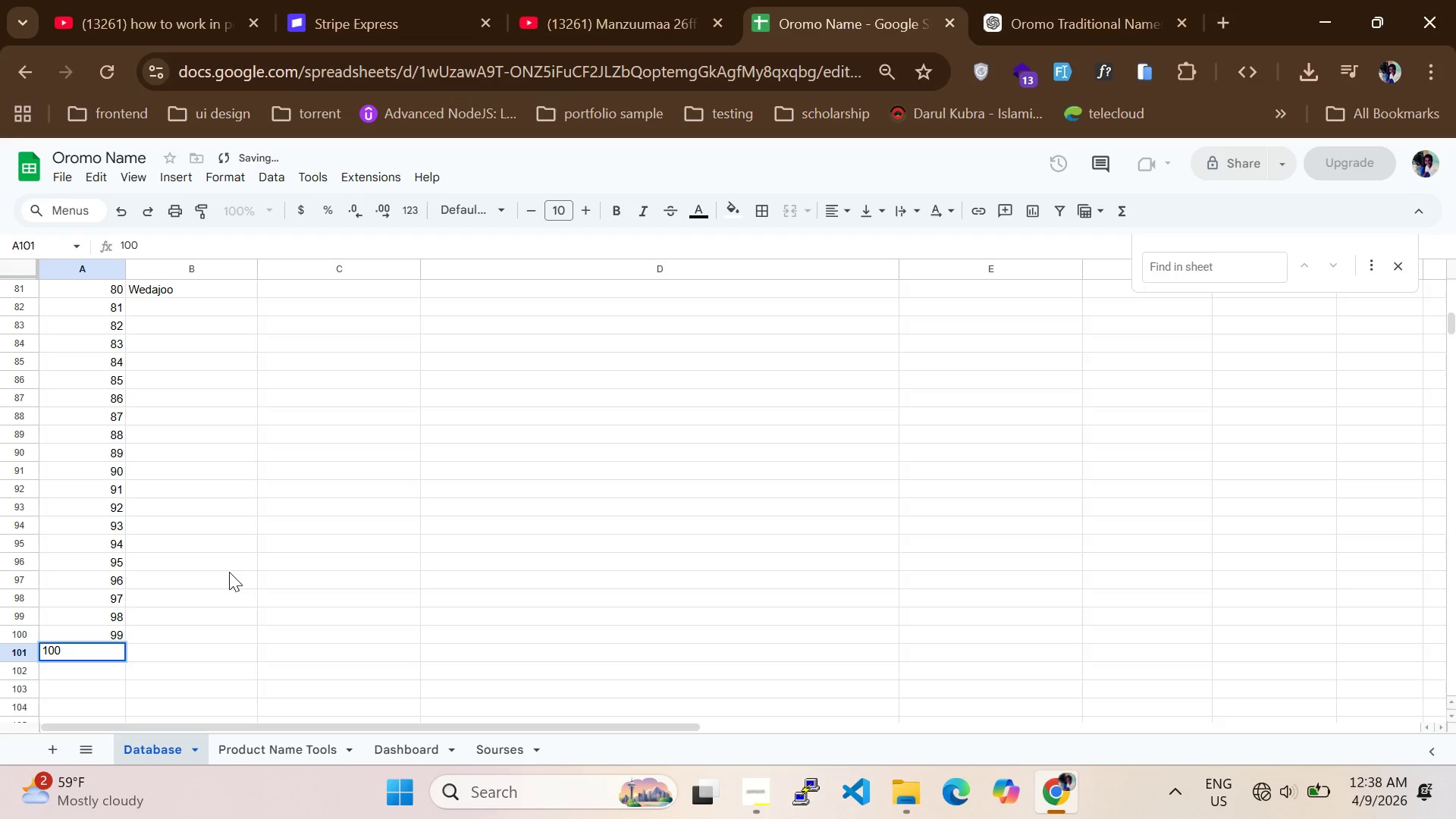 
scroll: coordinate [210, 565], scroll_direction: up, amount: 2.0
 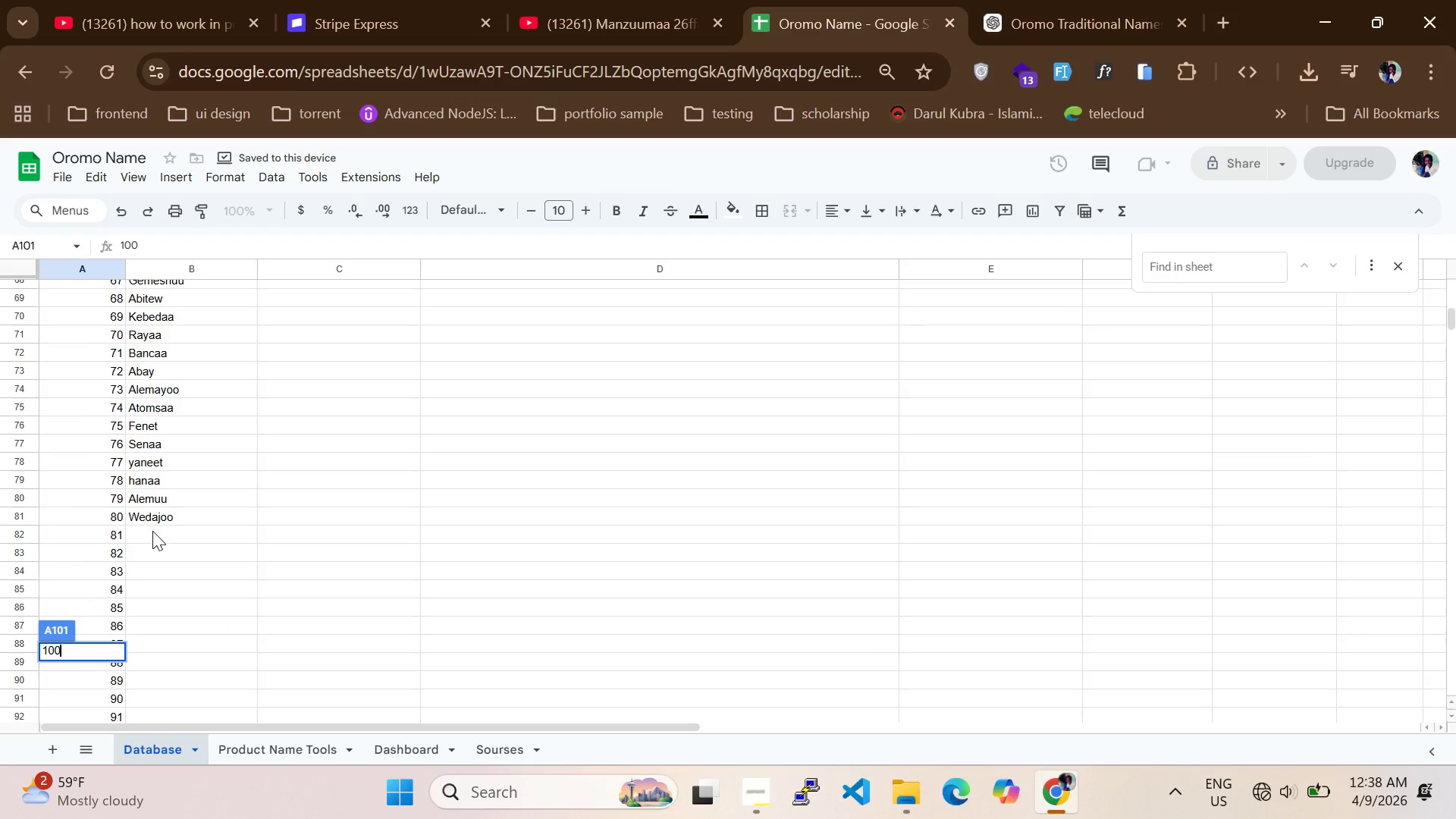 
left_click([152, 538])
 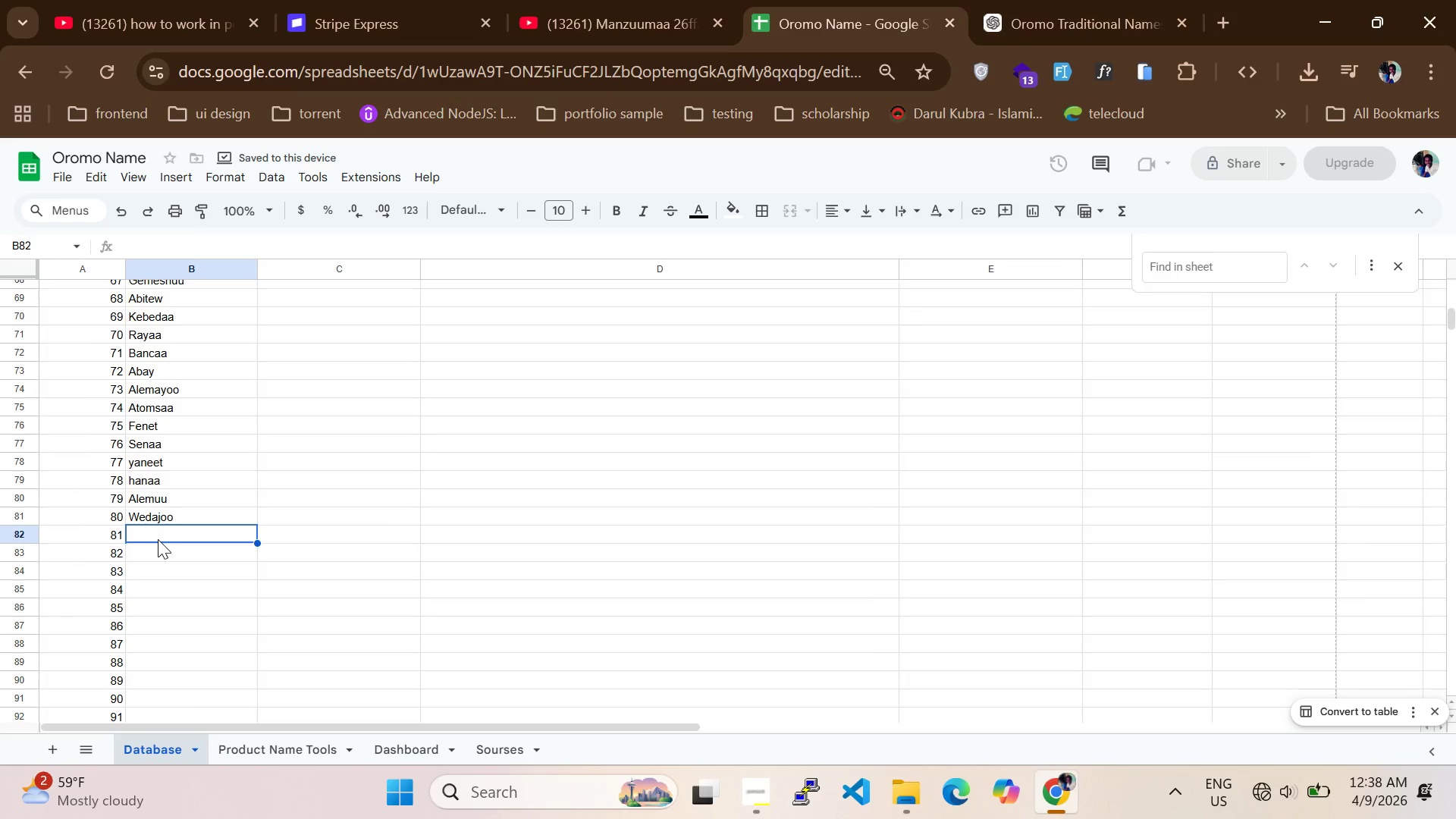 
key(CapsLock)
 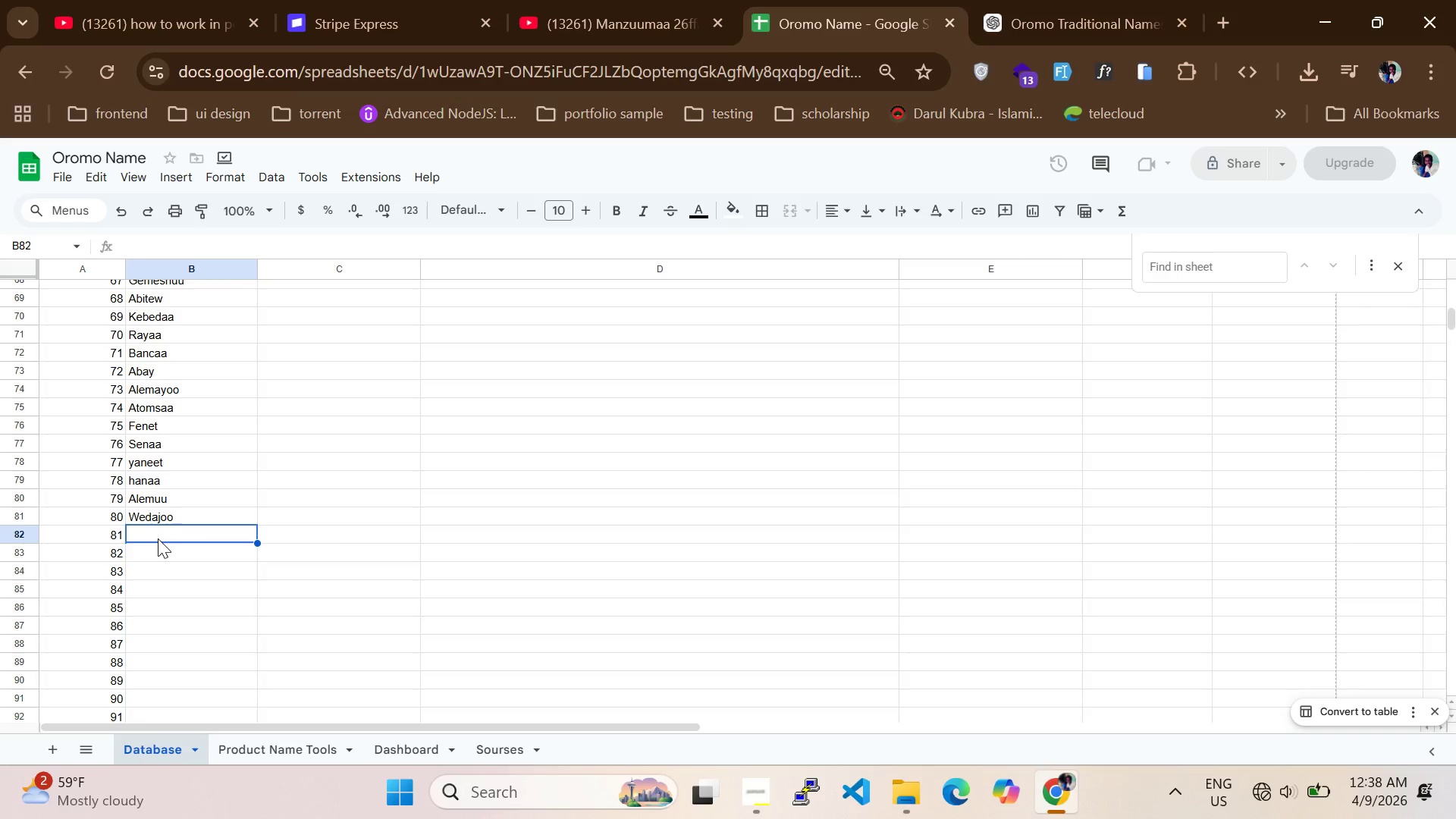 
type(Baqaluu)
 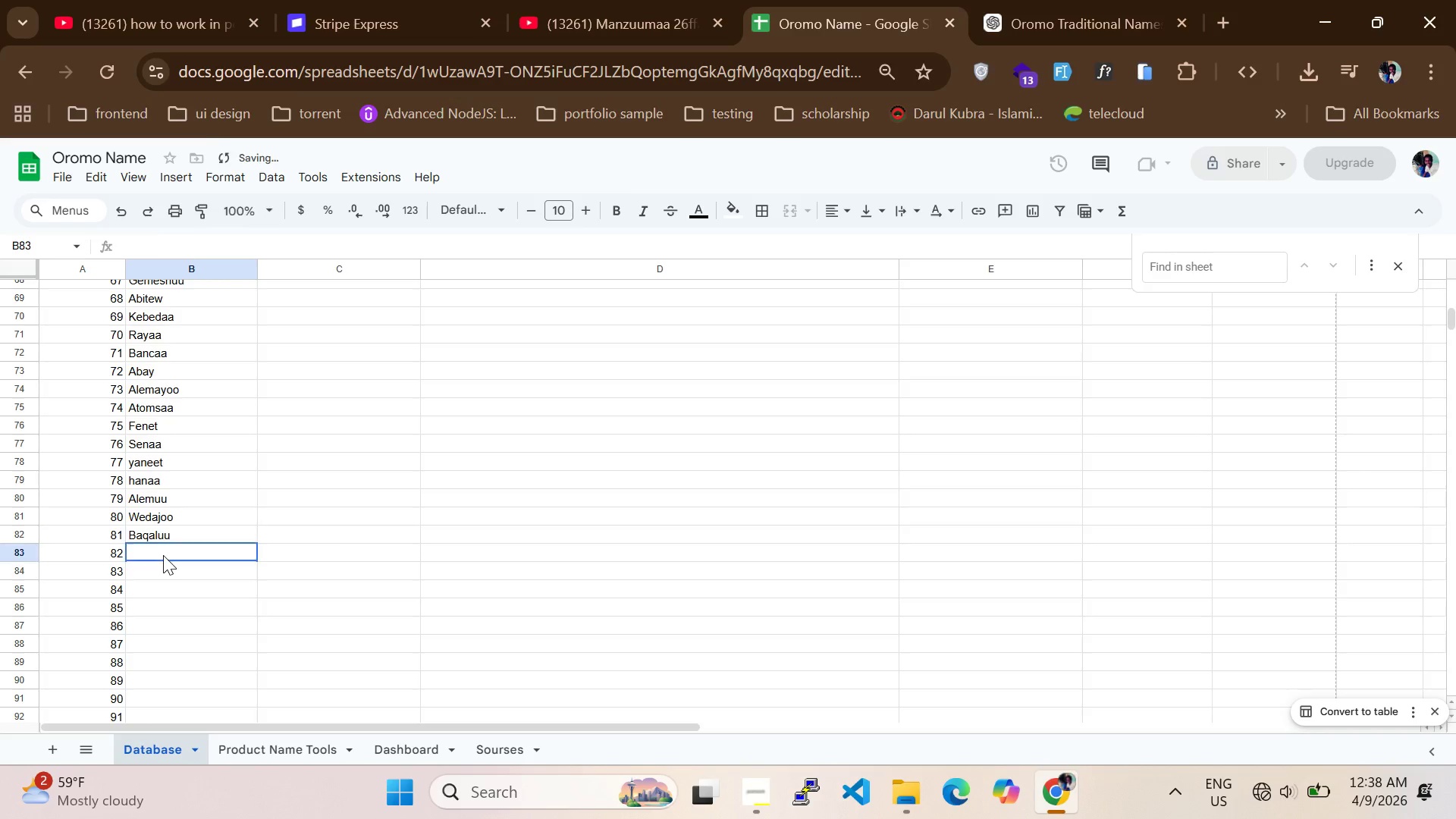 
type(Daniel)
 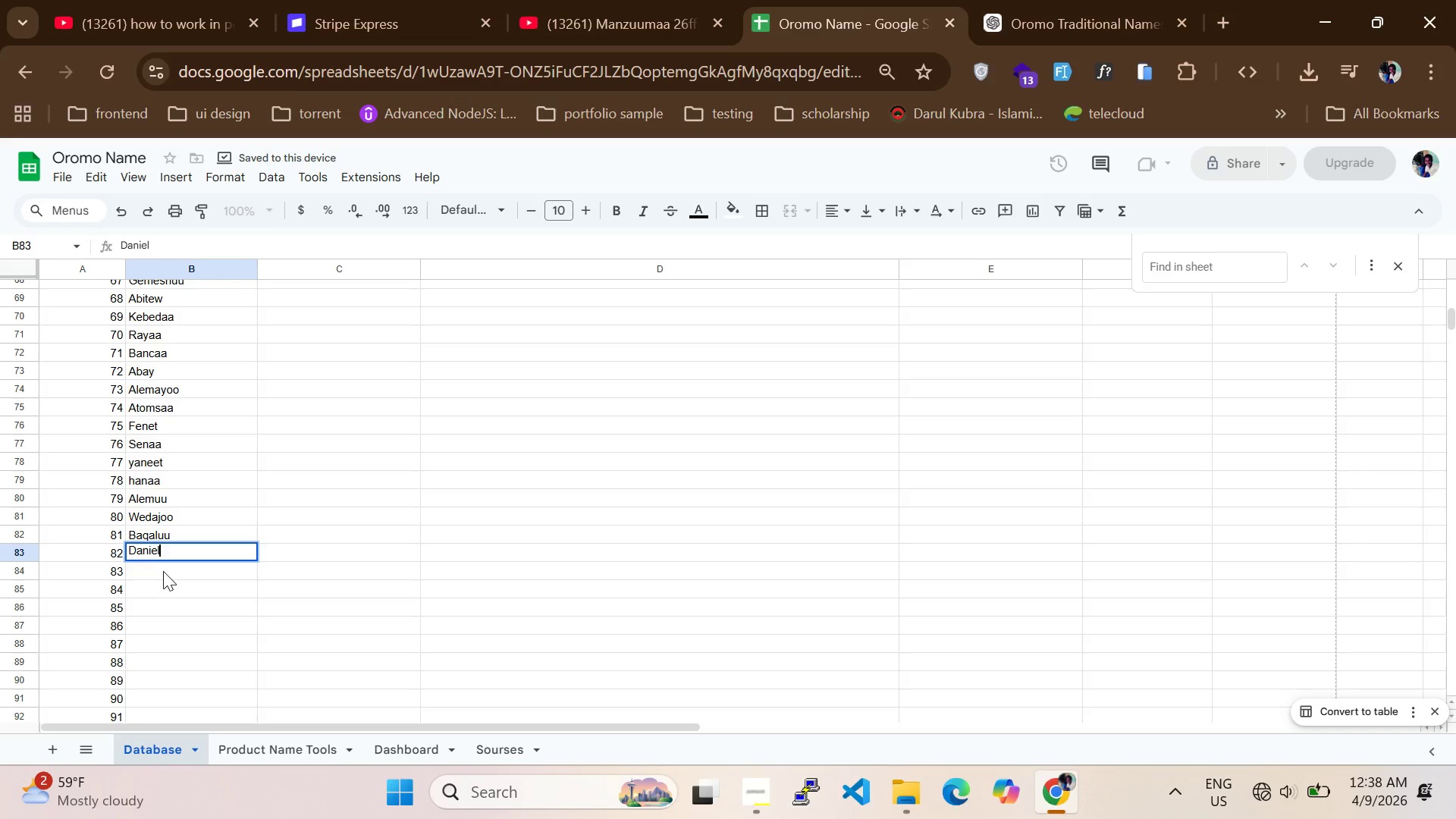 
left_click([163, 571])
 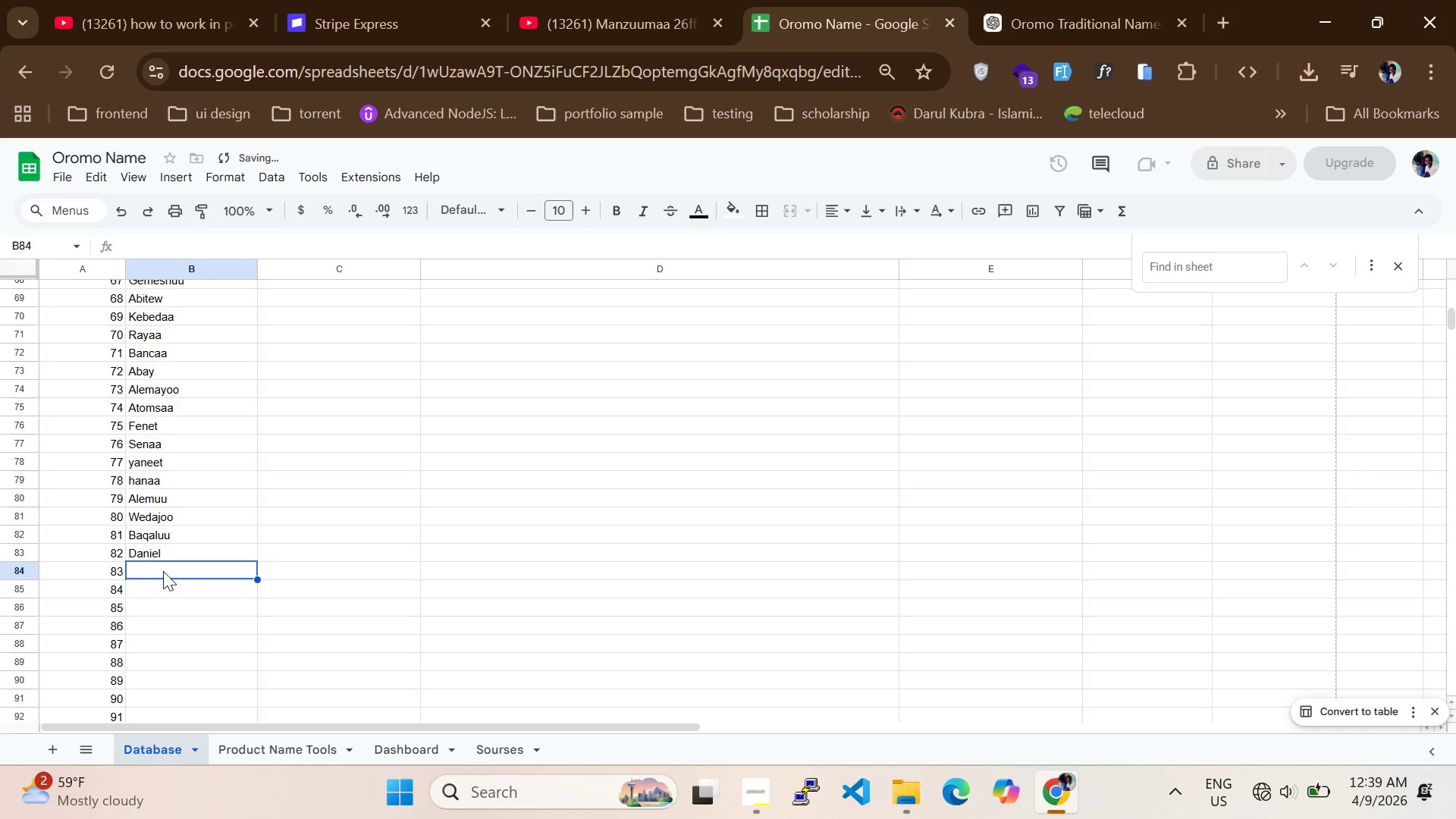 
type(Desisaa)
 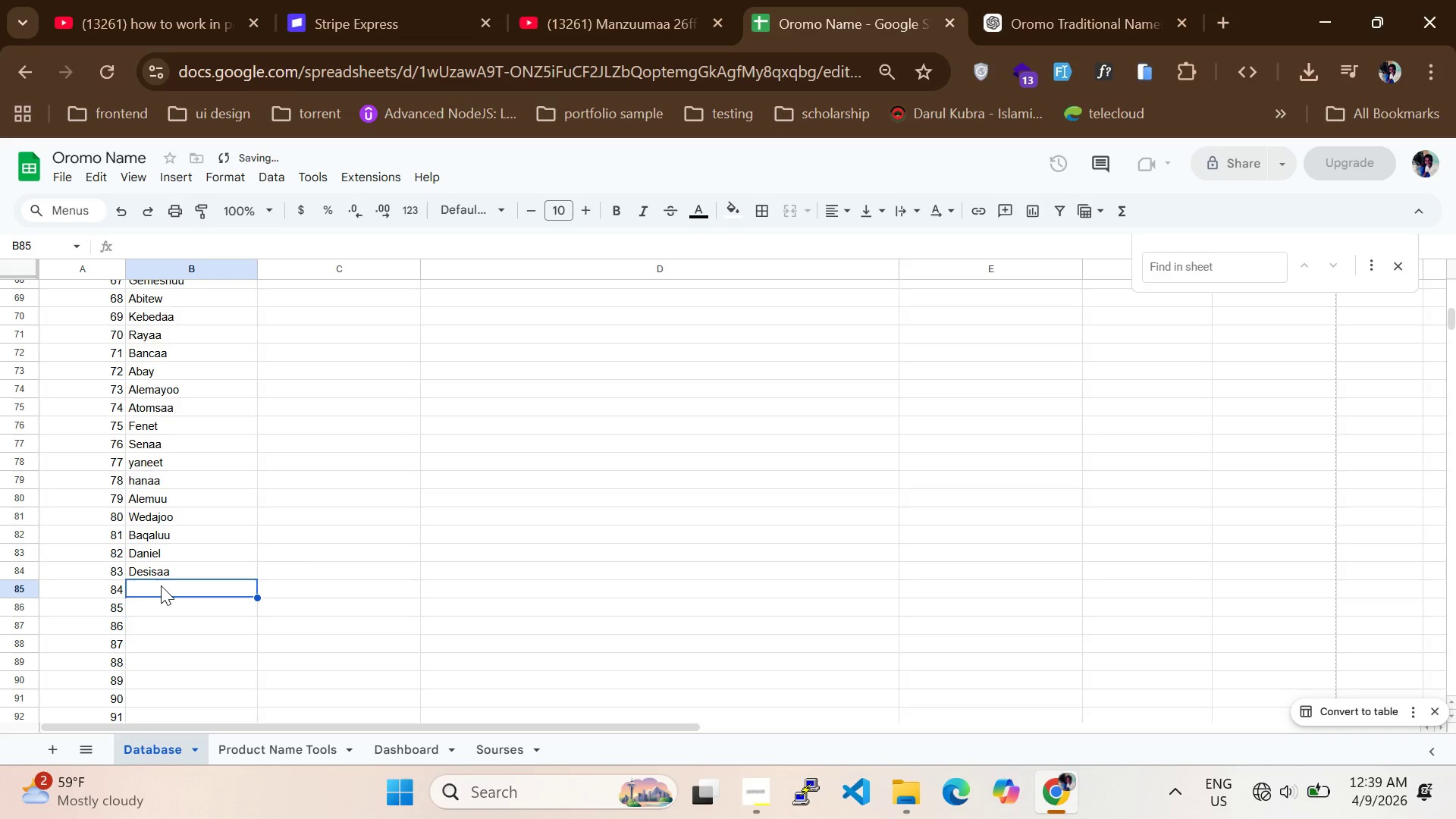 
double_click([161, 584])
 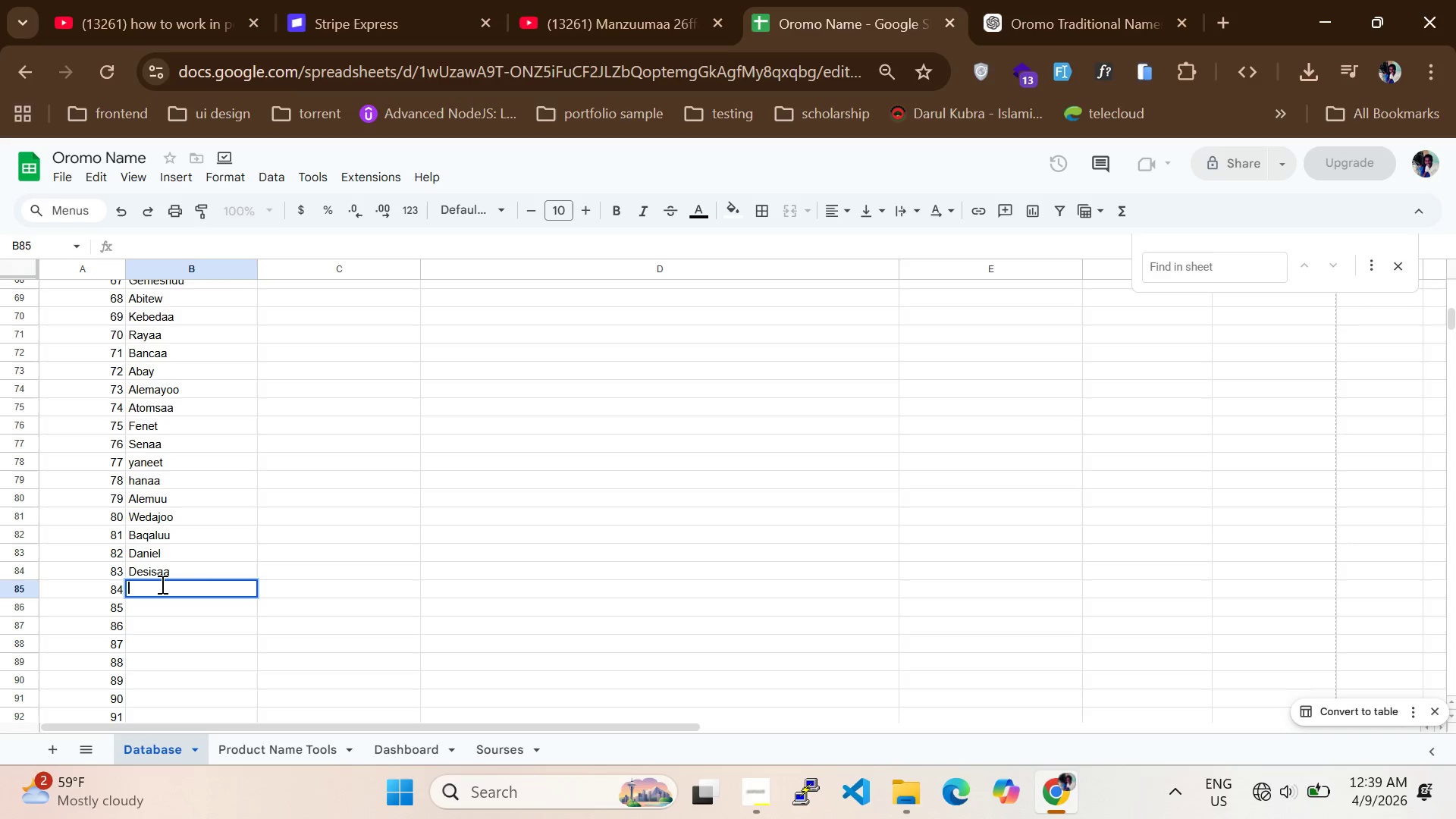 
type(Lemeduu)
 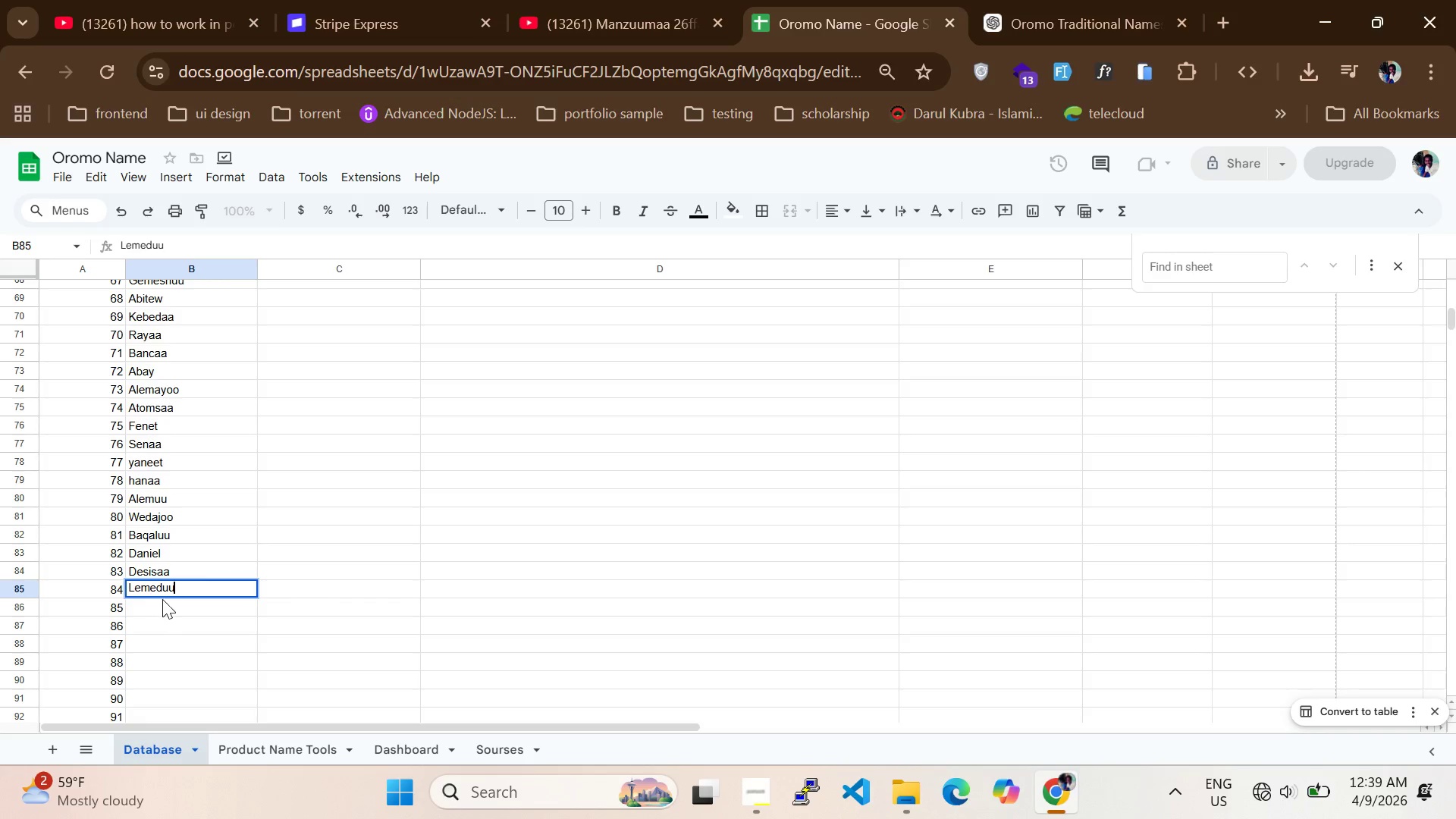 
left_click([163, 601])
 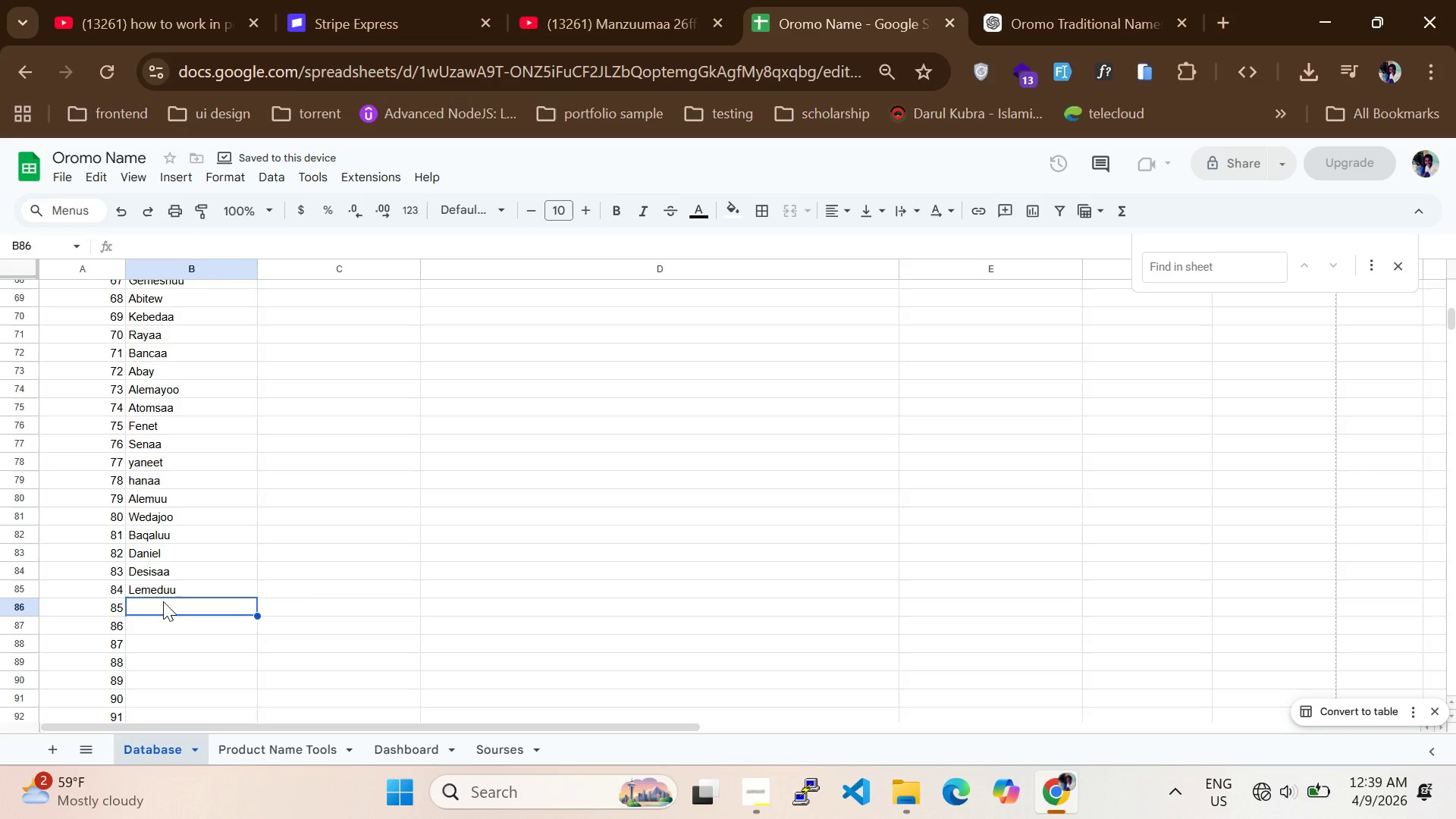 
type(Burtukan)
 